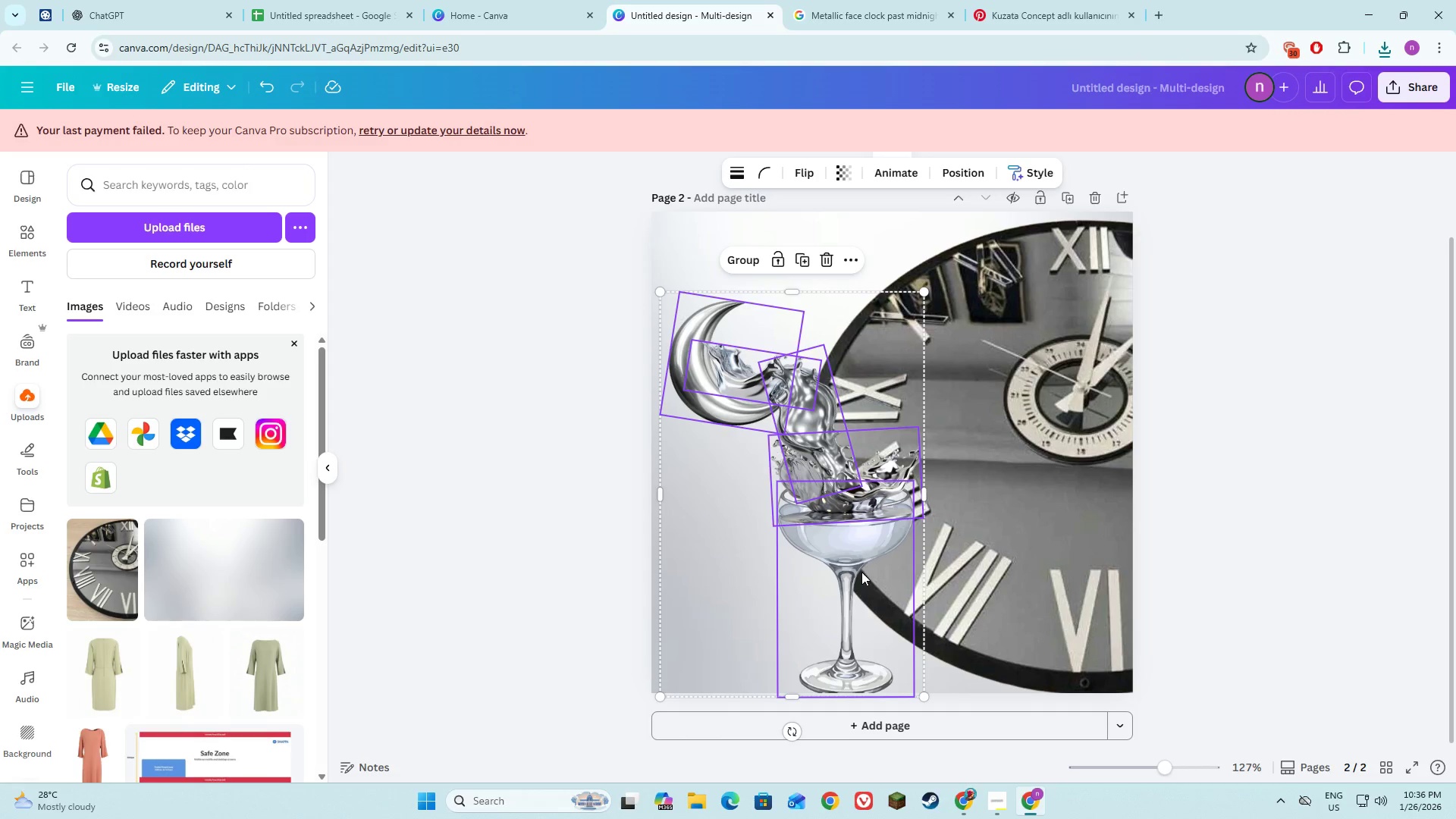 
key(Shift+ShiftLeft)
 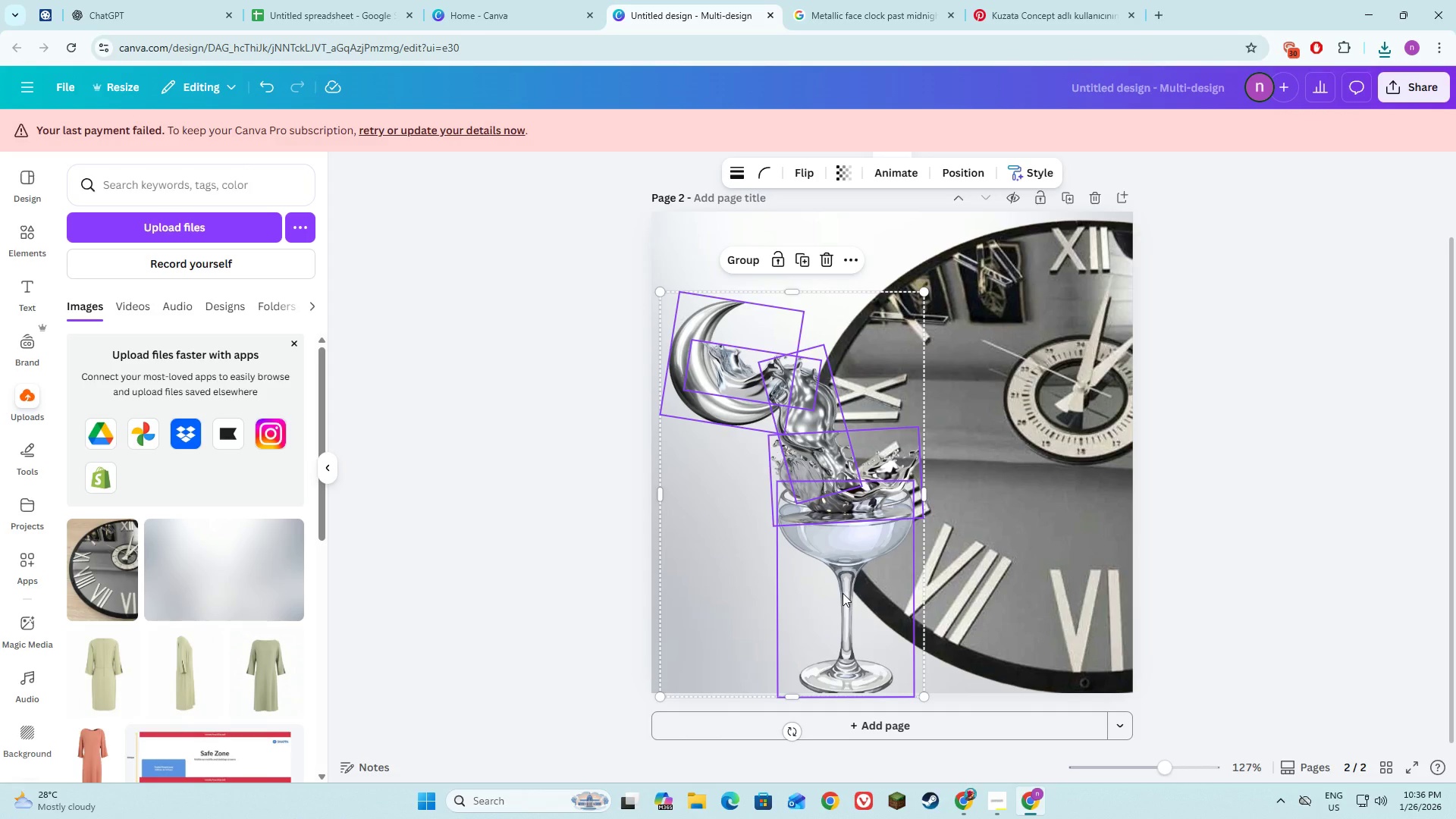 
left_click_drag(start_coordinate=[843, 593], to_coordinate=[853, 544])
 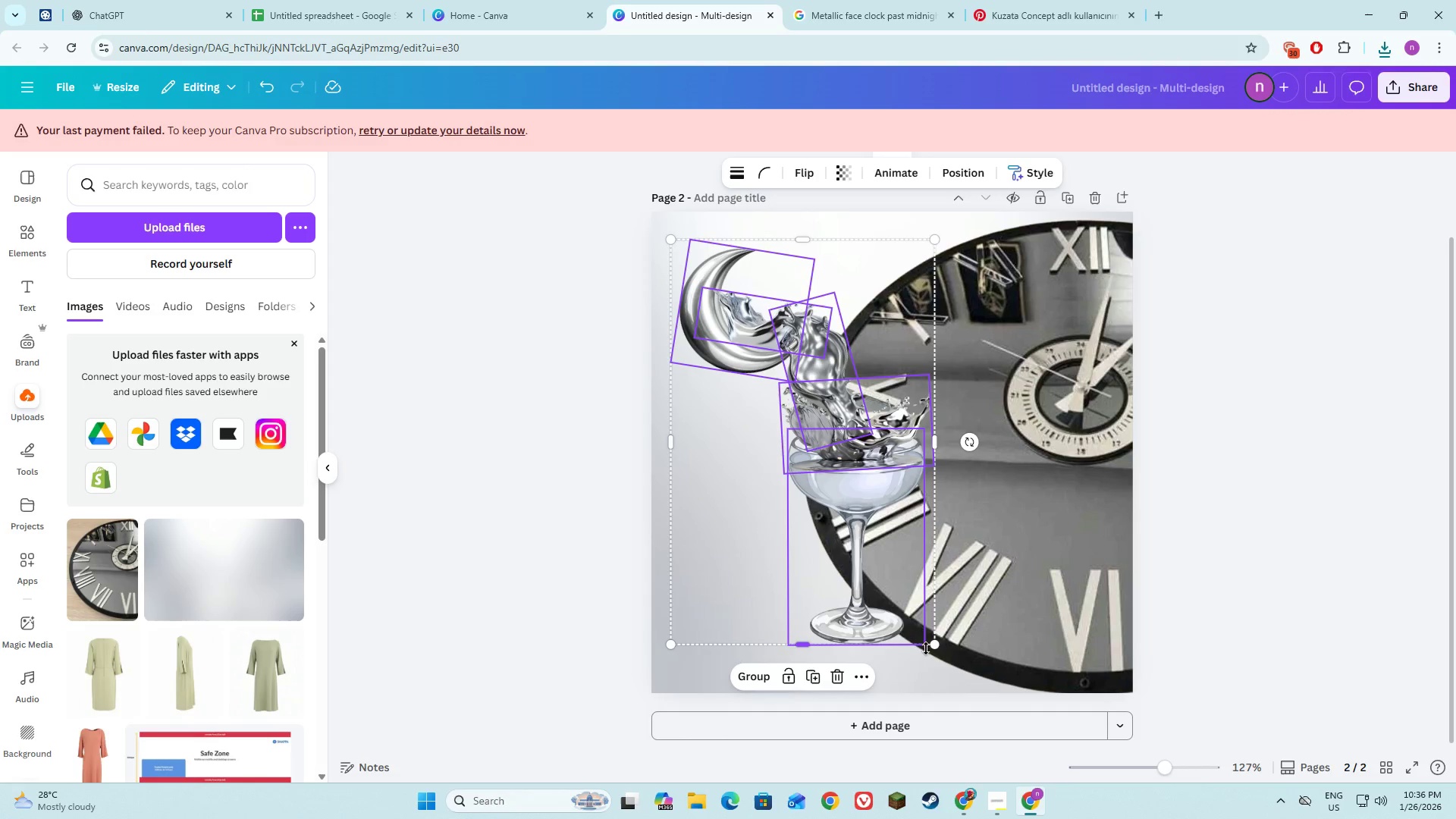 
left_click_drag(start_coordinate=[937, 645], to_coordinate=[988, 679])
 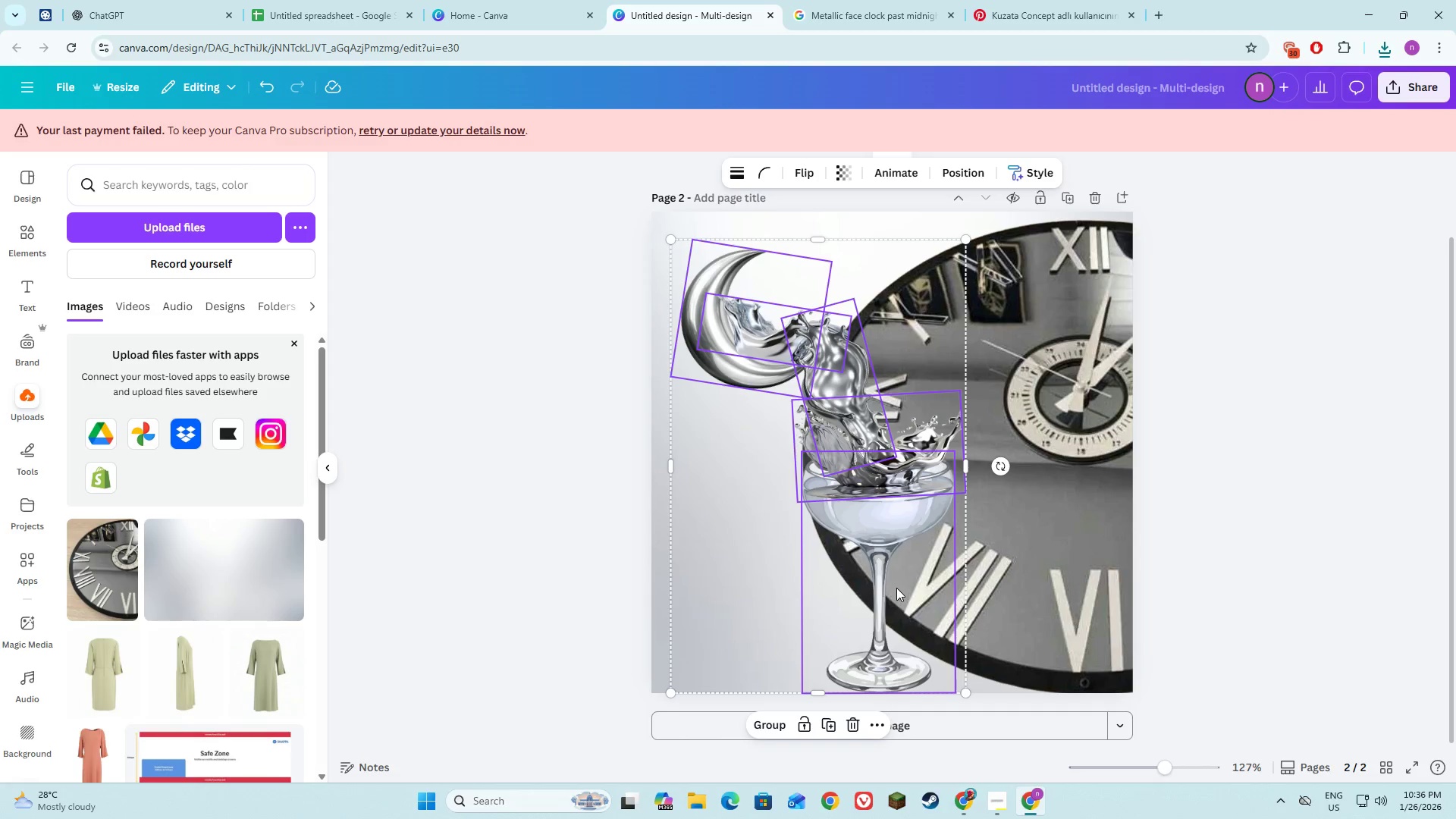 
left_click_drag(start_coordinate=[896, 588], to_coordinate=[934, 588])
 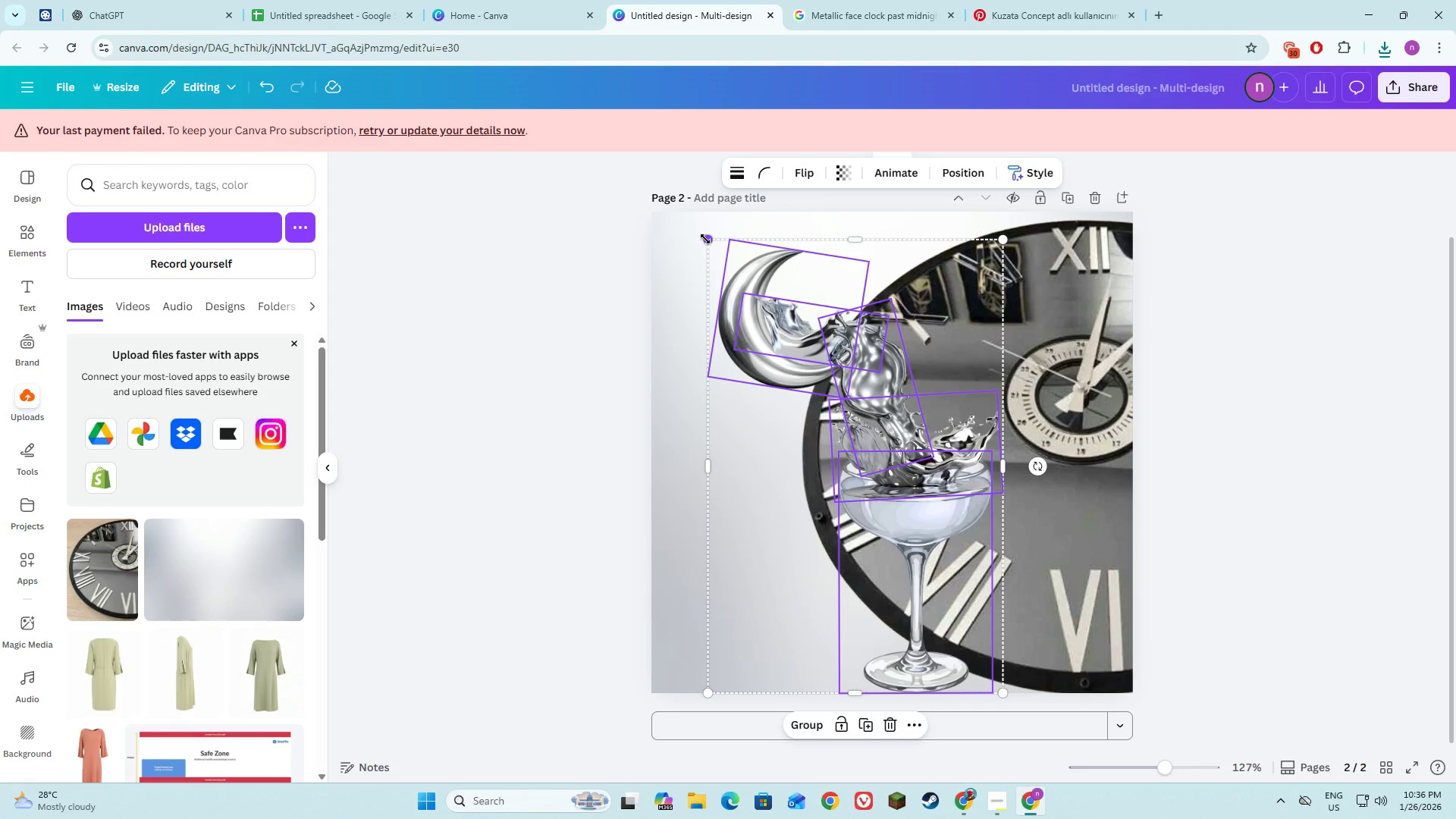 
left_click_drag(start_coordinate=[705, 239], to_coordinate=[686, 212])
 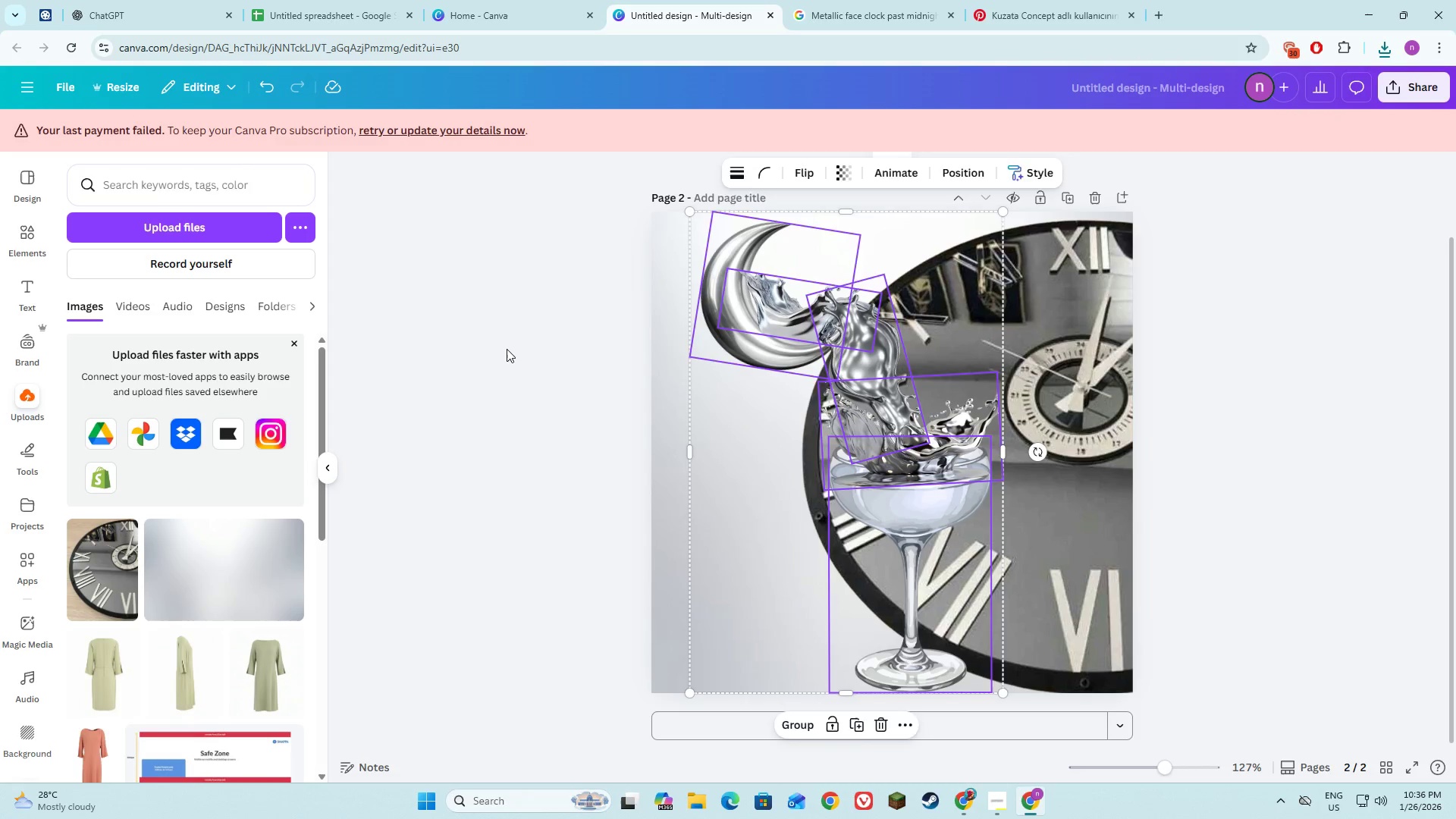 
left_click([507, 349])
 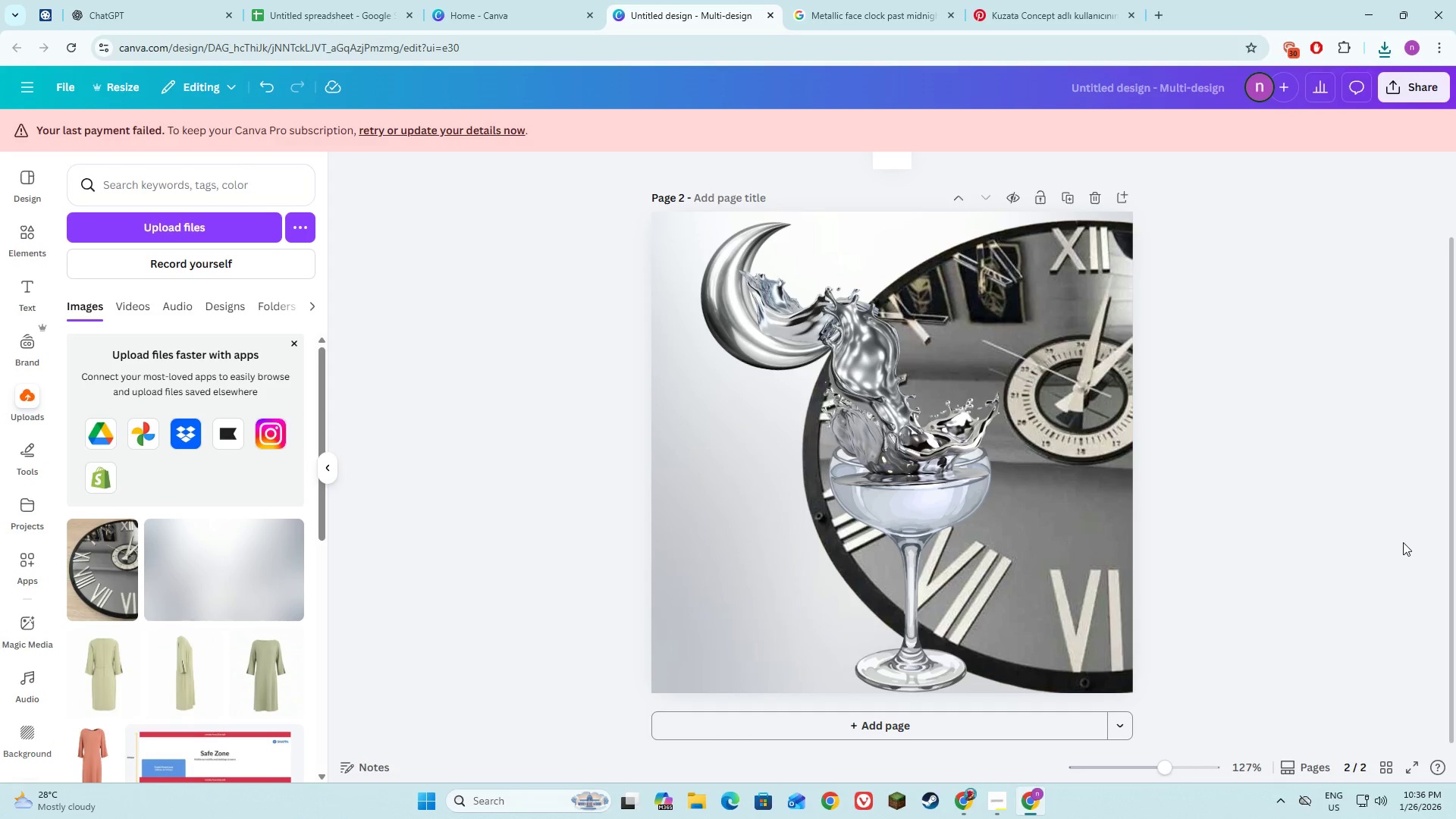 
left_click([1407, 541])
 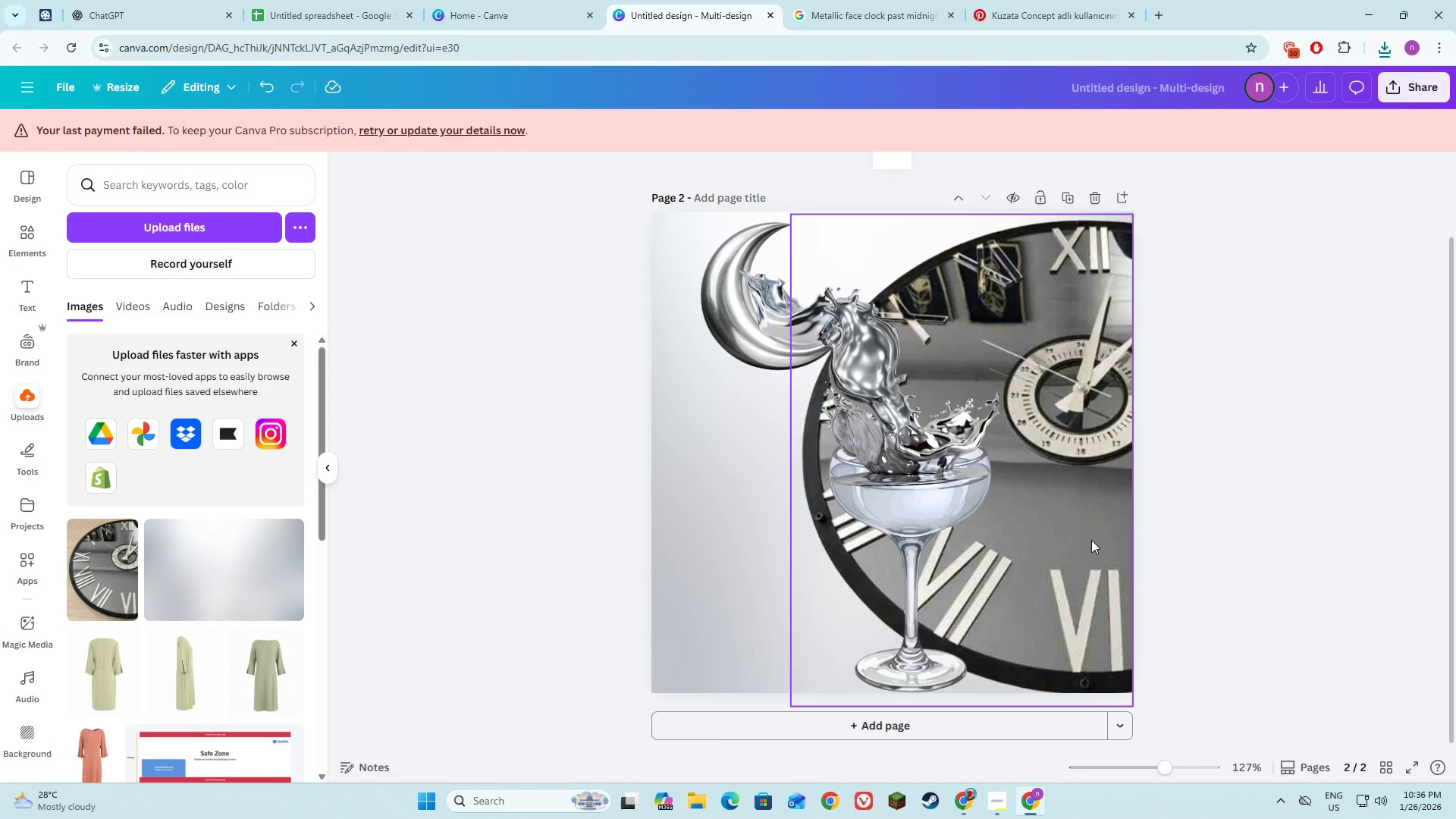 
left_click([1091, 541])
 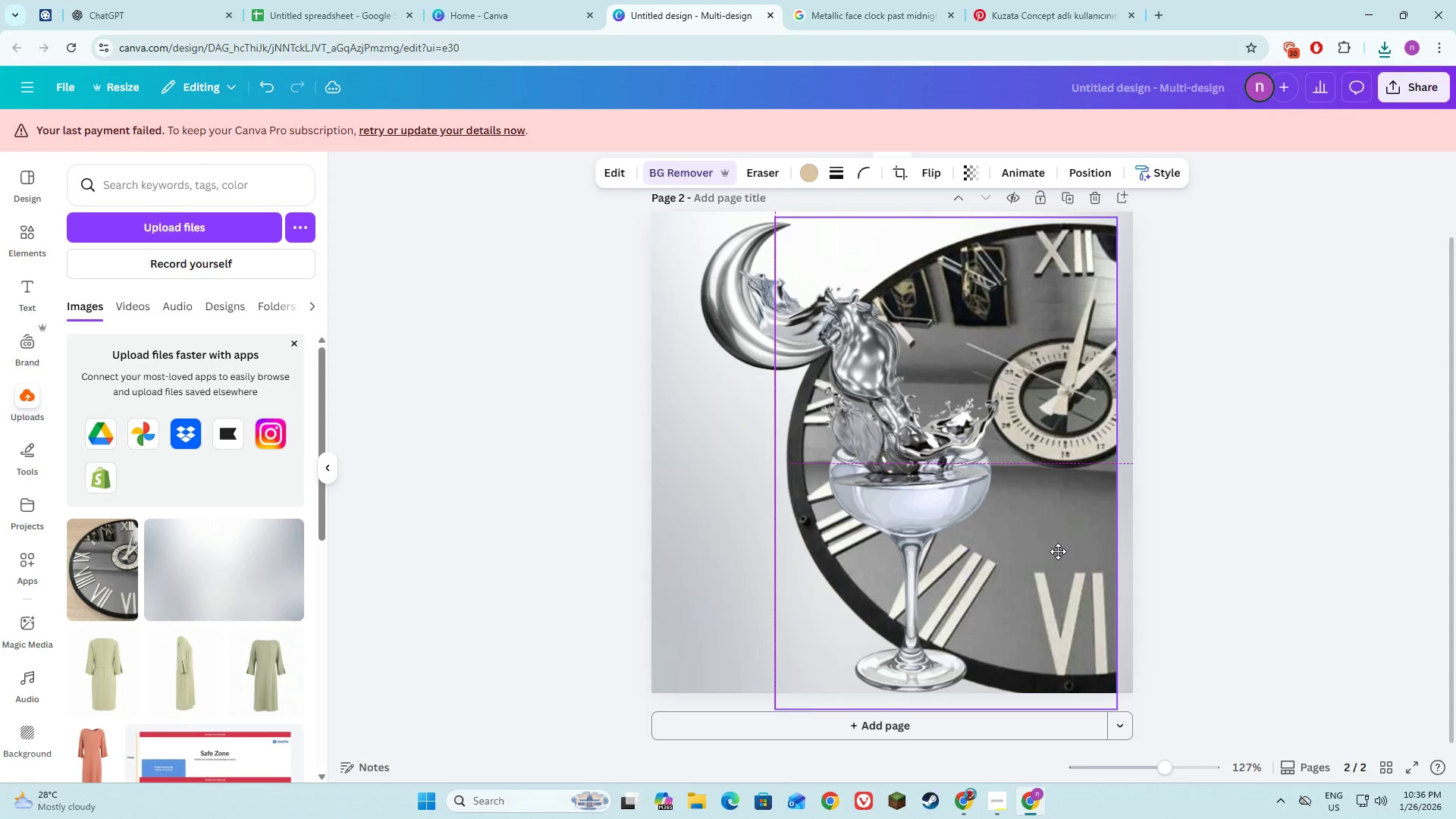 
wait(5.06)
 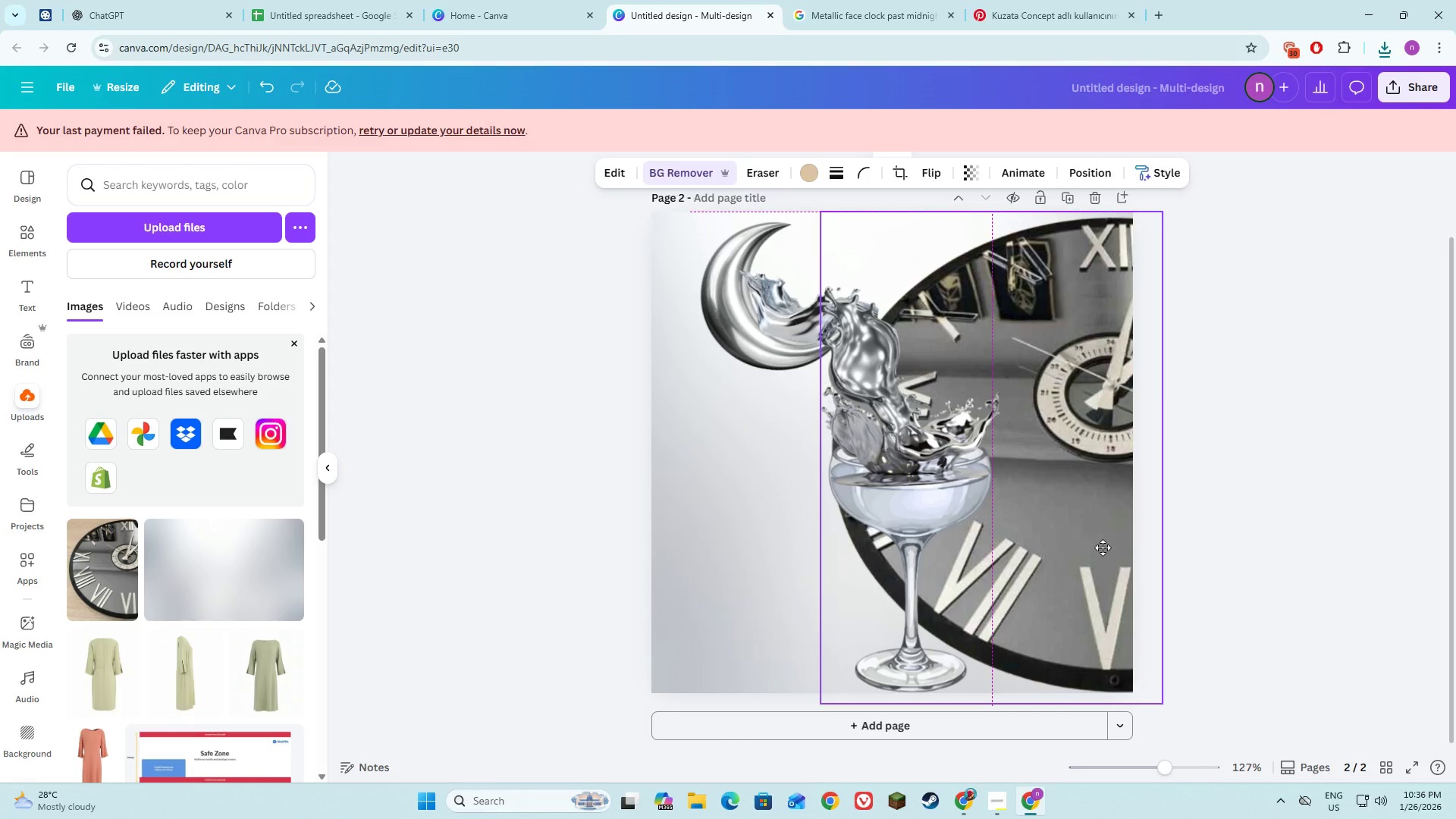 
left_click([1231, 576])
 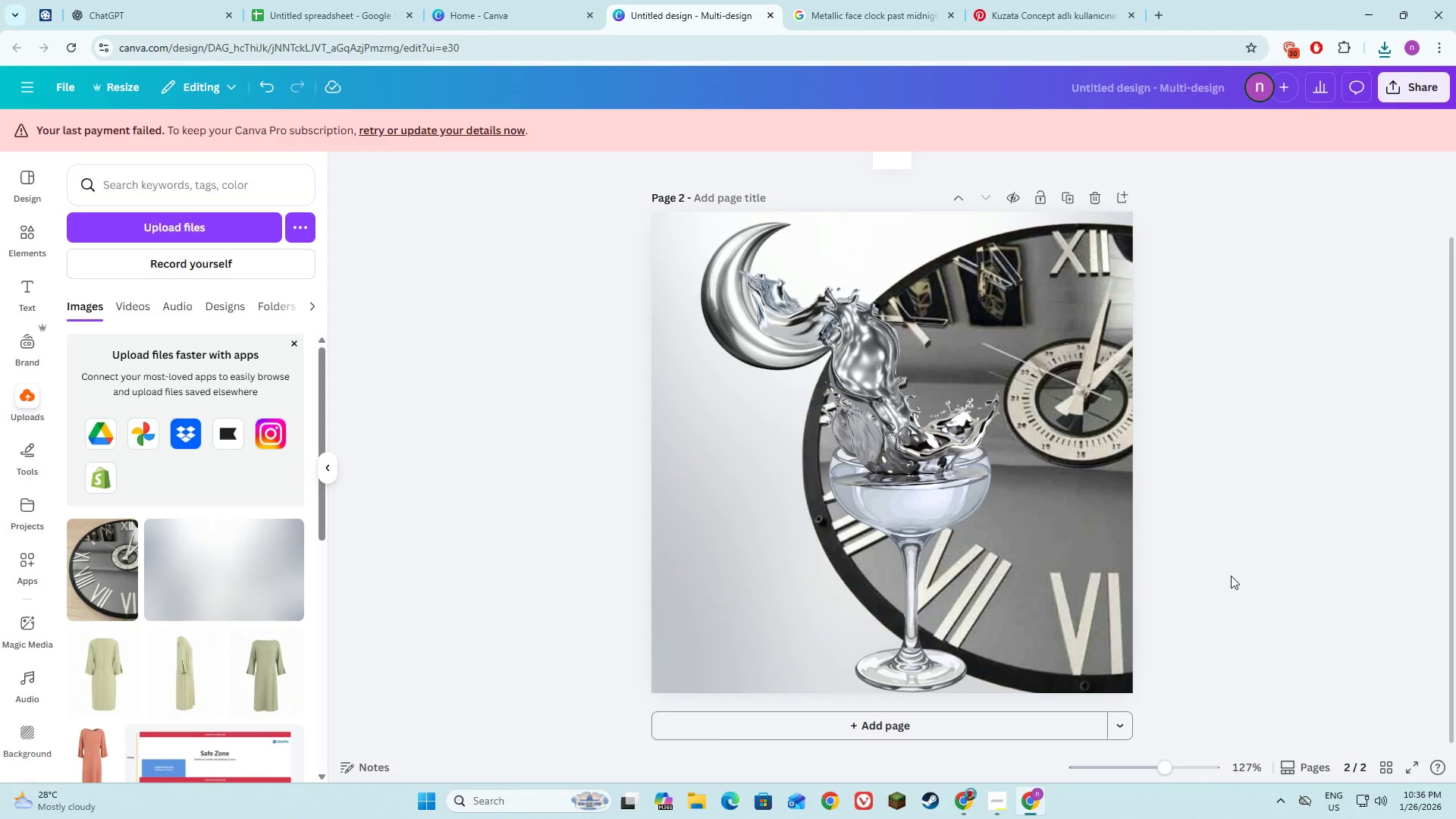 
left_click([1231, 576])
 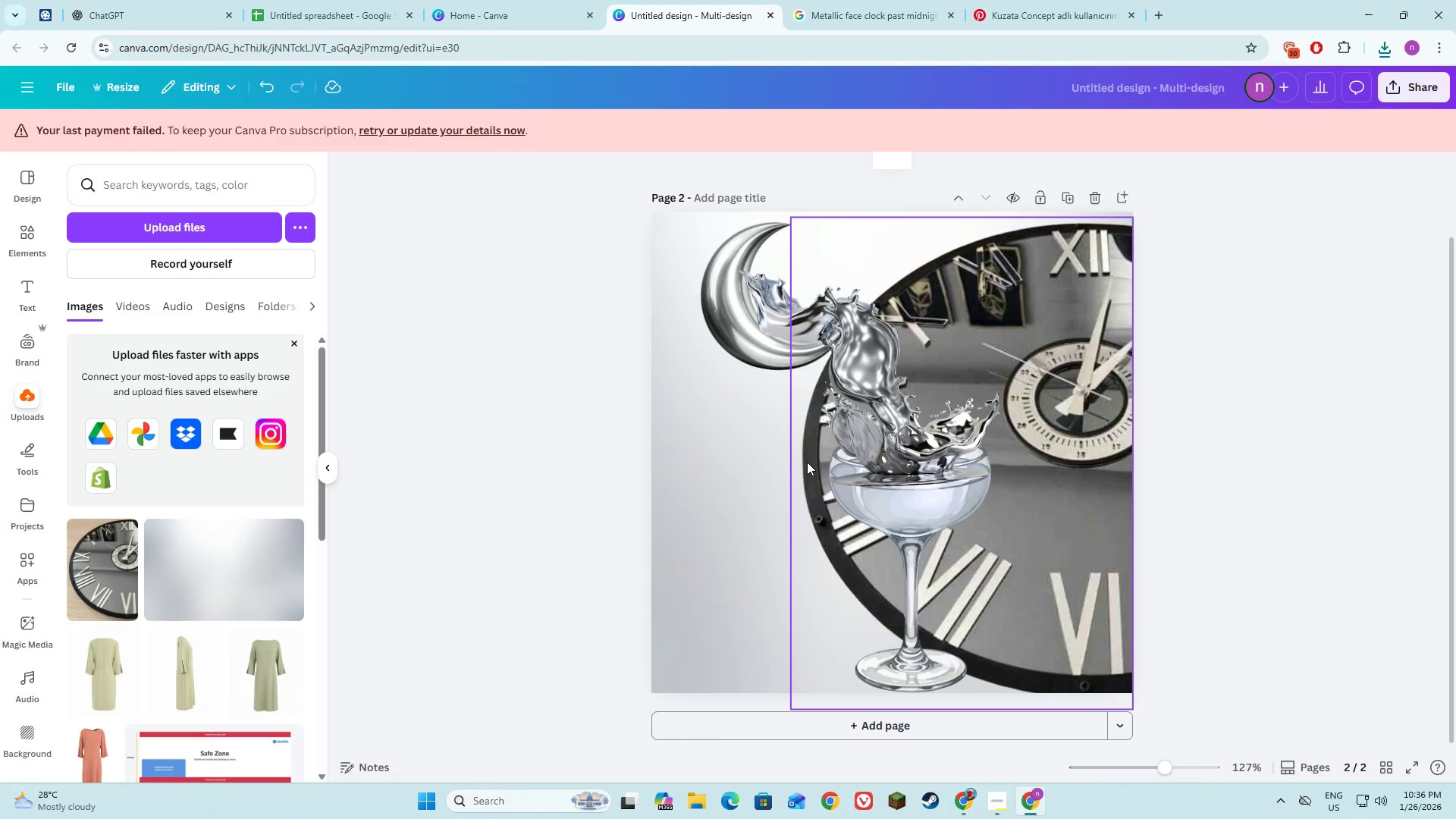 
left_click([734, 474])
 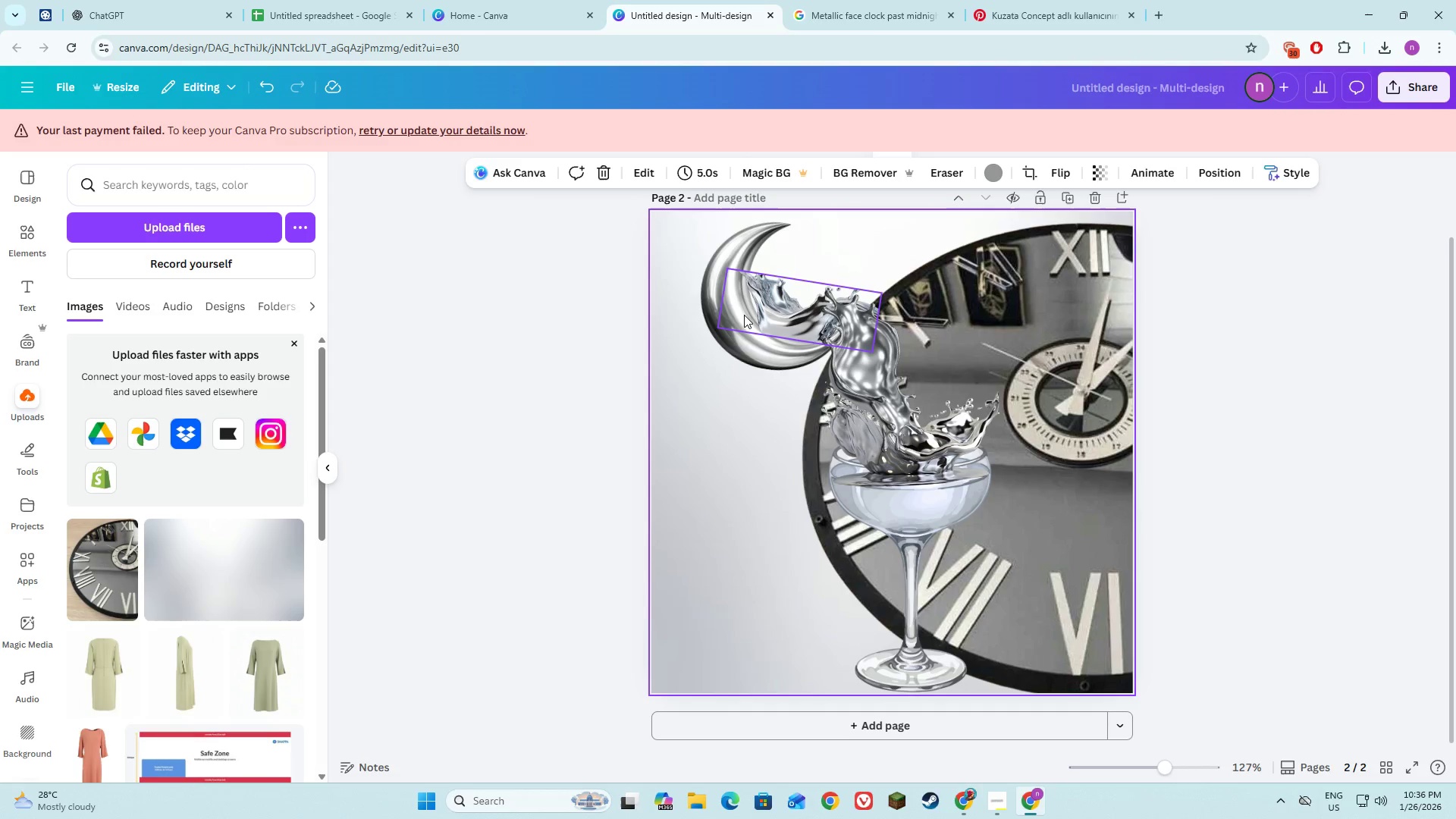 
left_click([717, 281])
 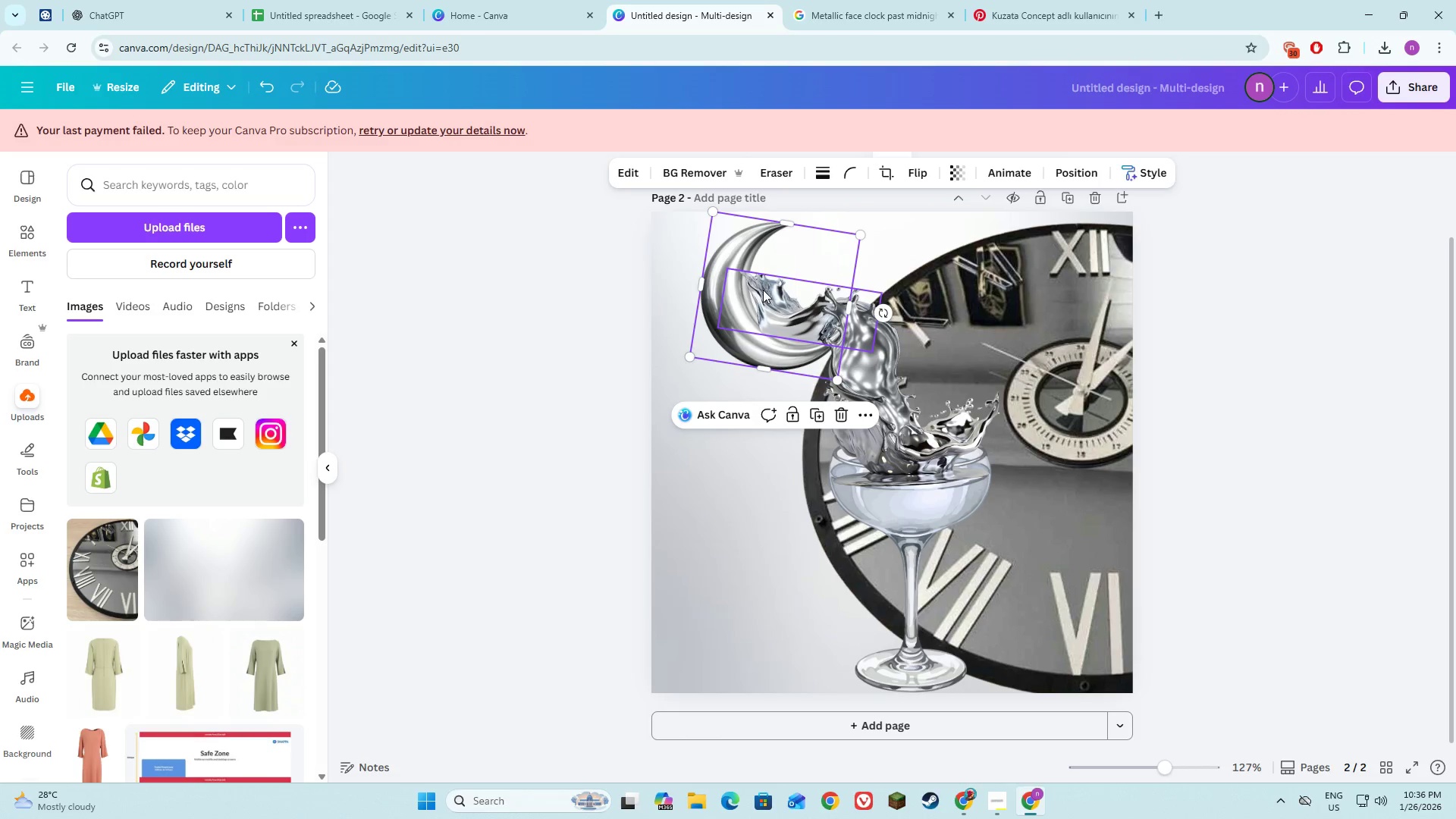 
hold_key(key=ShiftLeft, duration=1.5)
left_click([864, 365])
 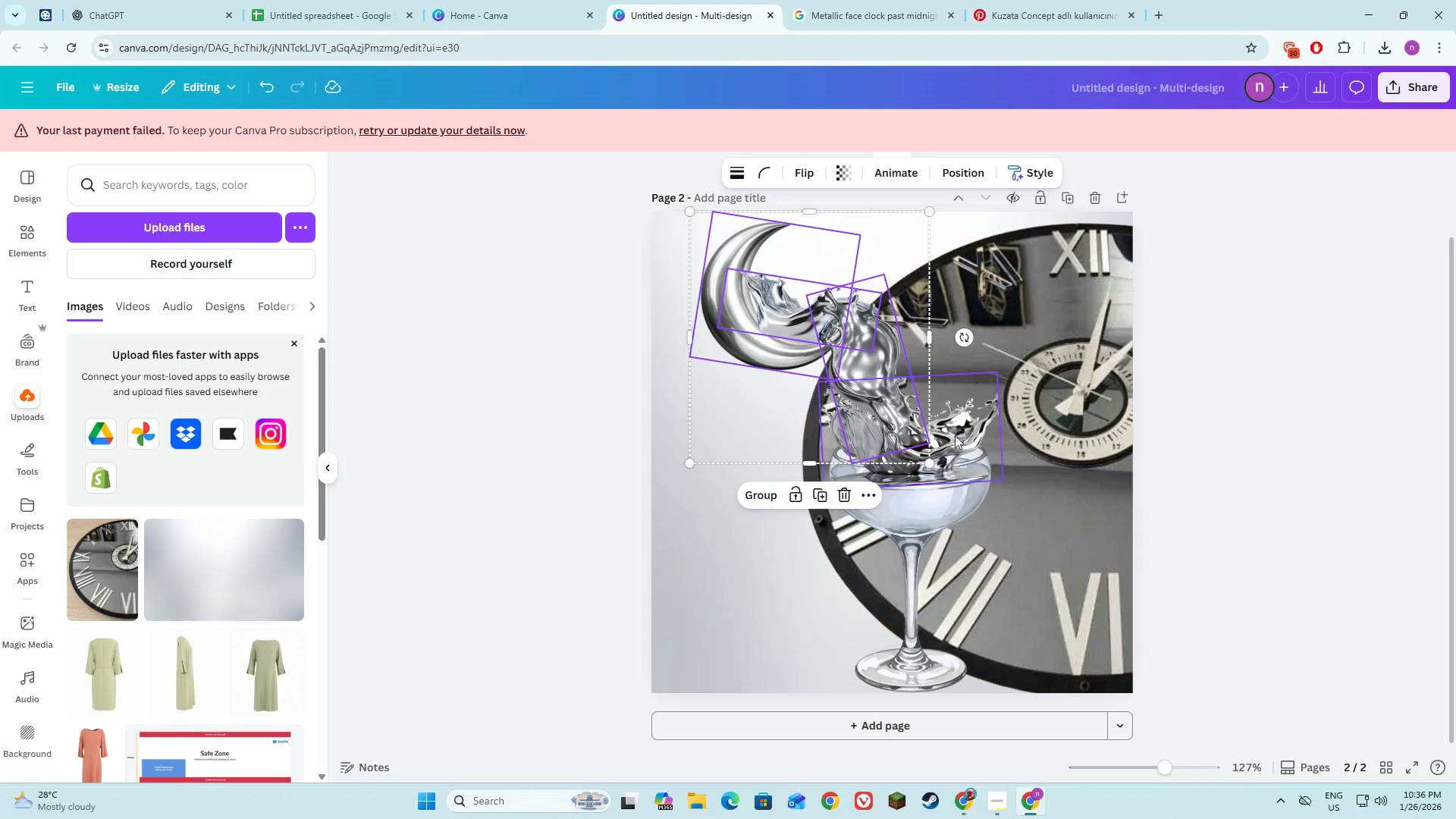 
hold_key(key=ShiftLeft, duration=1.02)
double_click([951, 518])
 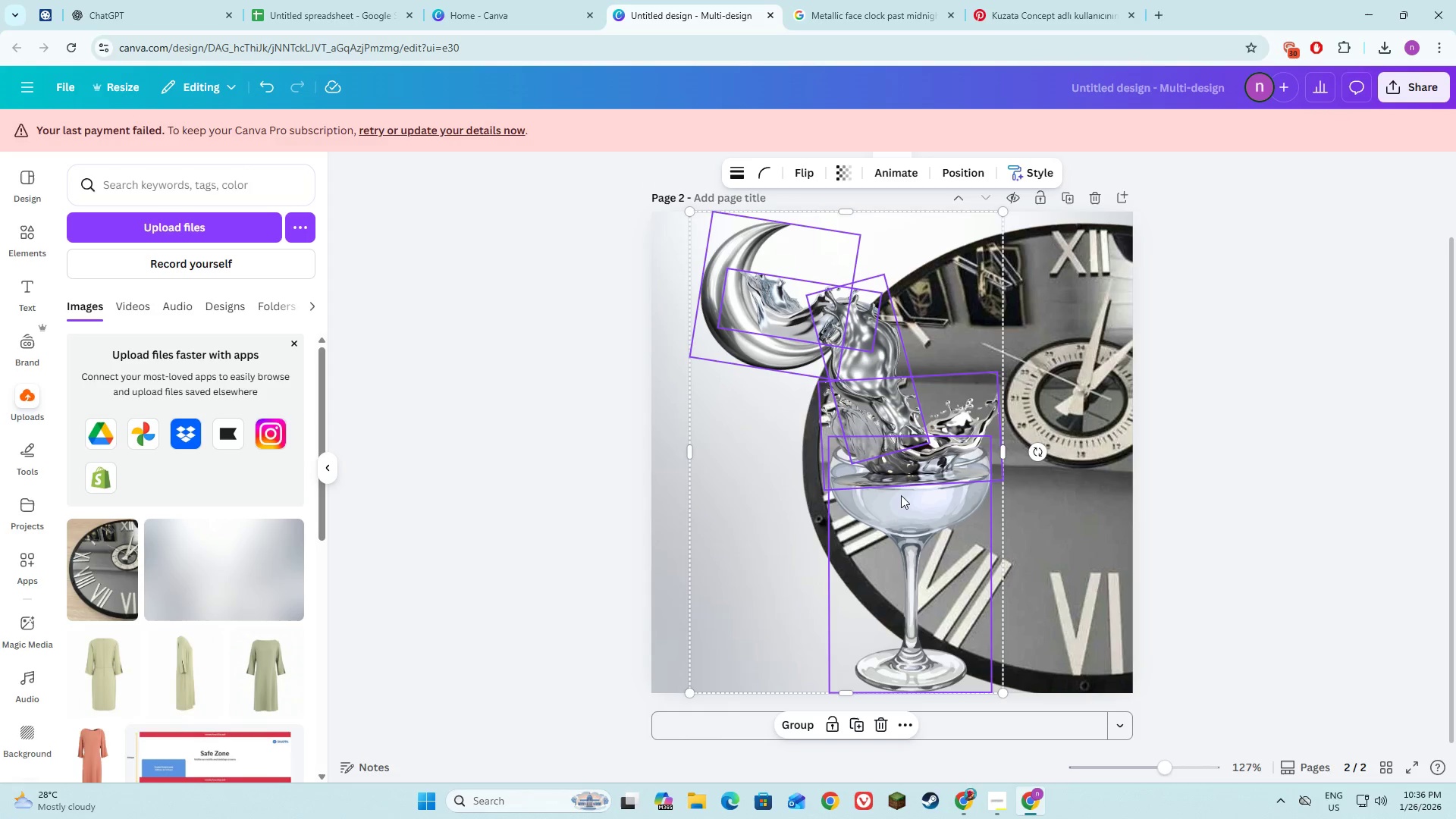 
left_click_drag(start_coordinate=[689, 463], to_coordinate=[653, 450])
 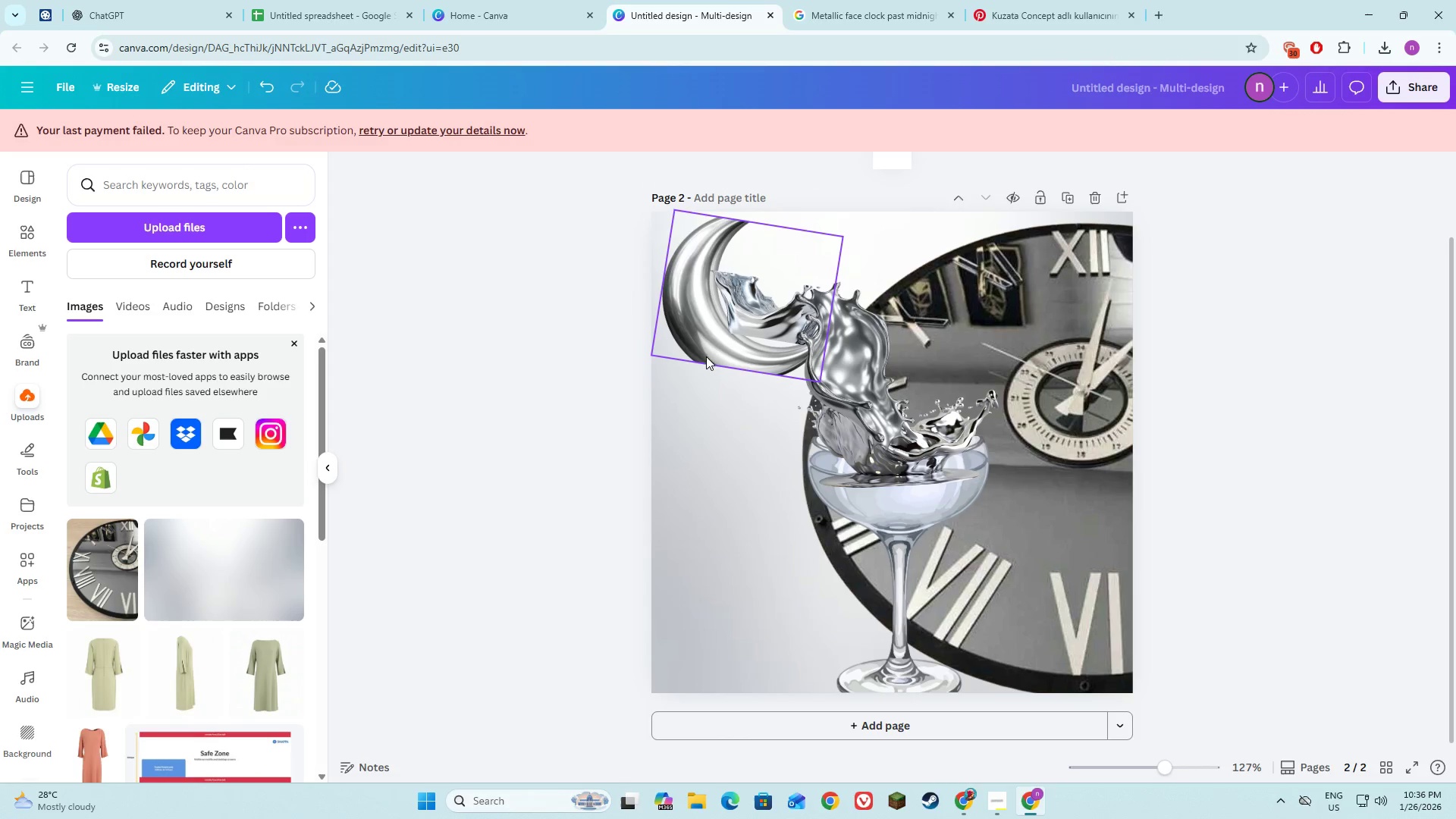 
left_click([706, 351])
 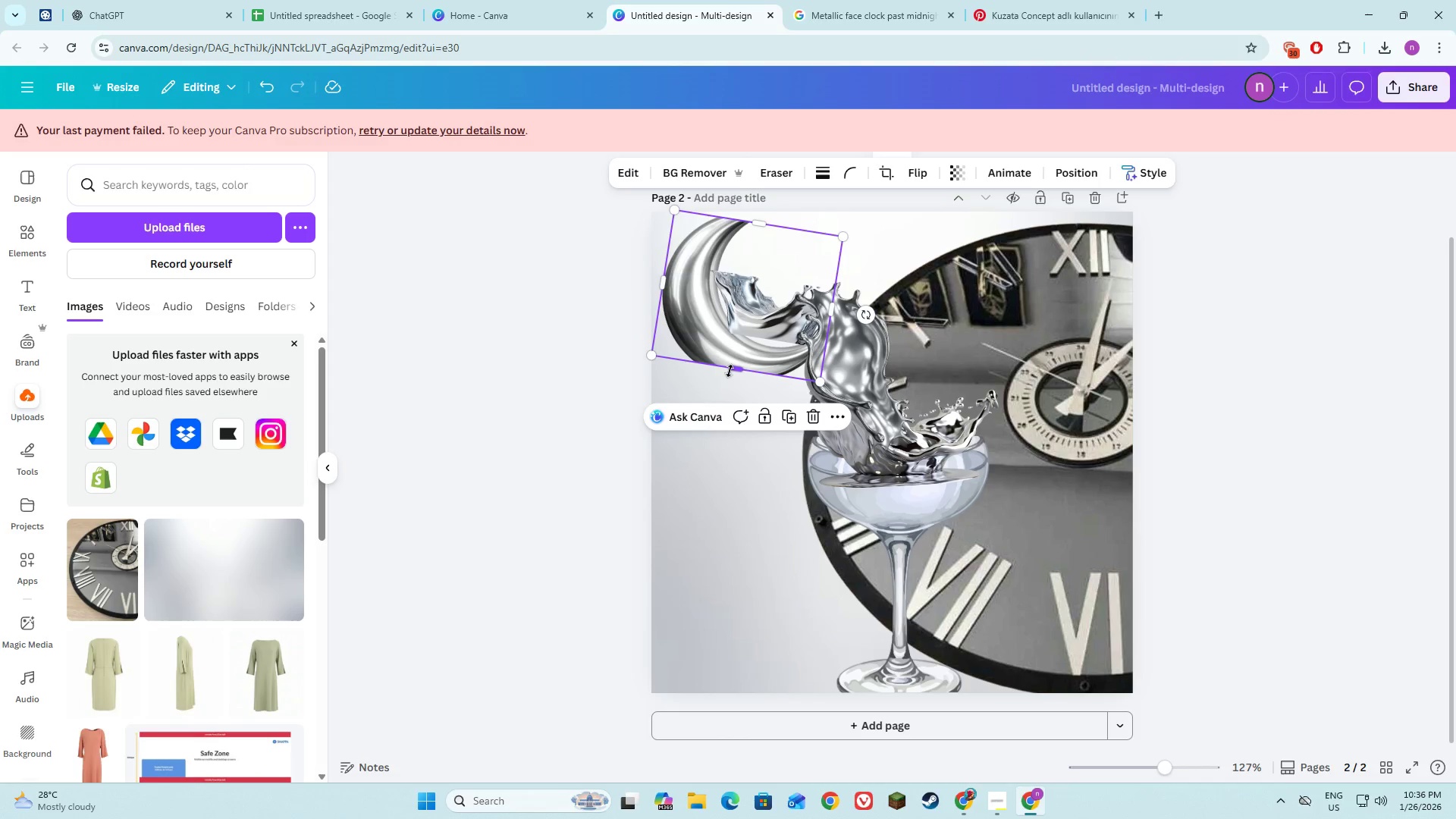 
left_click_drag(start_coordinate=[732, 372], to_coordinate=[733, 387])
 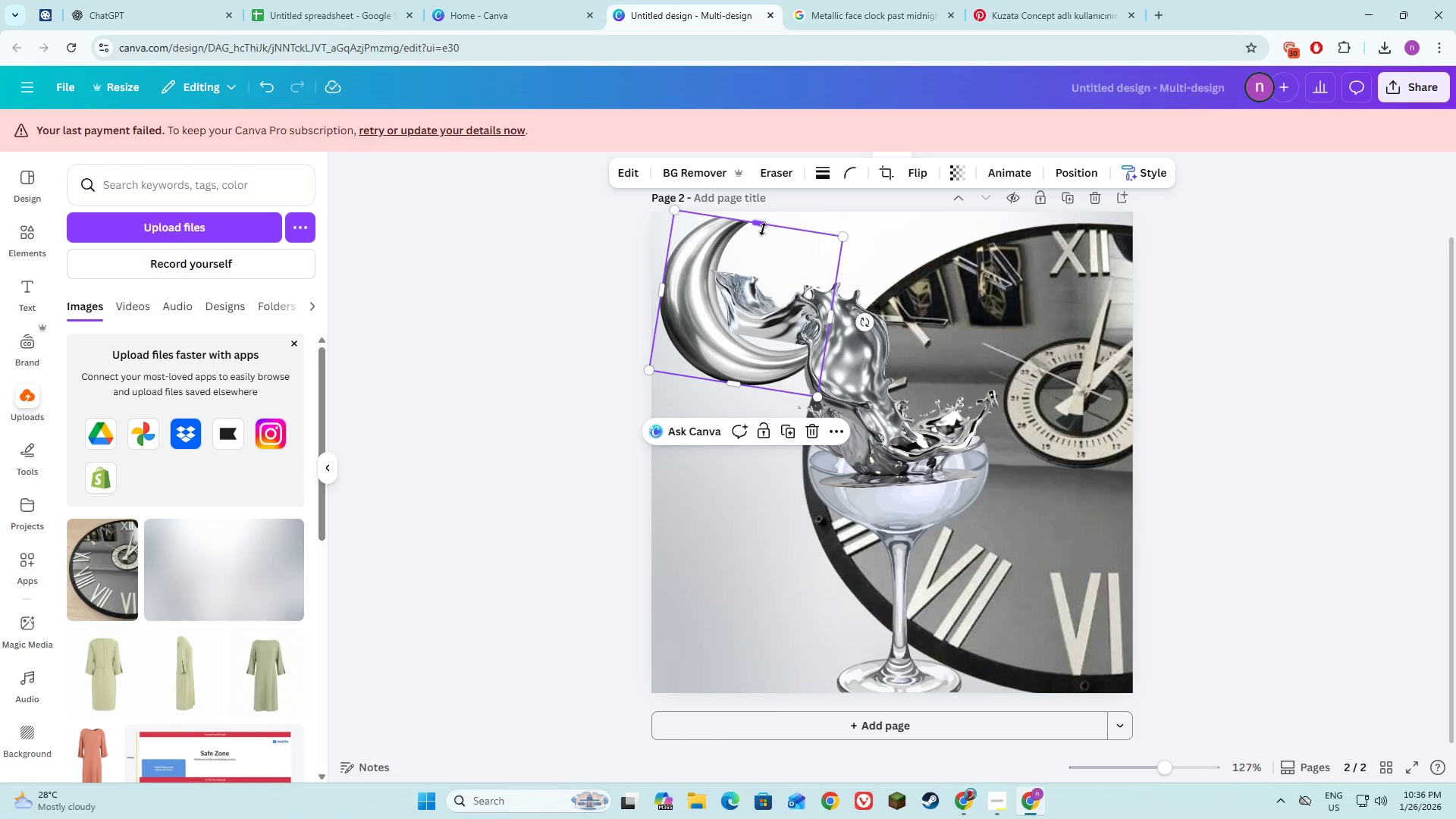 
left_click_drag(start_coordinate=[763, 229], to_coordinate=[765, 218])
 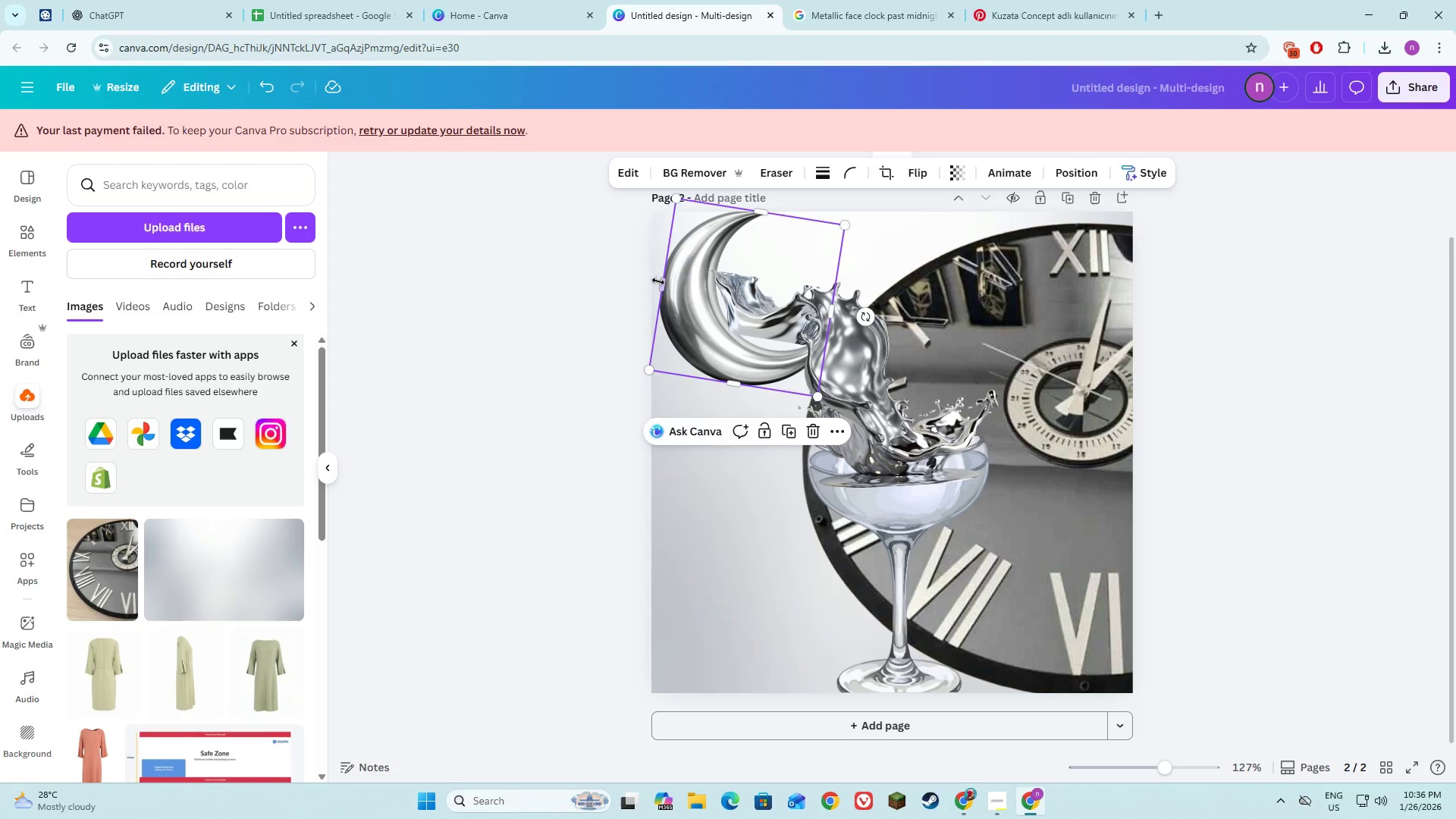 
left_click_drag(start_coordinate=[658, 281], to_coordinate=[652, 281])
 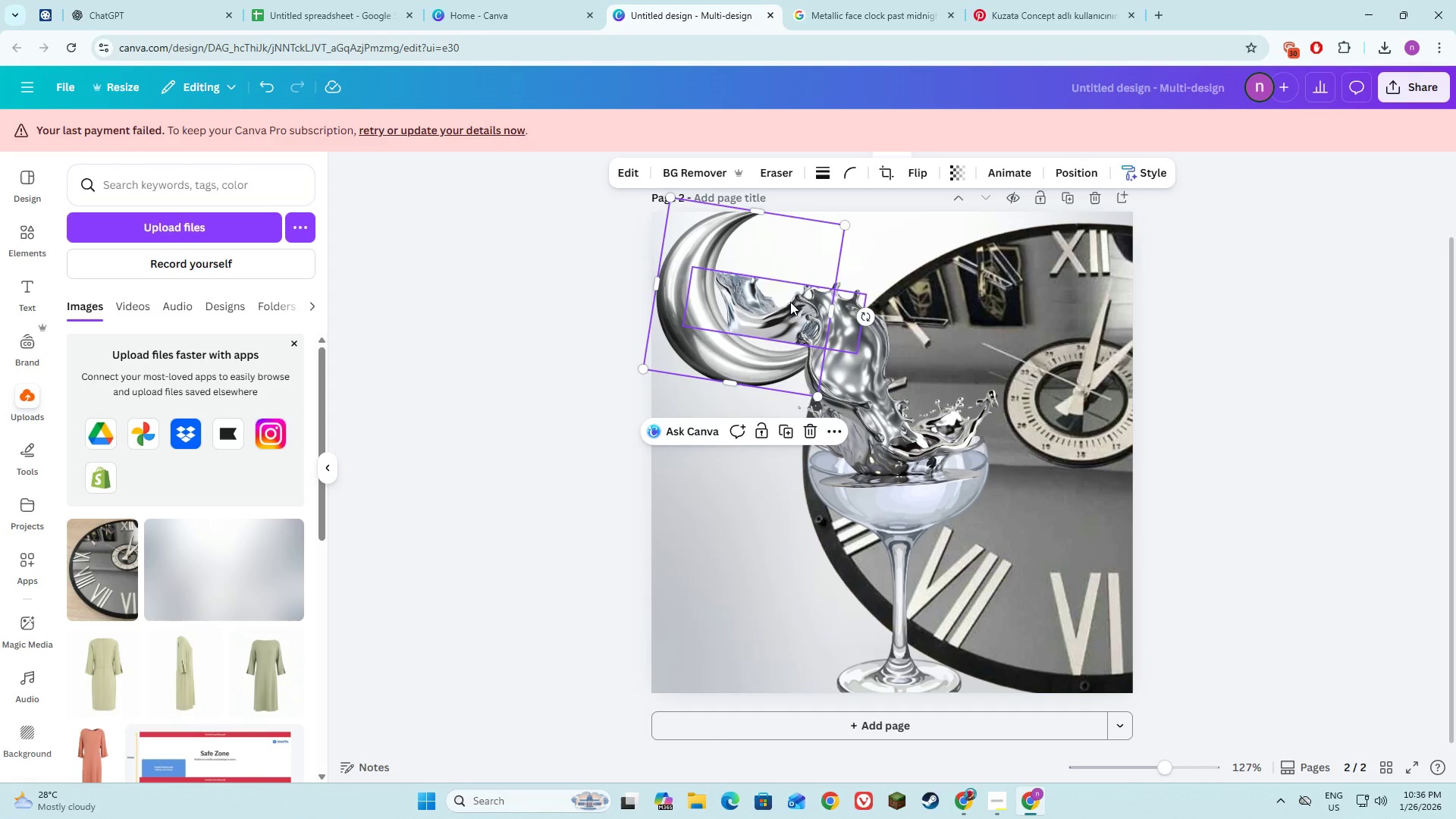 
left_click([792, 302])
 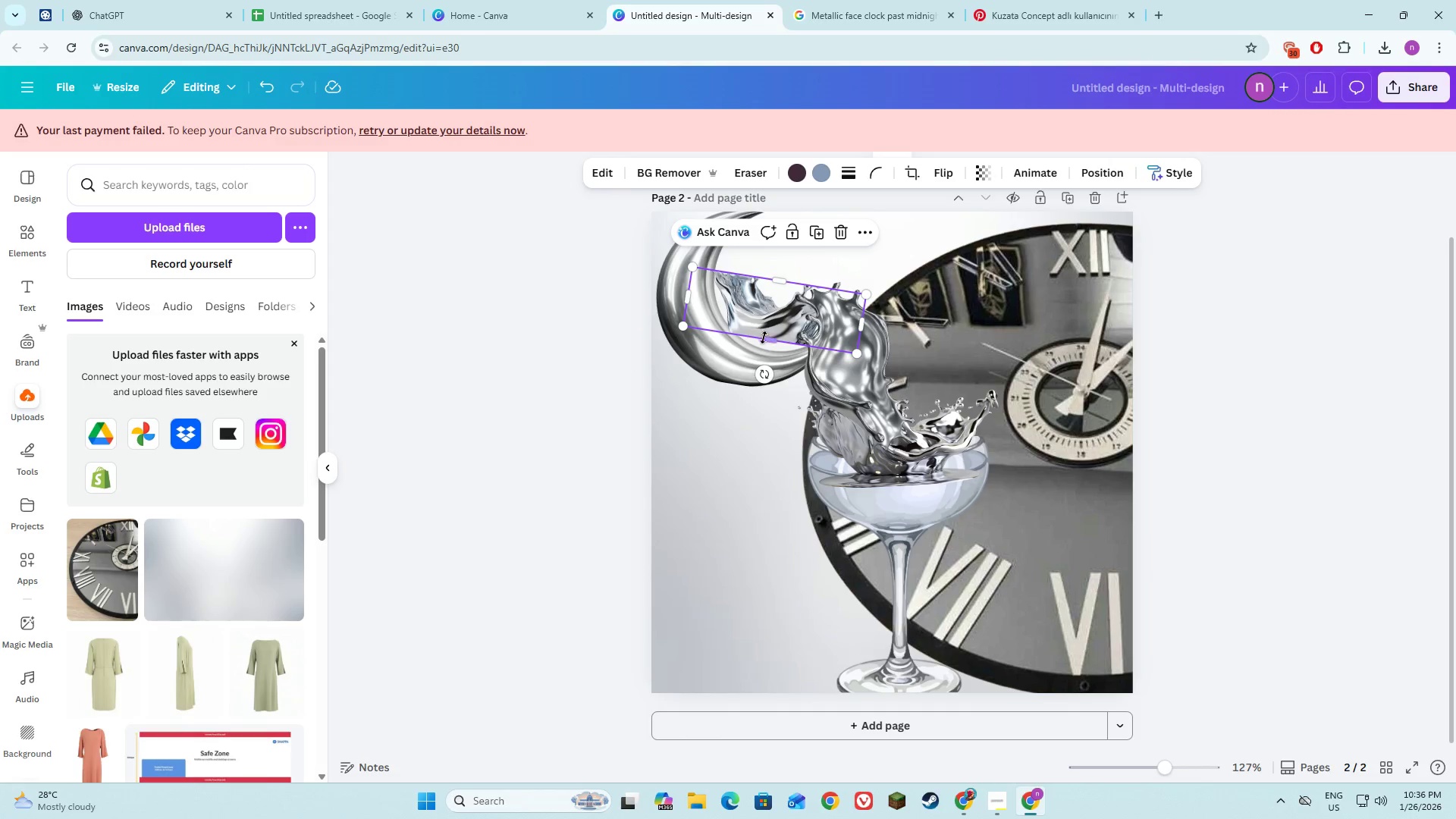 
left_click_drag(start_coordinate=[768, 338], to_coordinate=[768, 350])
 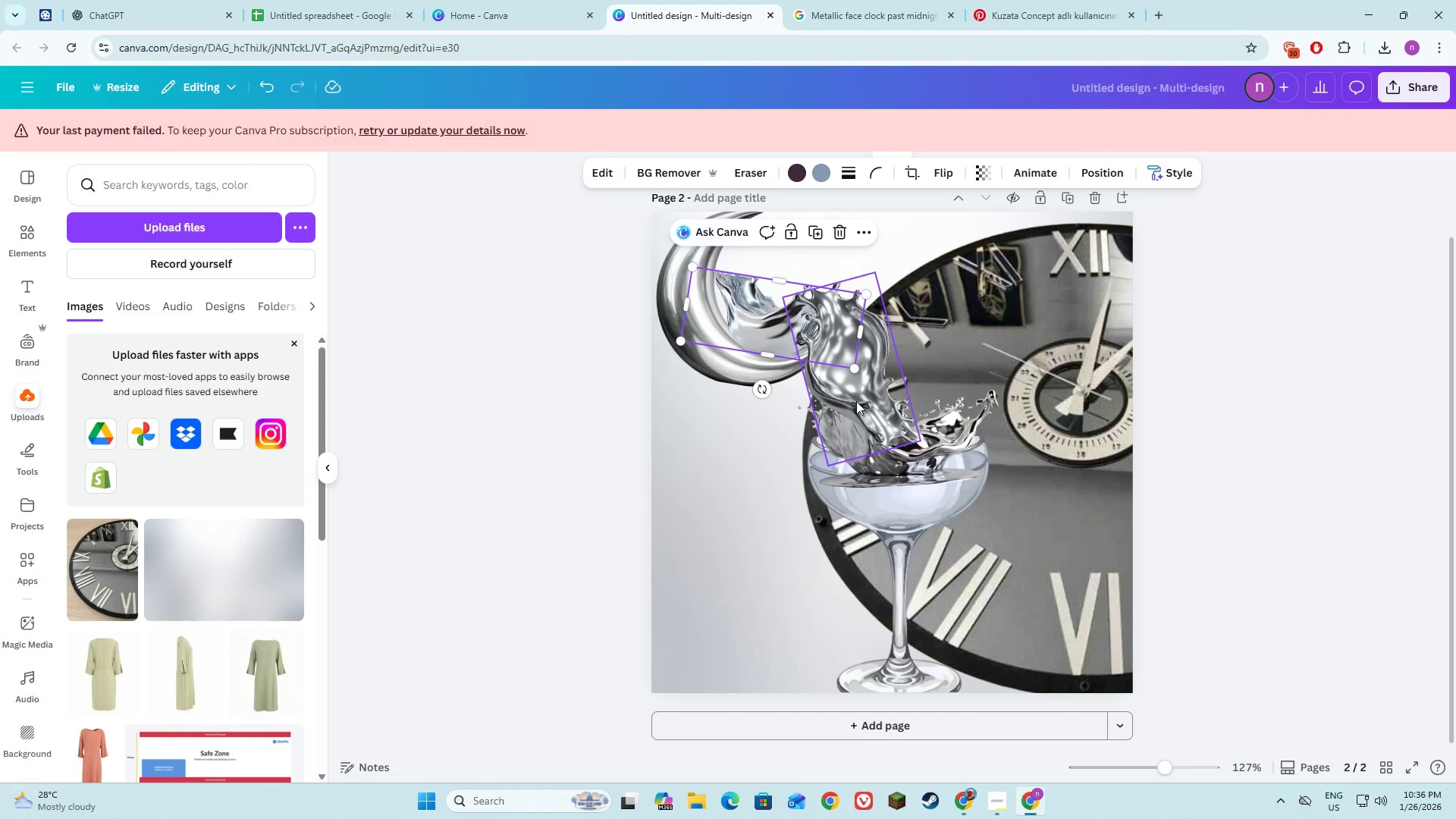 
left_click([856, 401])
 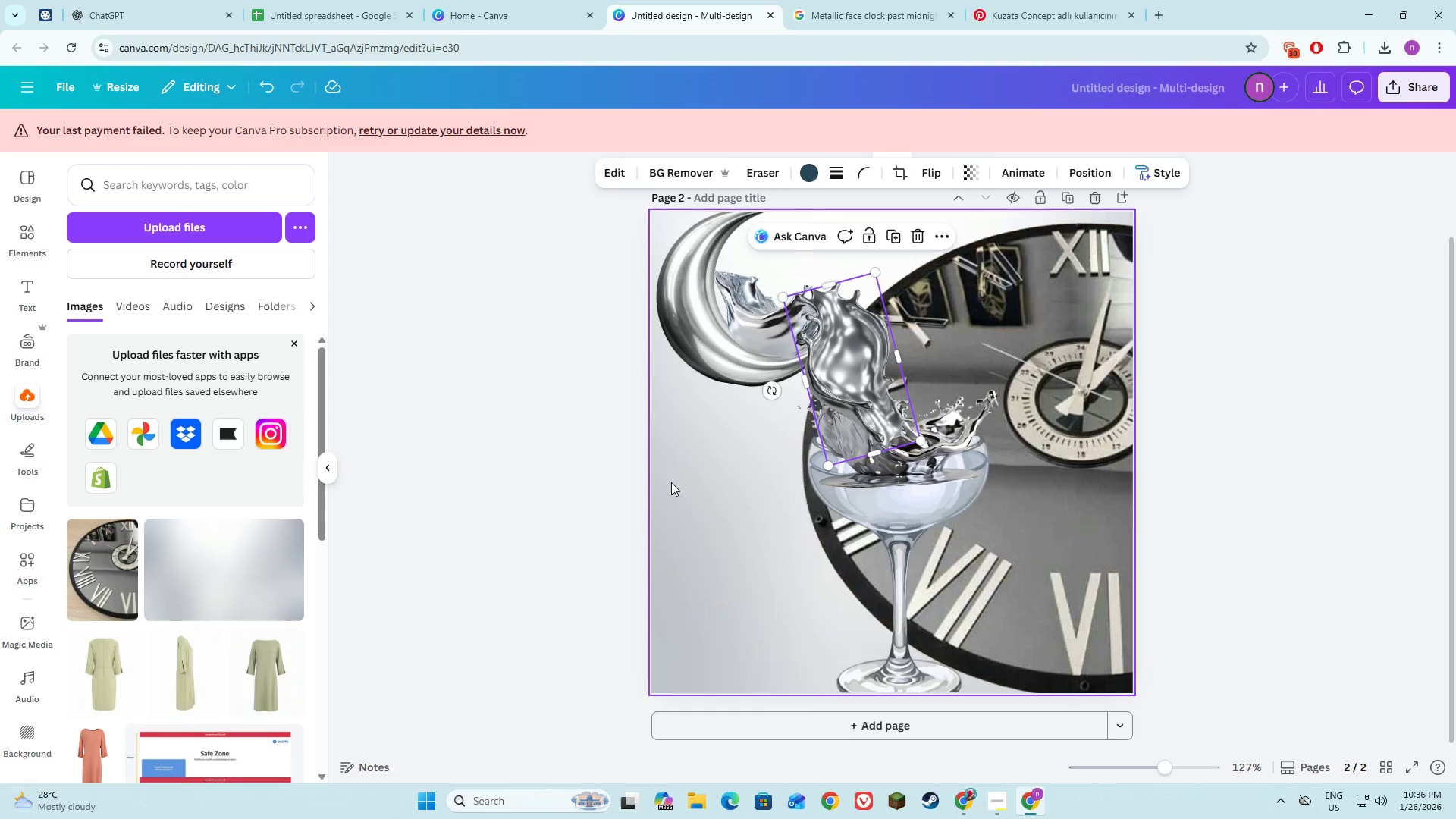 
left_click([610, 485])
 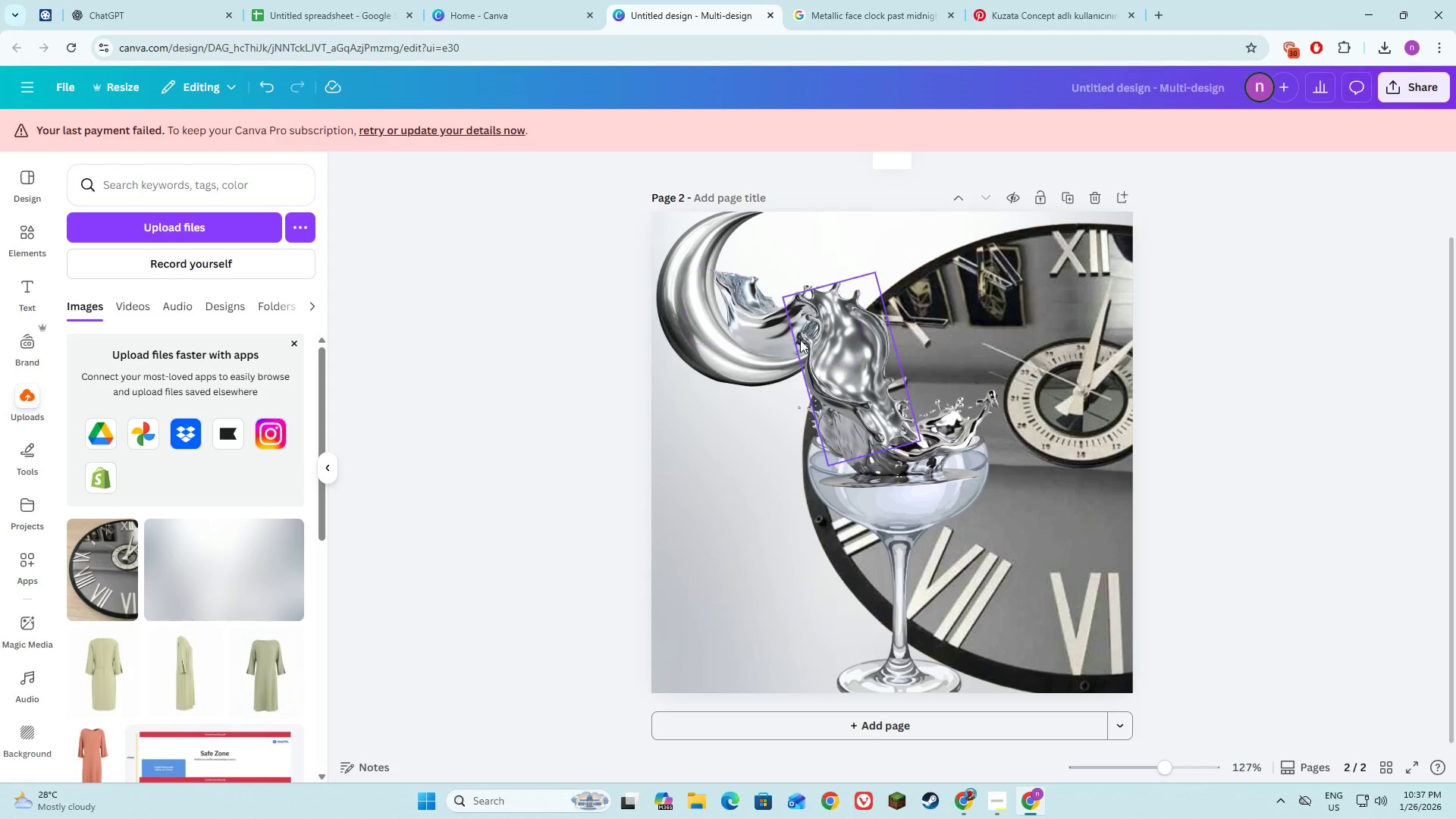 
left_click([826, 332])
 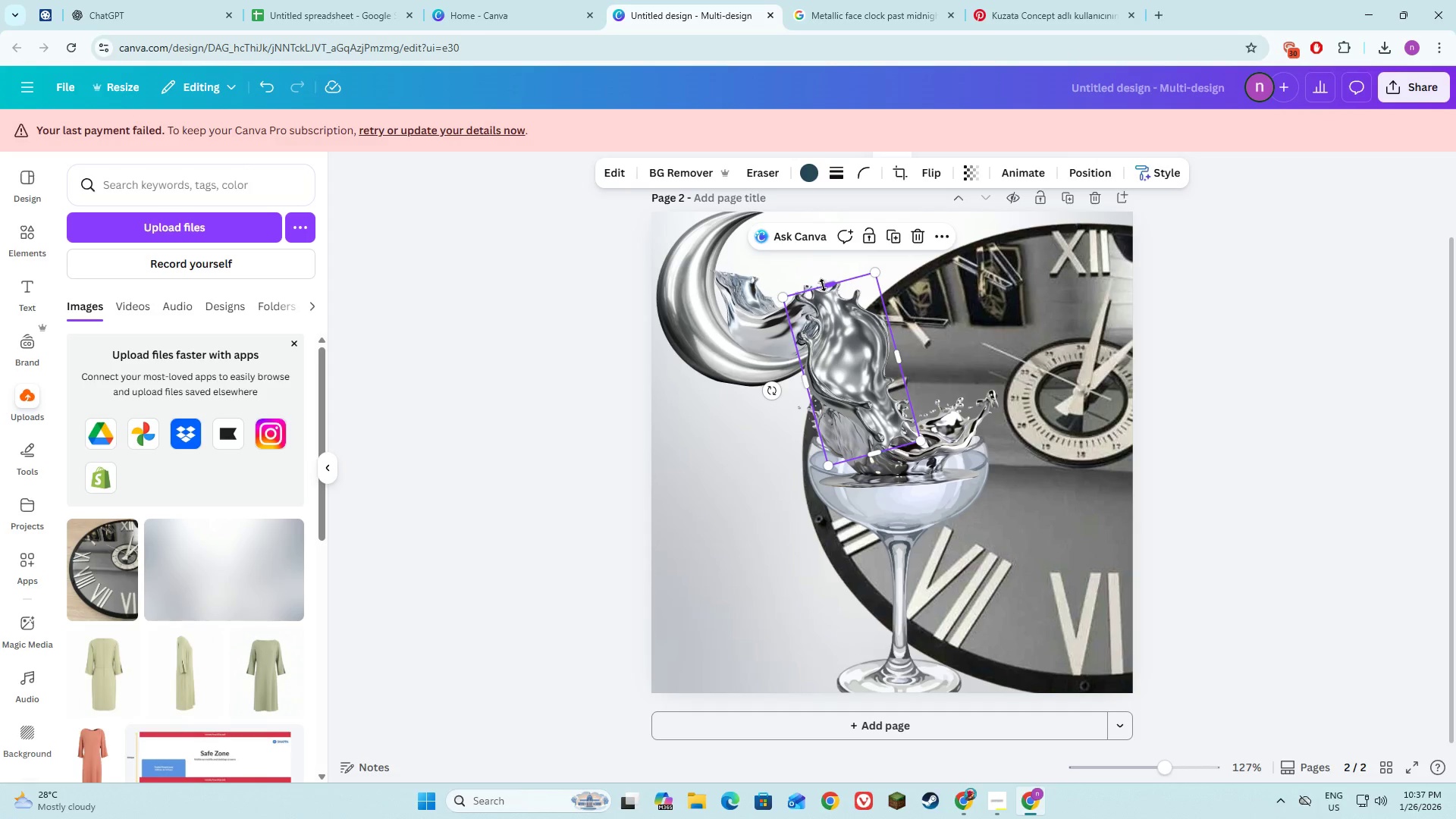 
left_click_drag(start_coordinate=[824, 285], to_coordinate=[819, 269])
 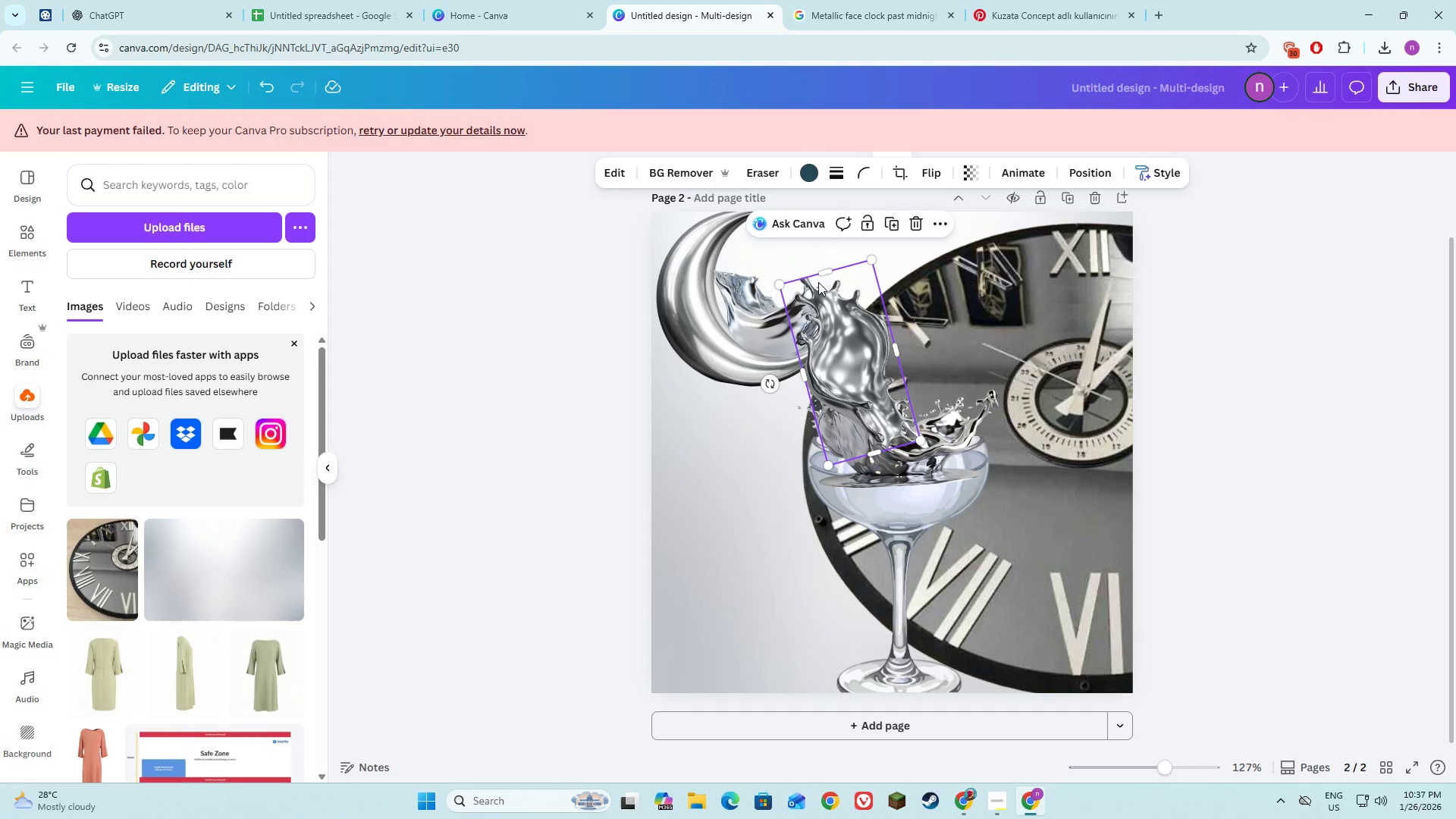 
left_click_drag(start_coordinate=[826, 270], to_coordinate=[826, 266])
 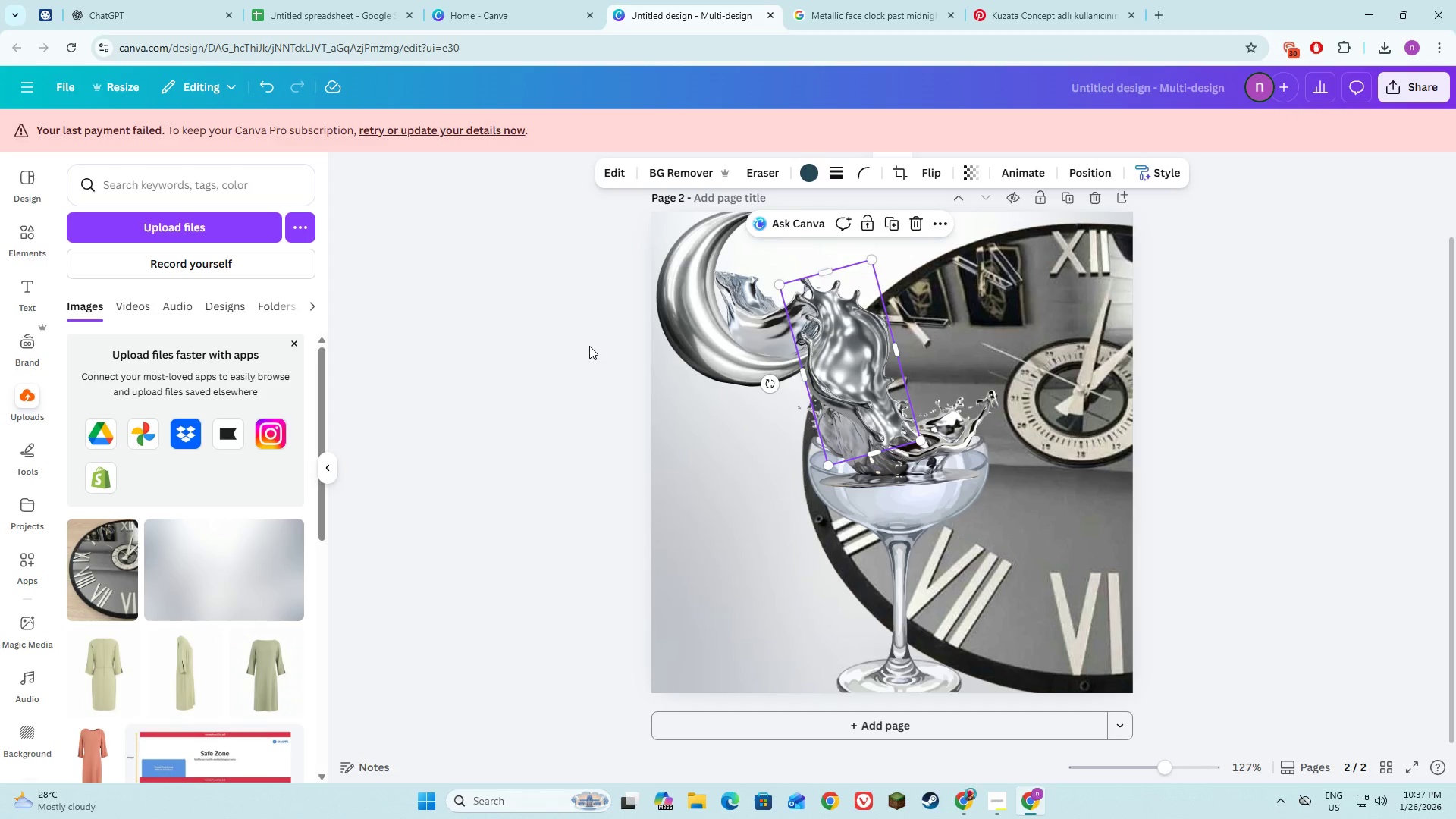 
left_click([589, 346])
 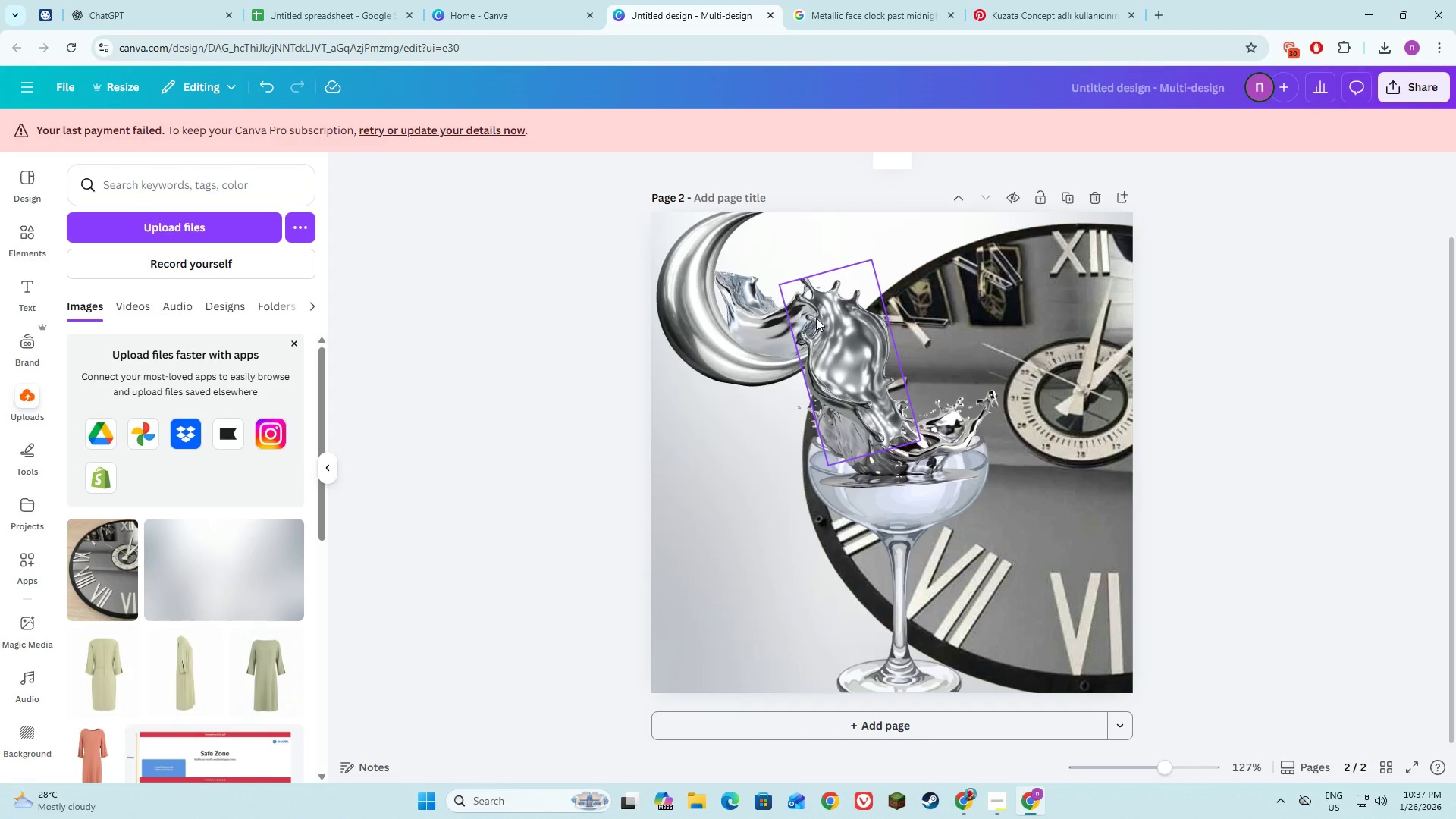 
left_click([816, 316])
 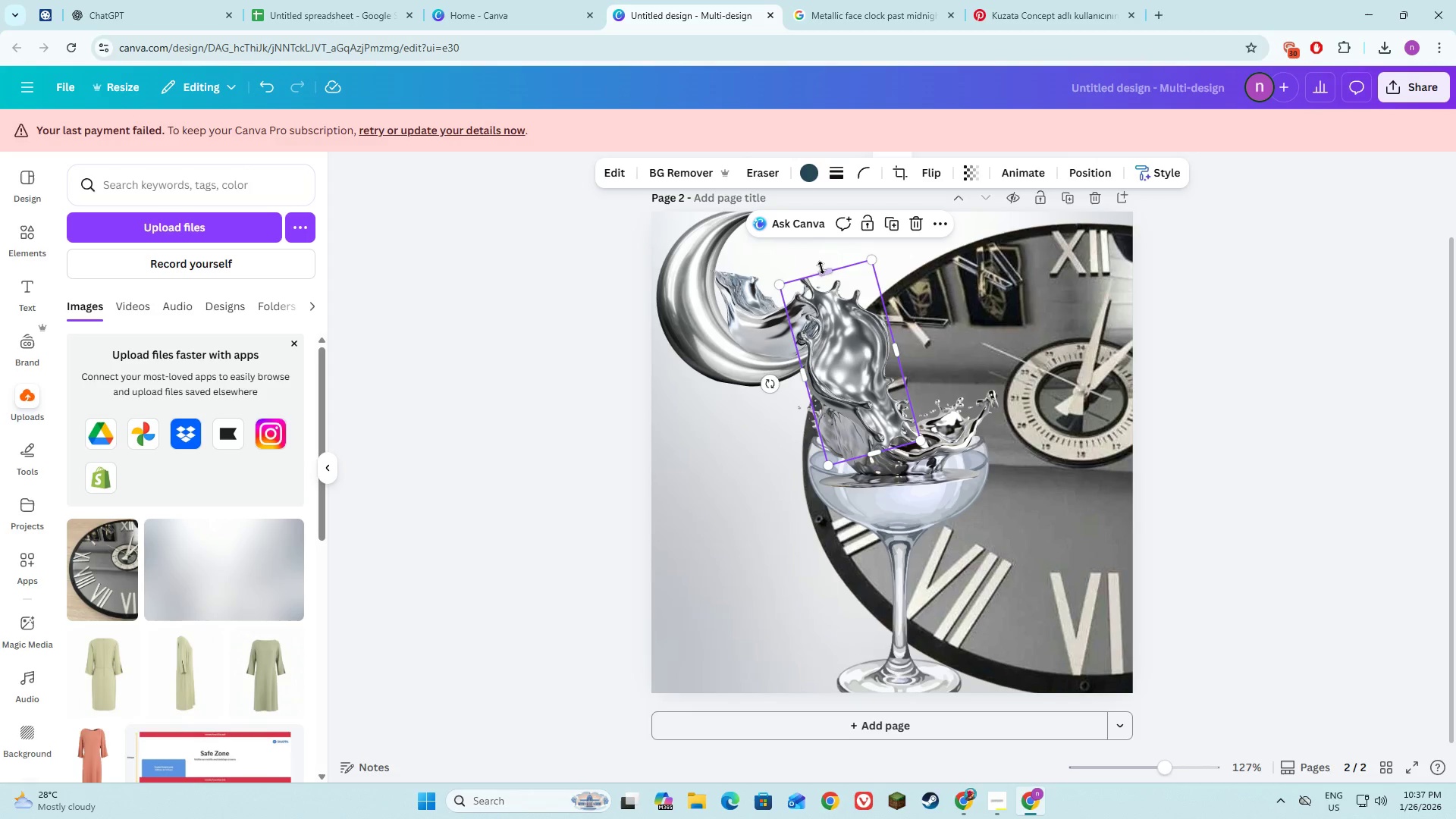 
left_click_drag(start_coordinate=[824, 269], to_coordinate=[822, 264])
 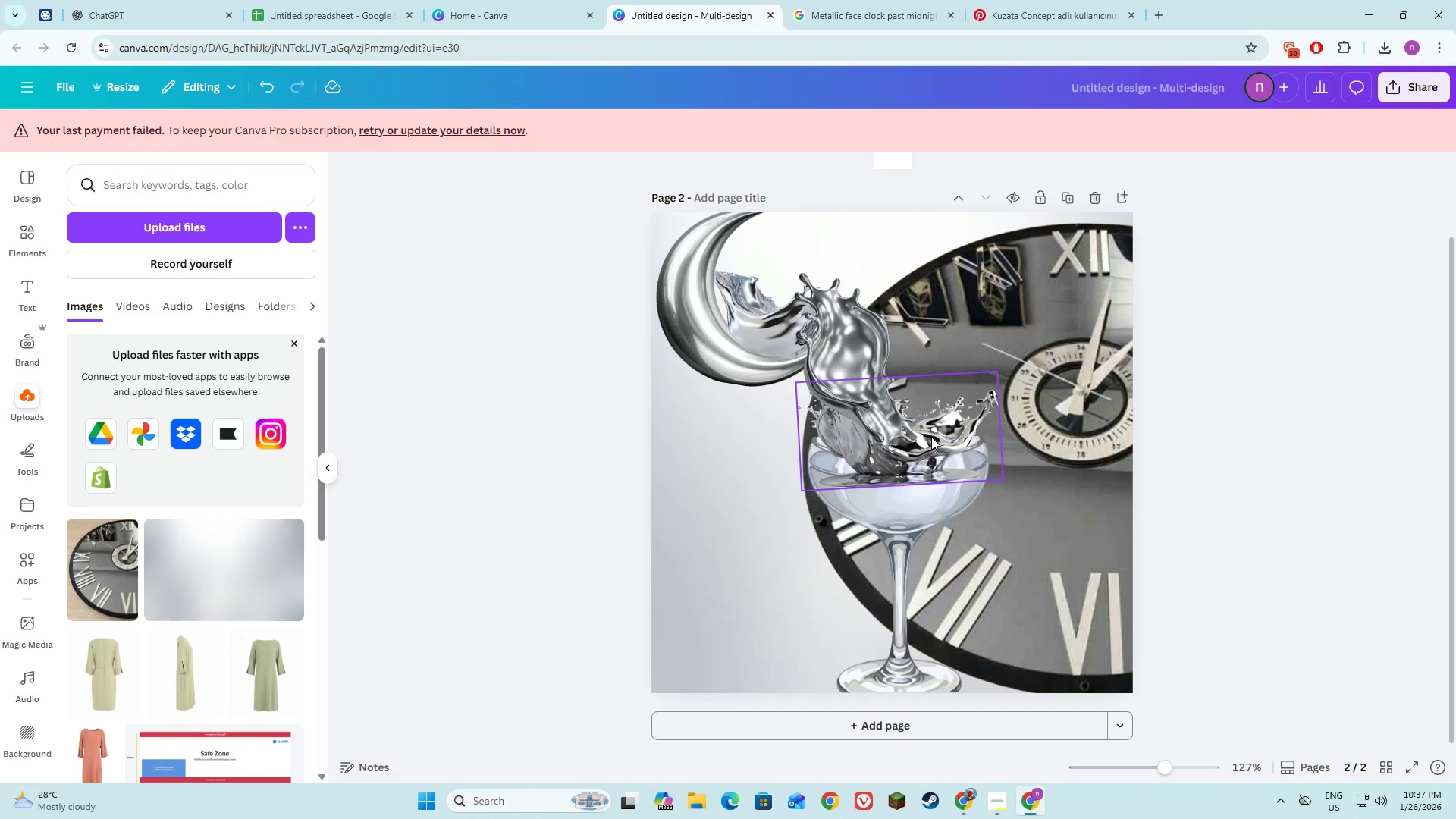 
left_click([925, 463])
 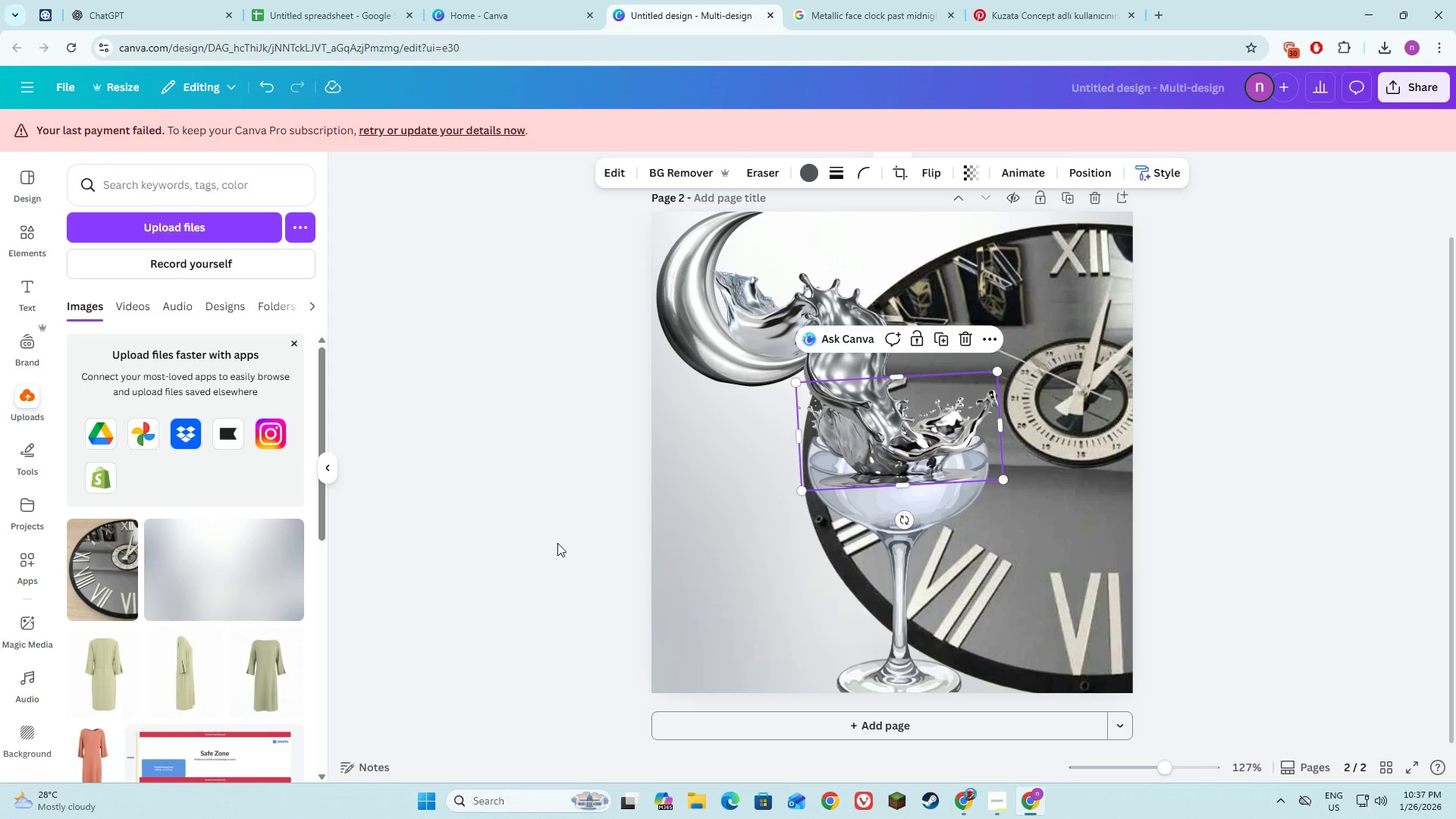 
left_click([557, 543])
 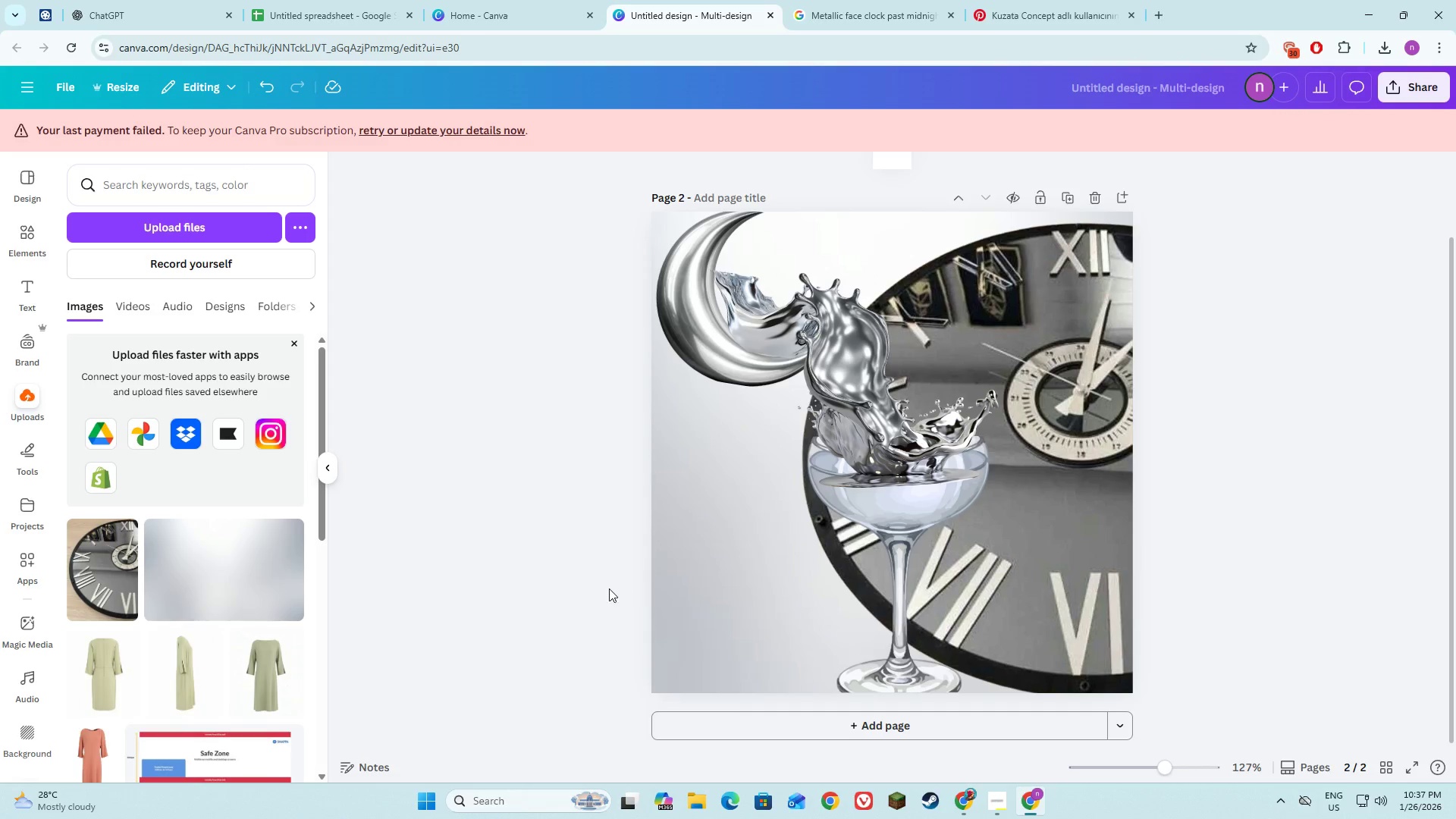 
left_click([569, 592])
 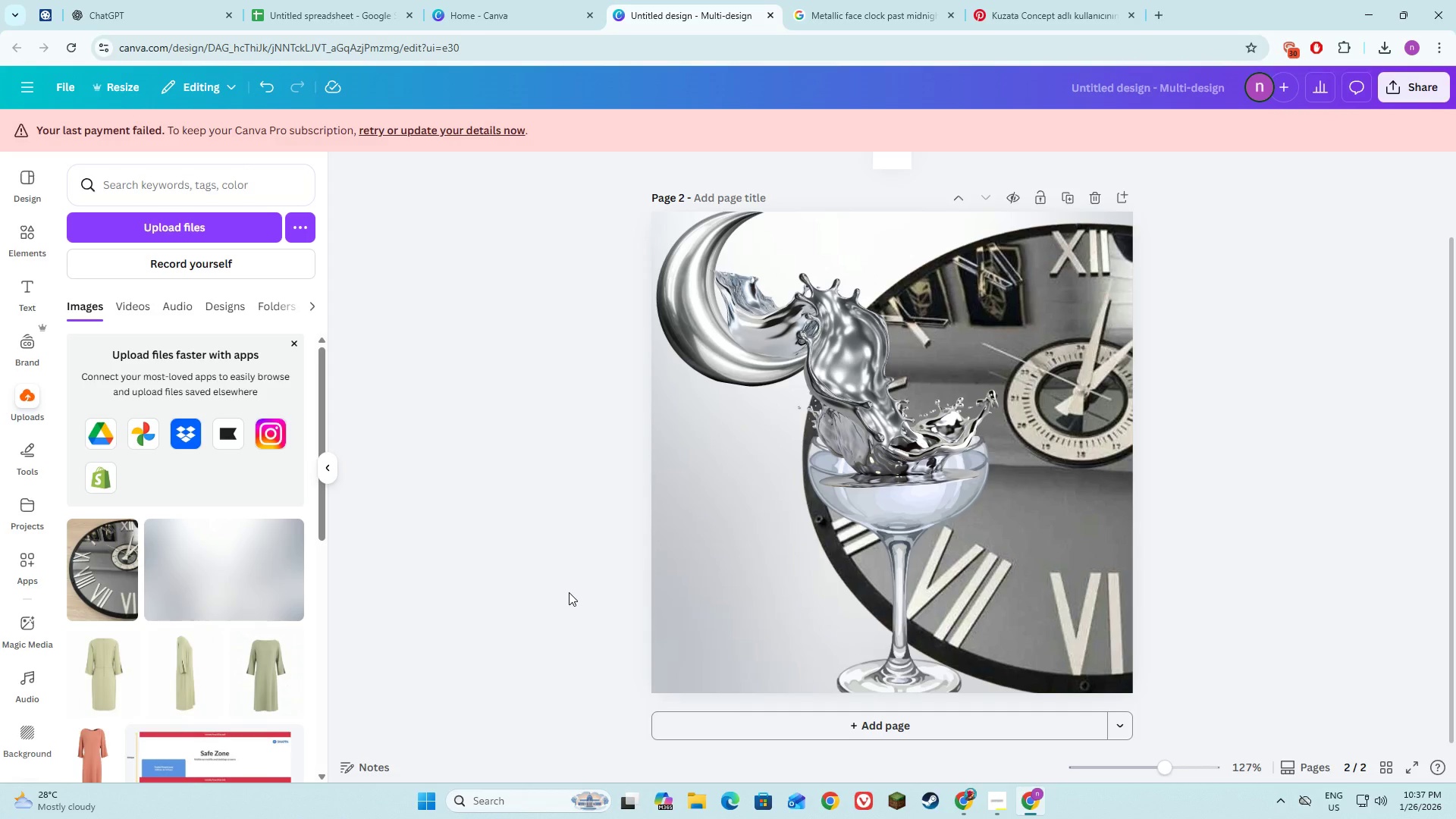 
left_click([852, 482])
 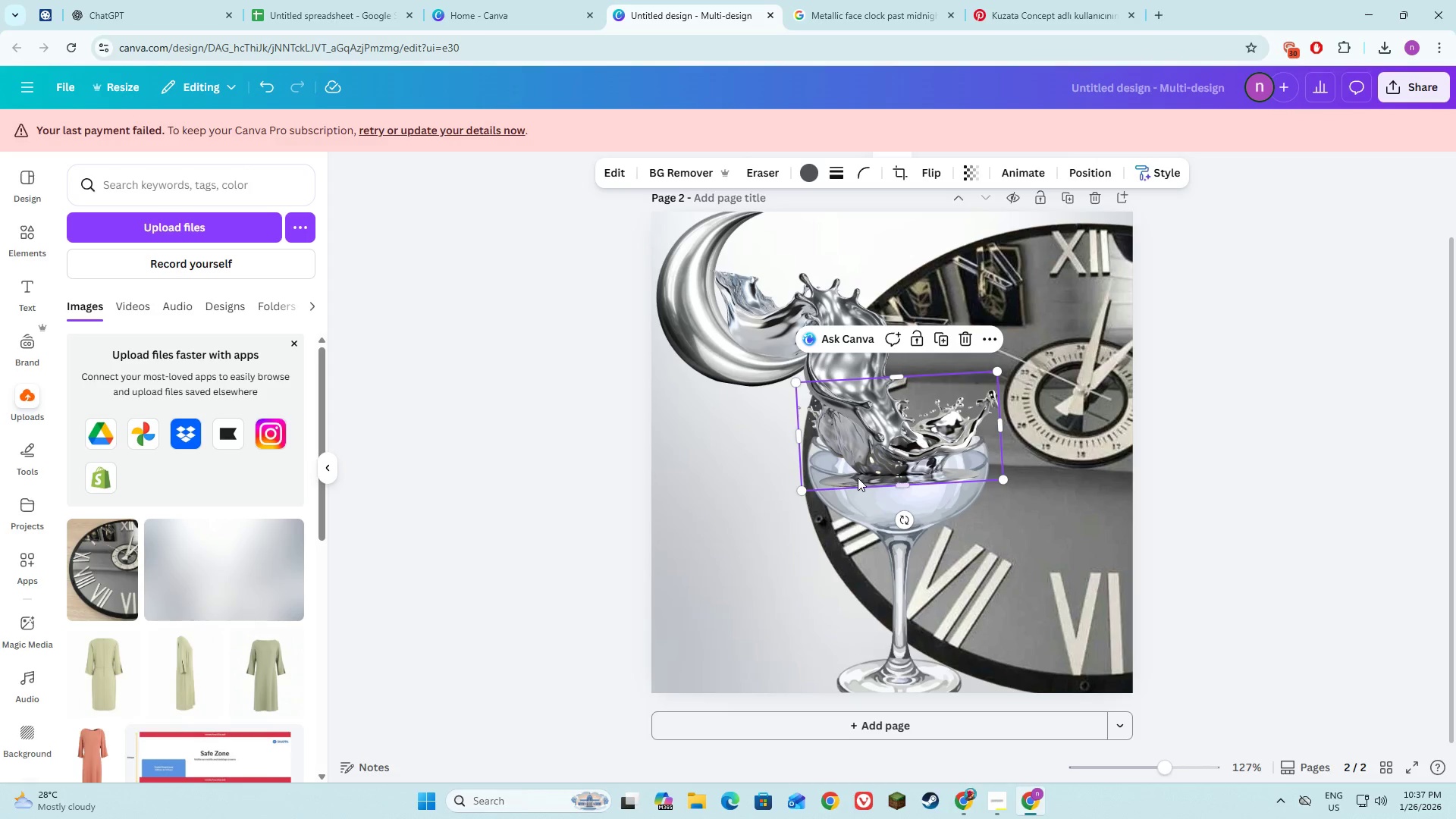 
left_click_drag(start_coordinate=[858, 478], to_coordinate=[863, 469])
 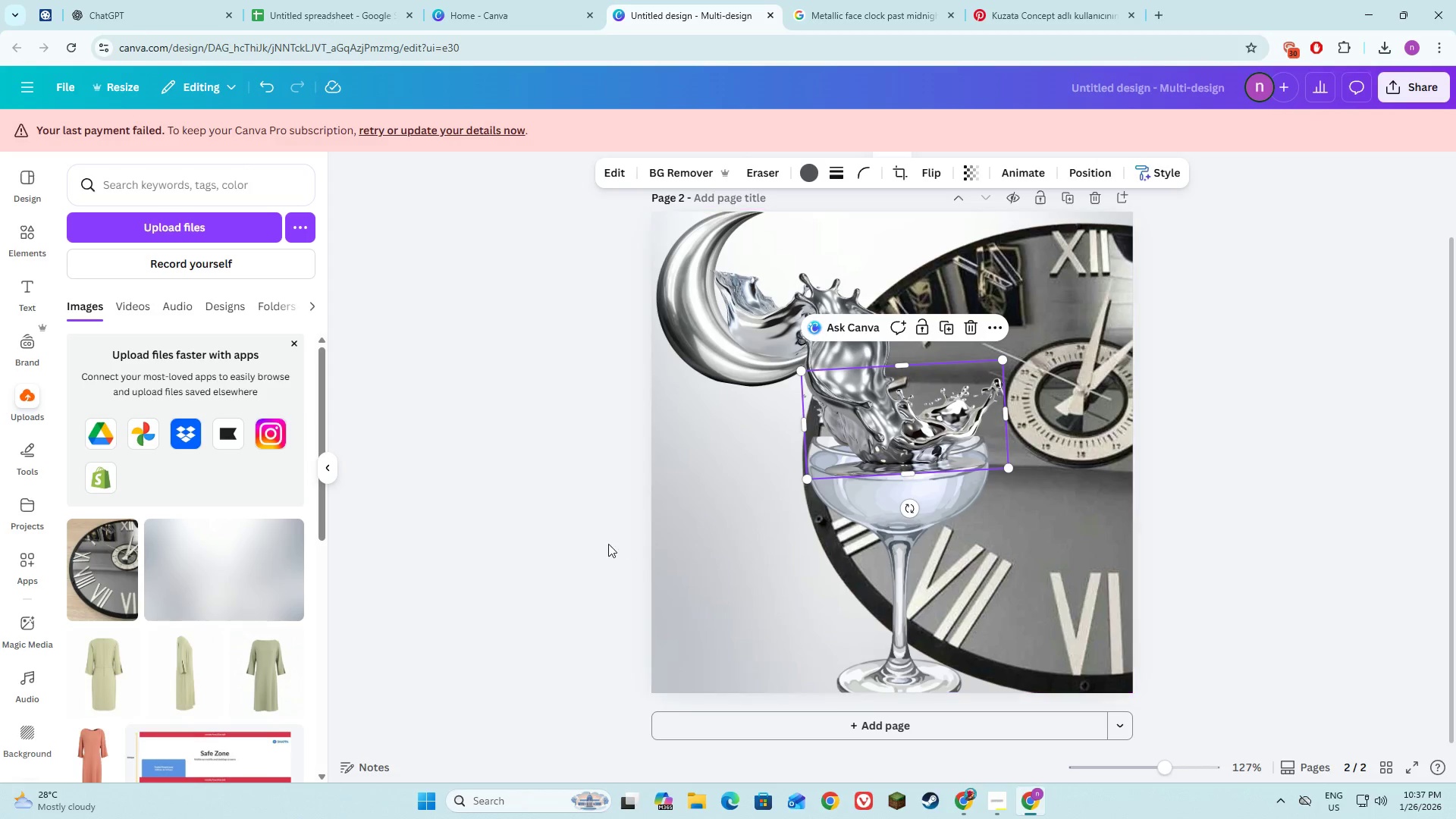 
left_click([608, 544])
 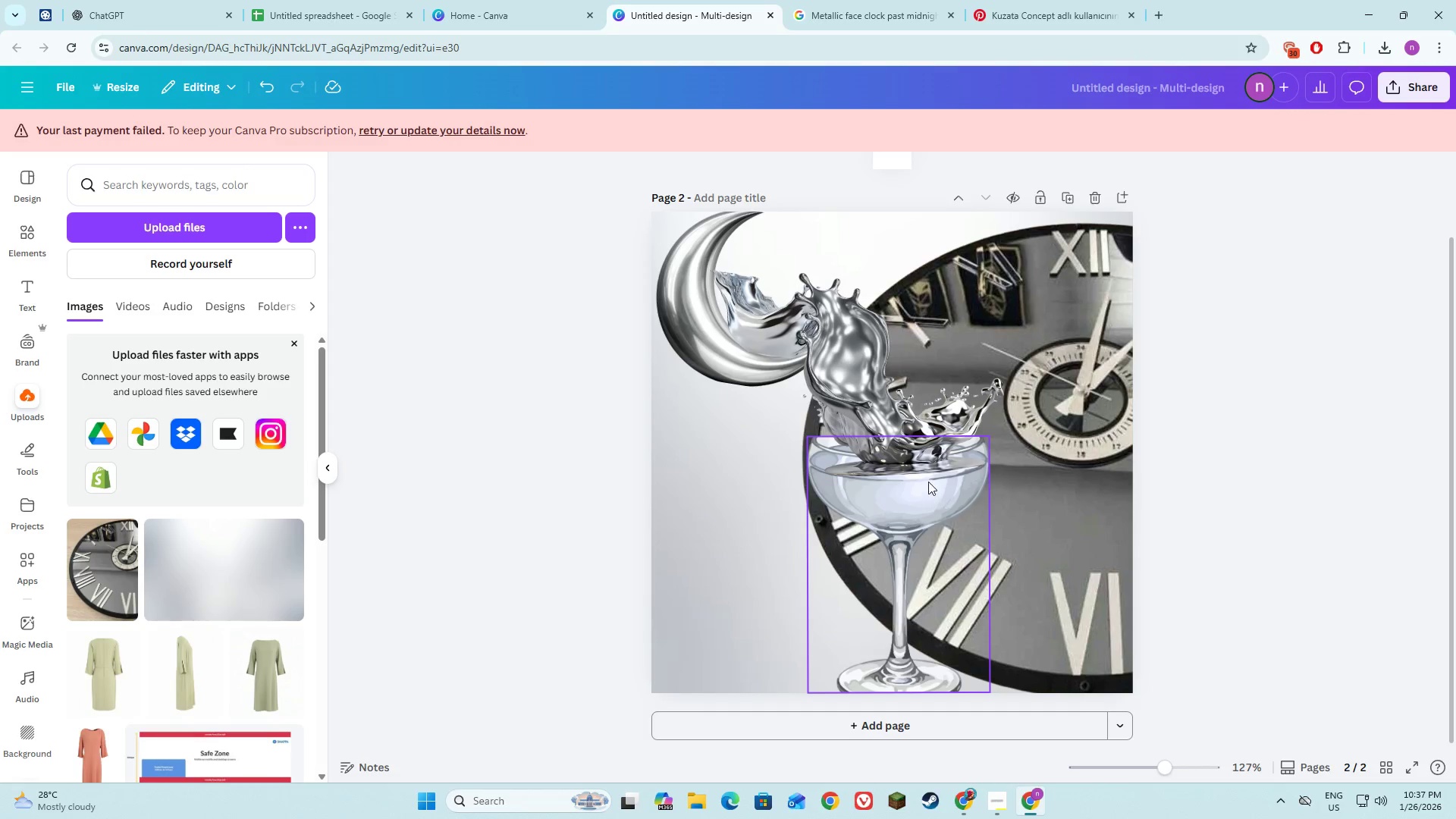 
left_click([923, 472])
 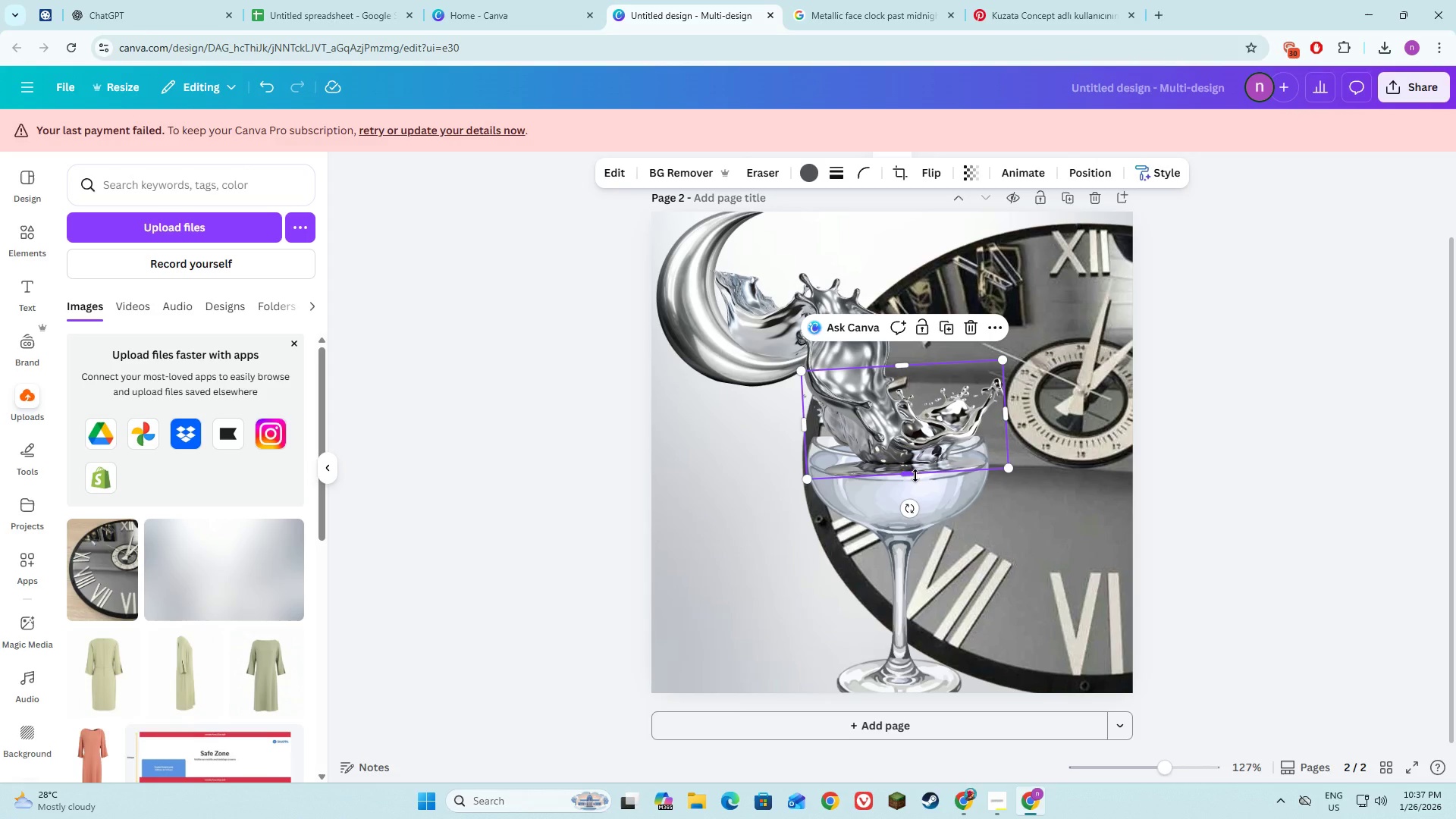 
left_click_drag(start_coordinate=[915, 475], to_coordinate=[915, 479])
 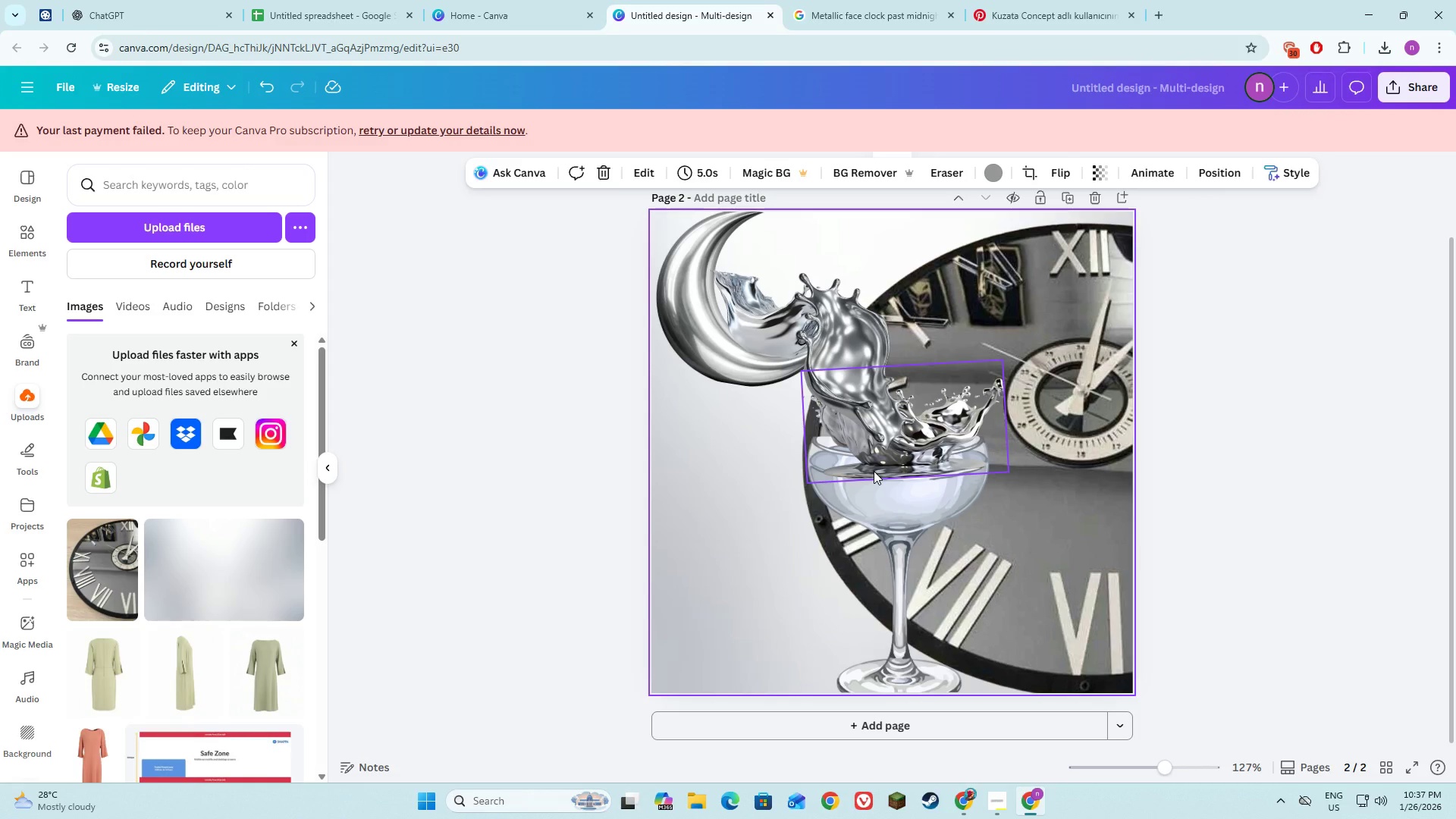 
left_click_drag(start_coordinate=[877, 461], to_coordinate=[873, 470])
 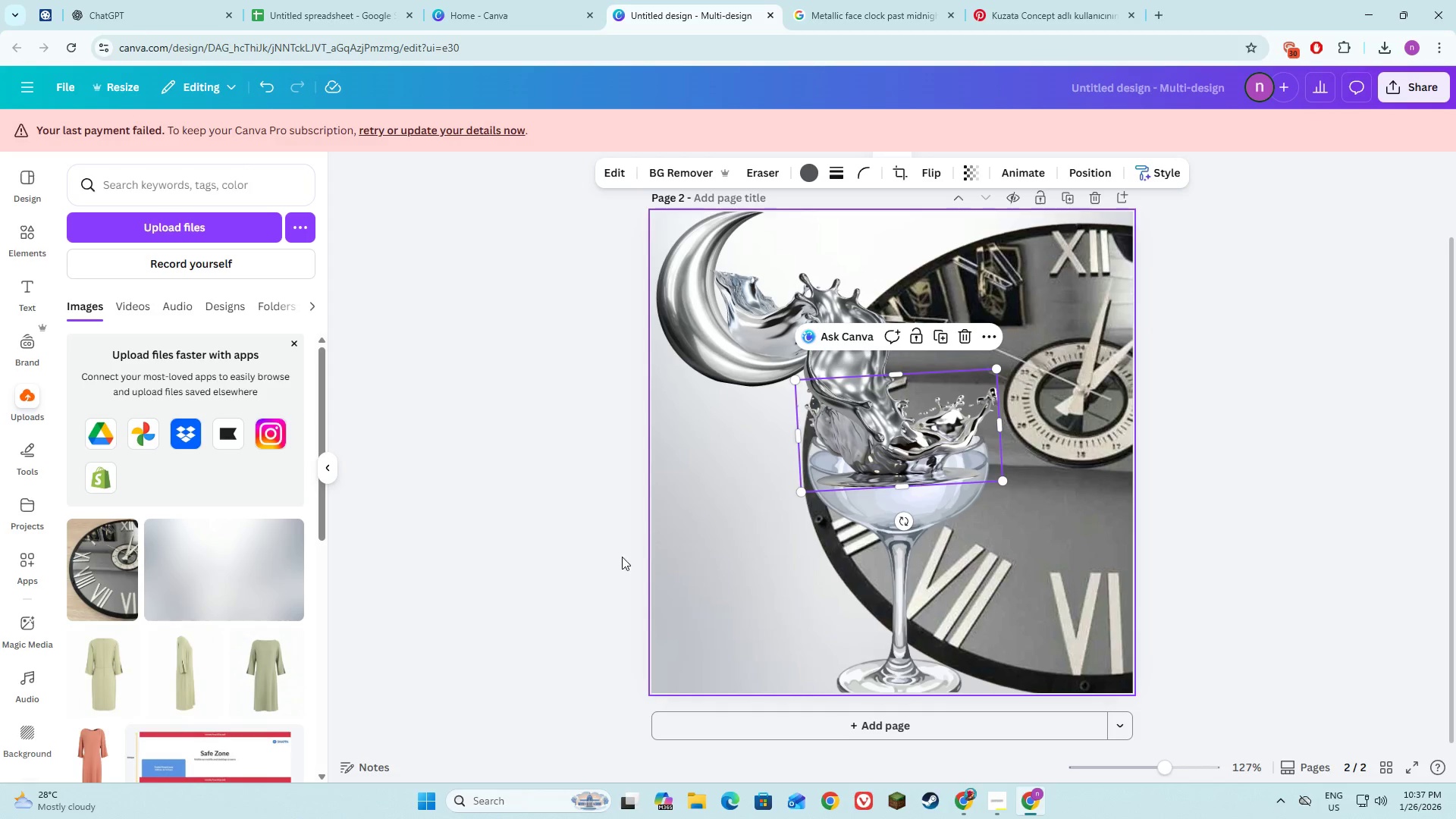 
left_click([592, 558])
 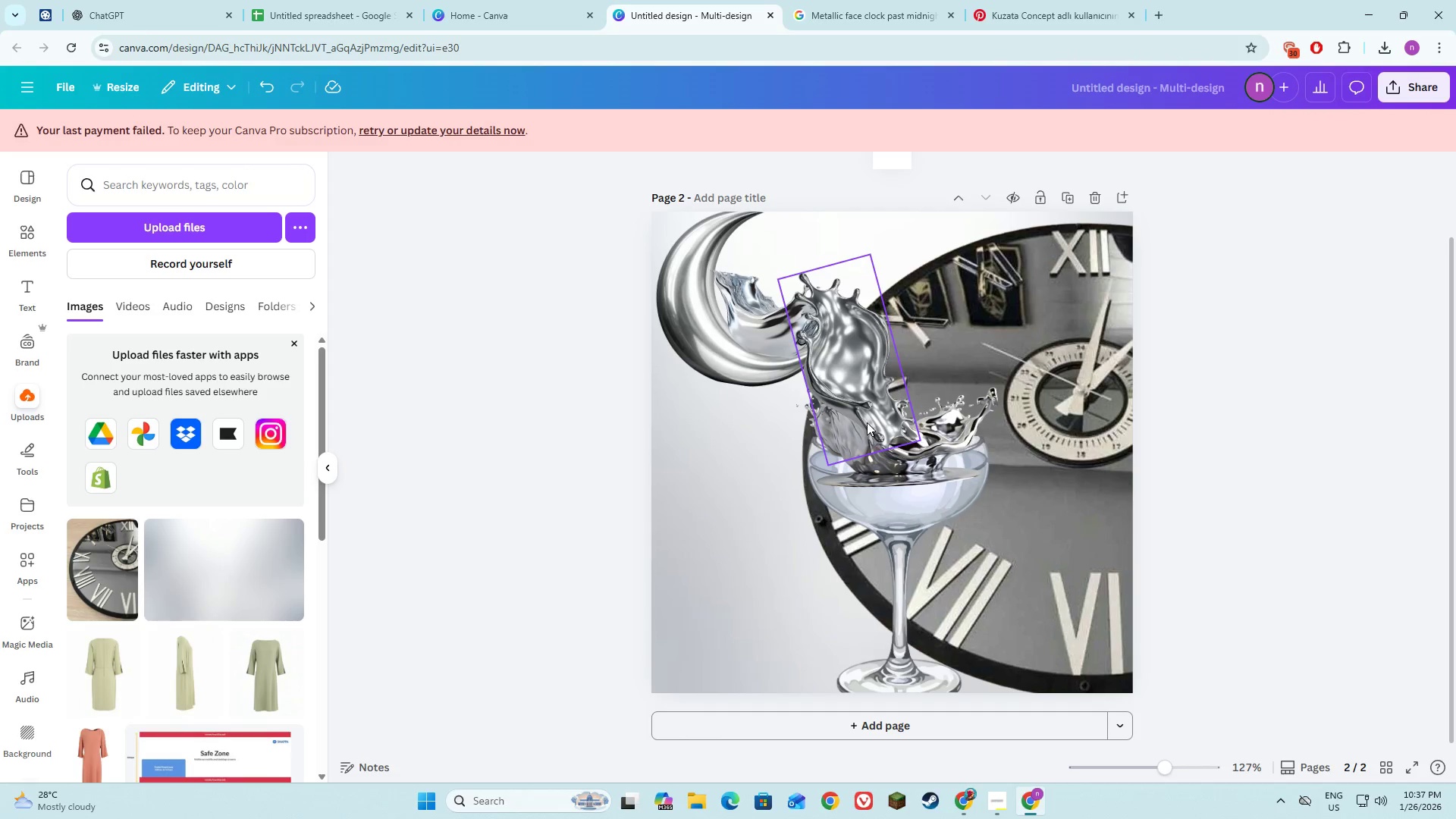 
left_click([863, 413])
 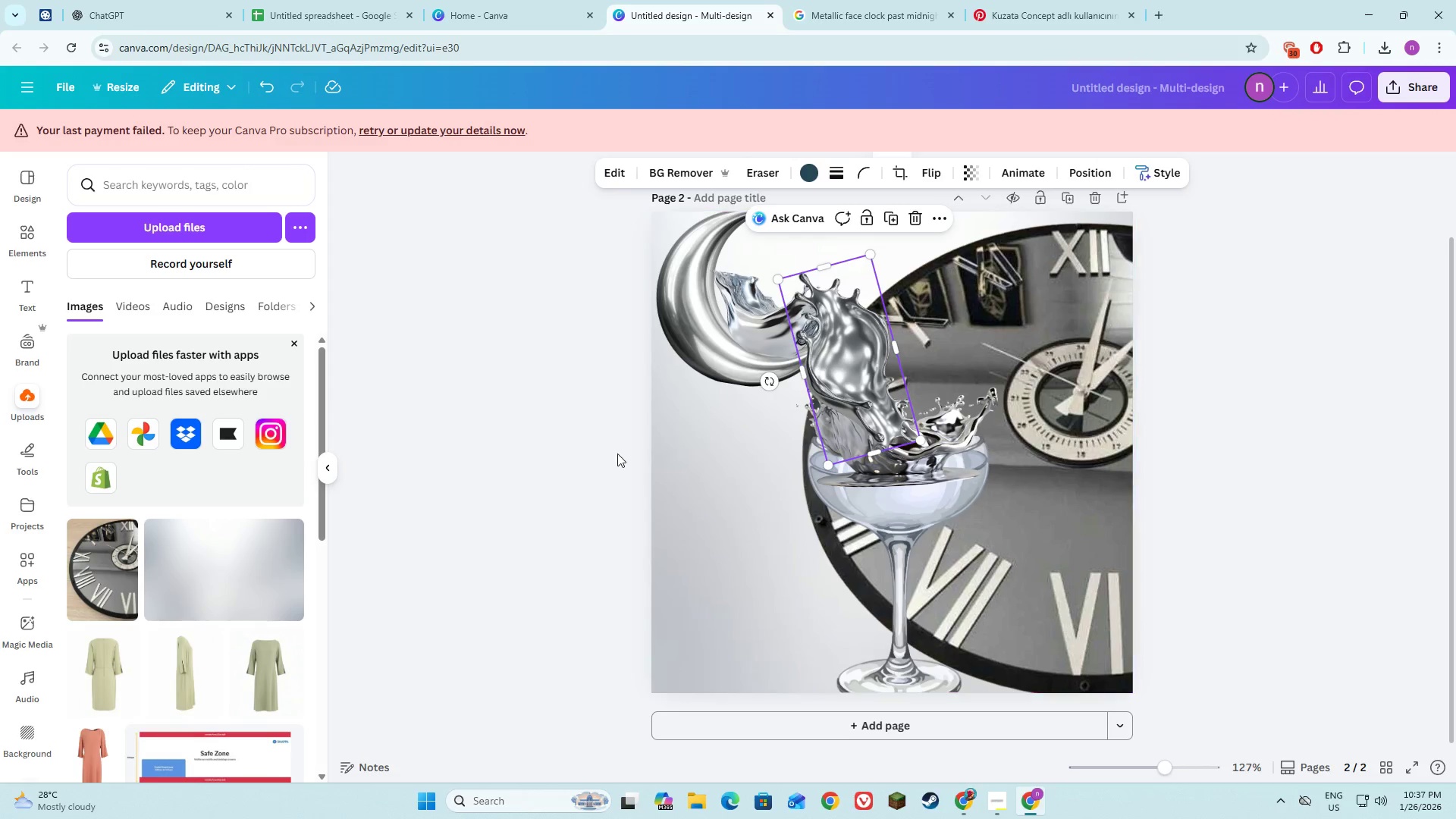 
left_click([603, 466])
 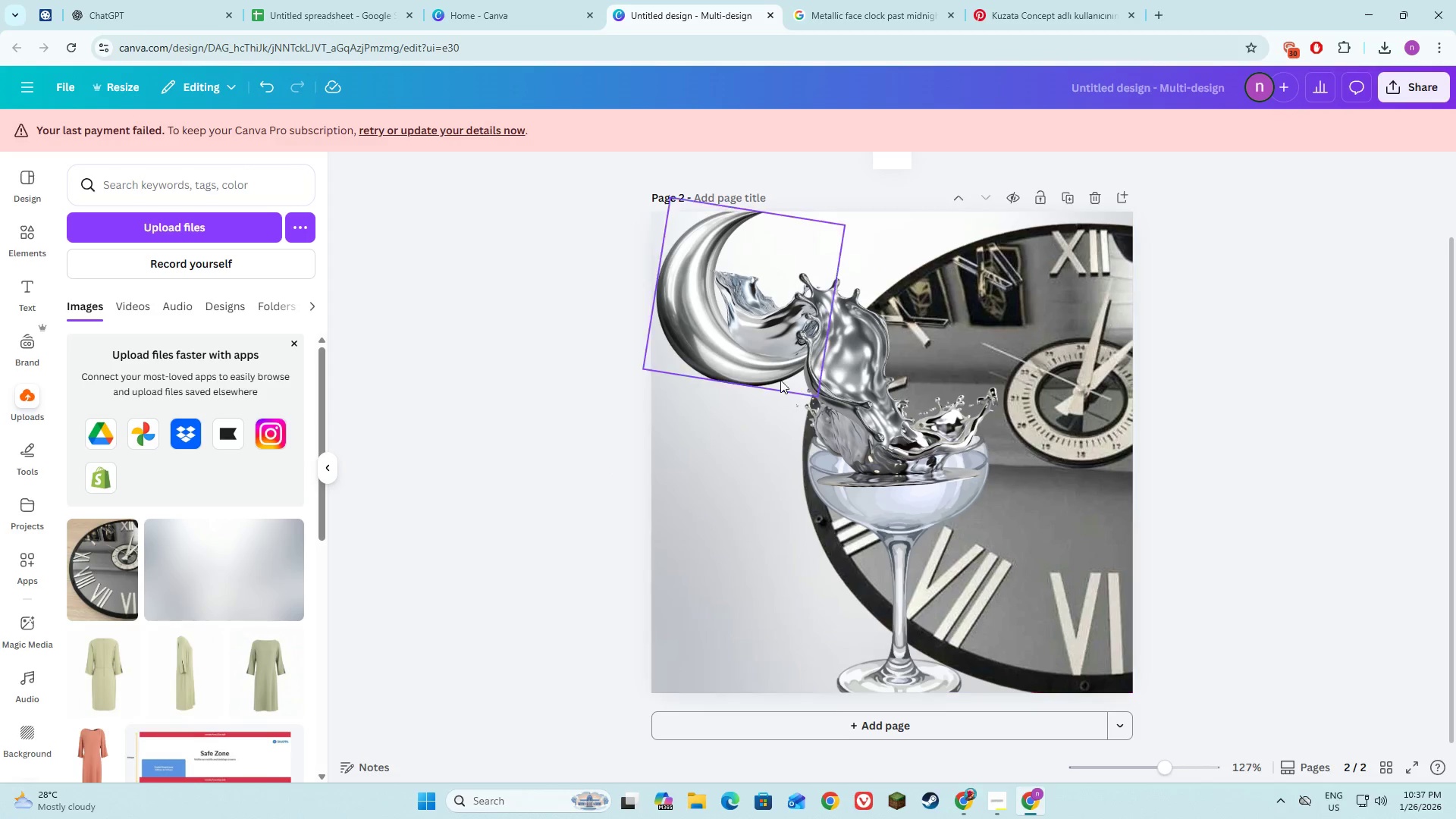 
left_click([812, 350])
 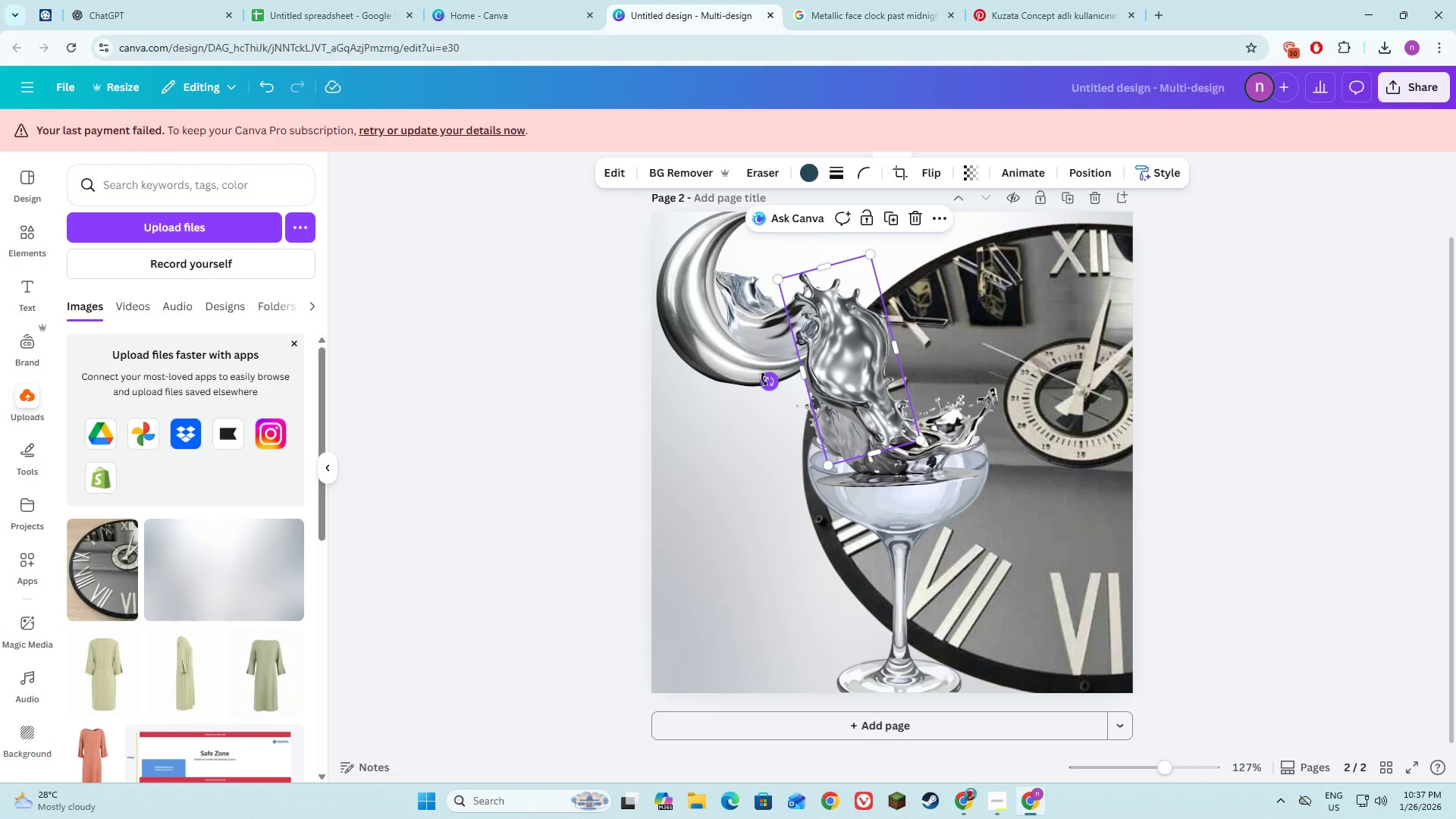 
left_click([764, 379])
 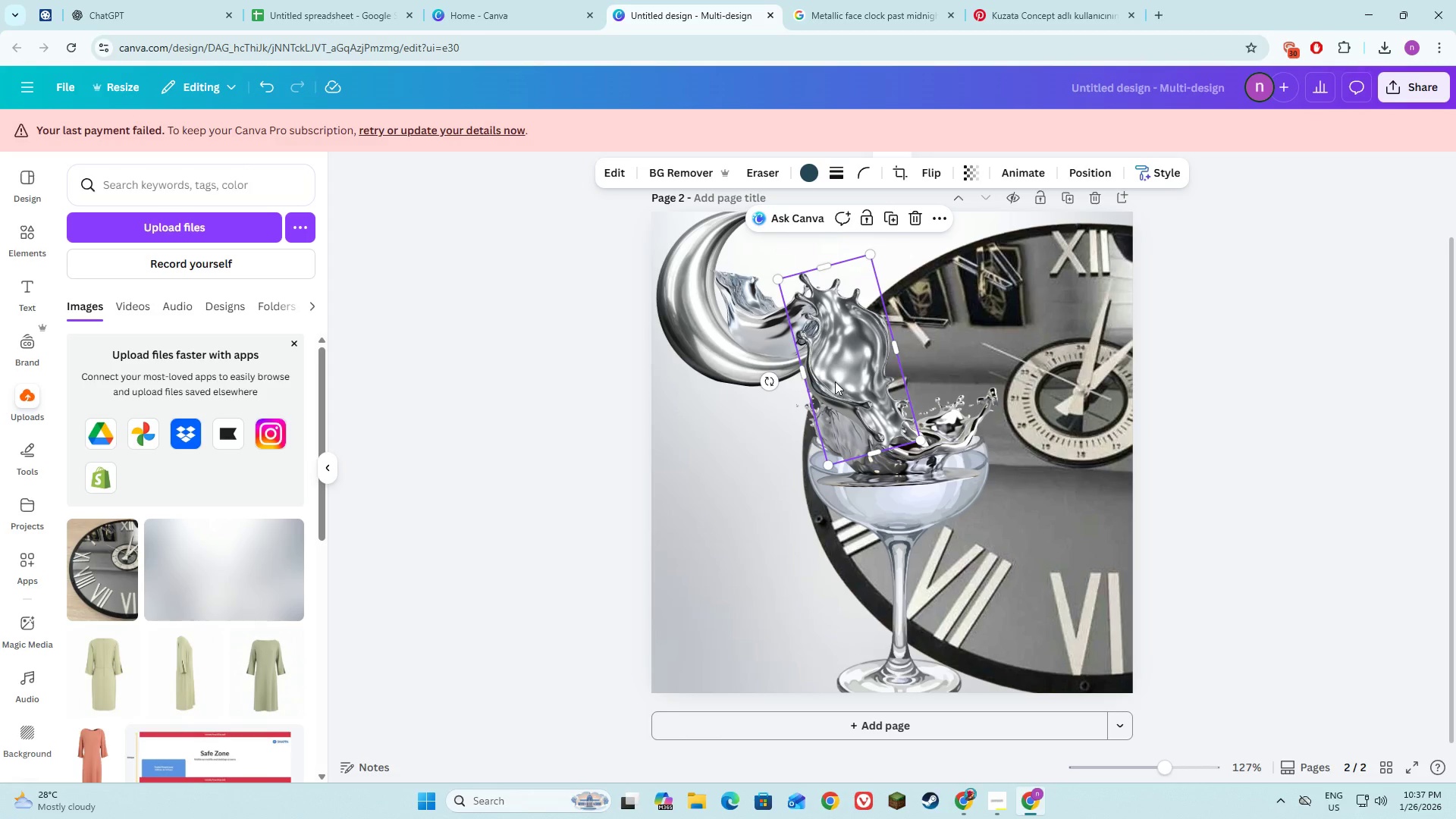 
left_click_drag(start_coordinate=[835, 381], to_coordinate=[825, 388])
 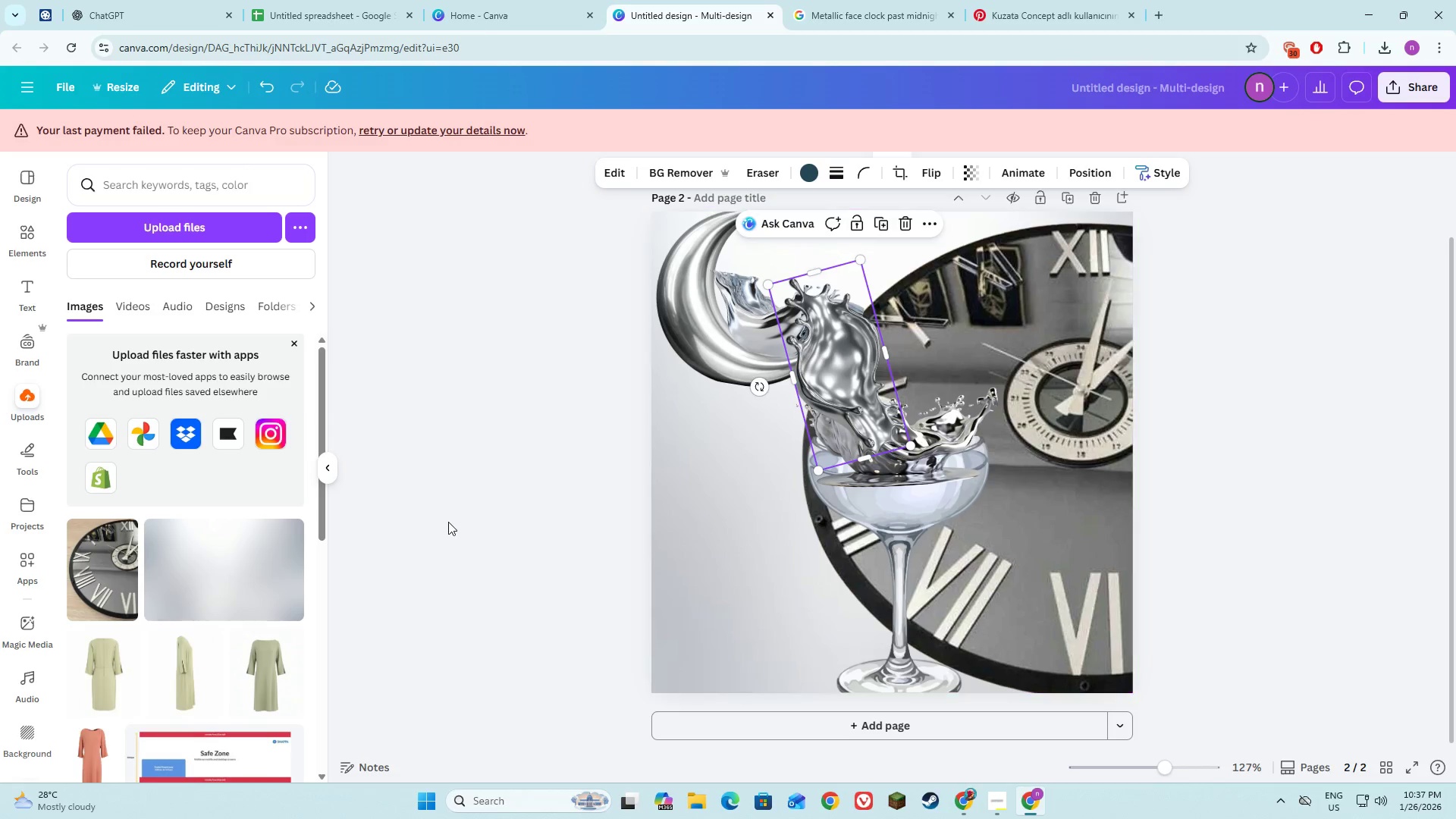 
left_click([448, 522])
 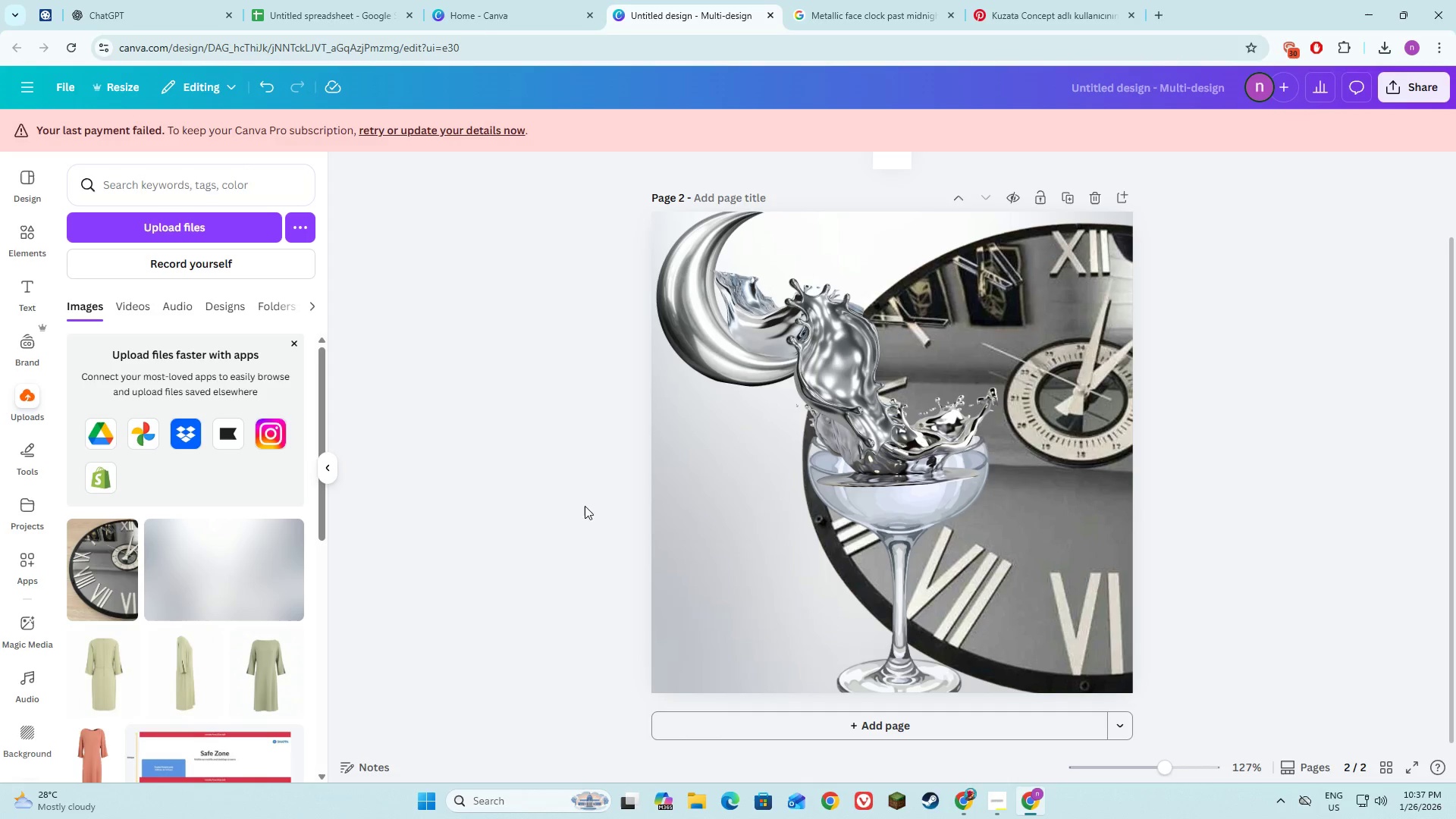 
left_click([590, 530])
 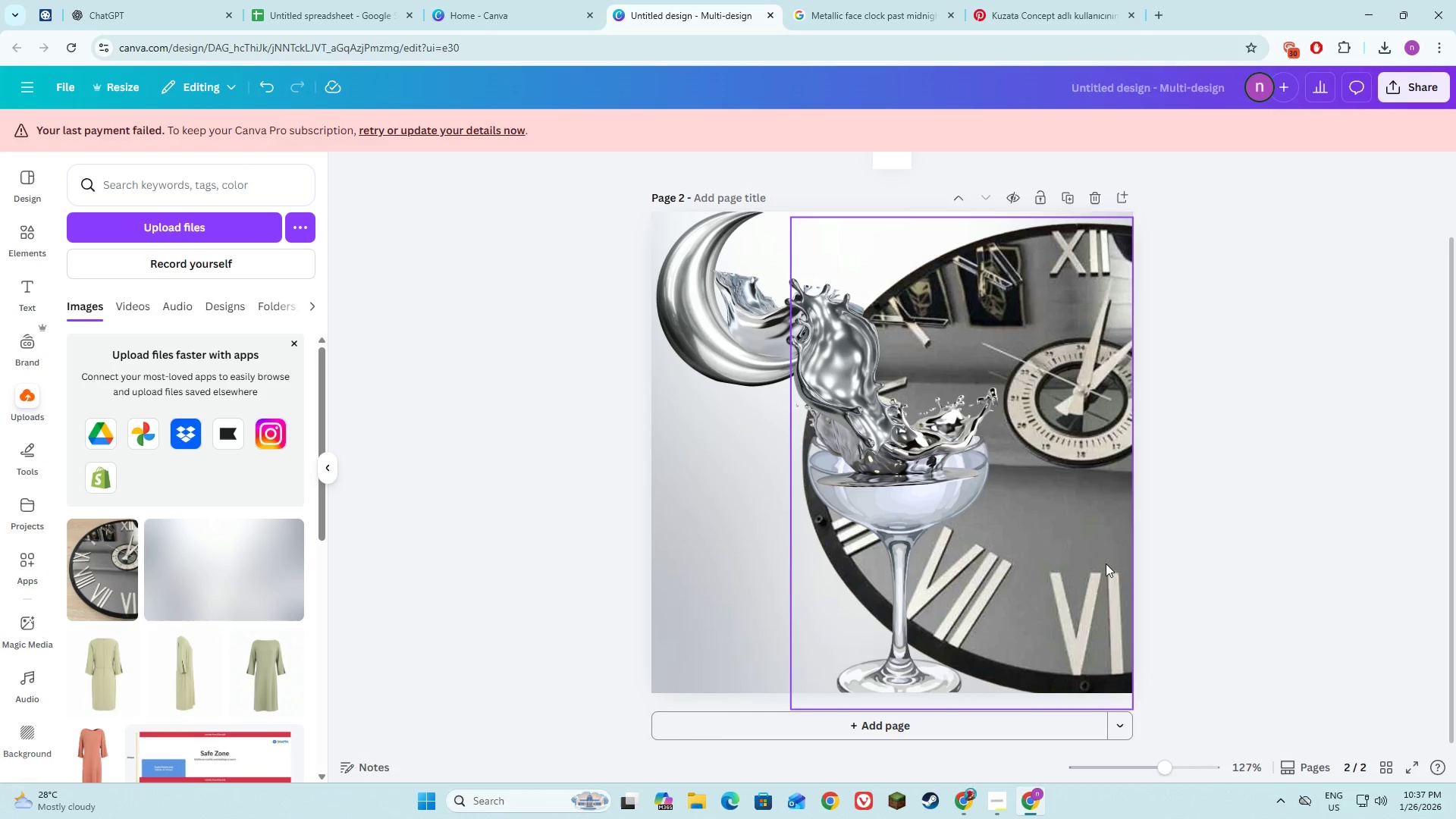 
left_click([1294, 526])
 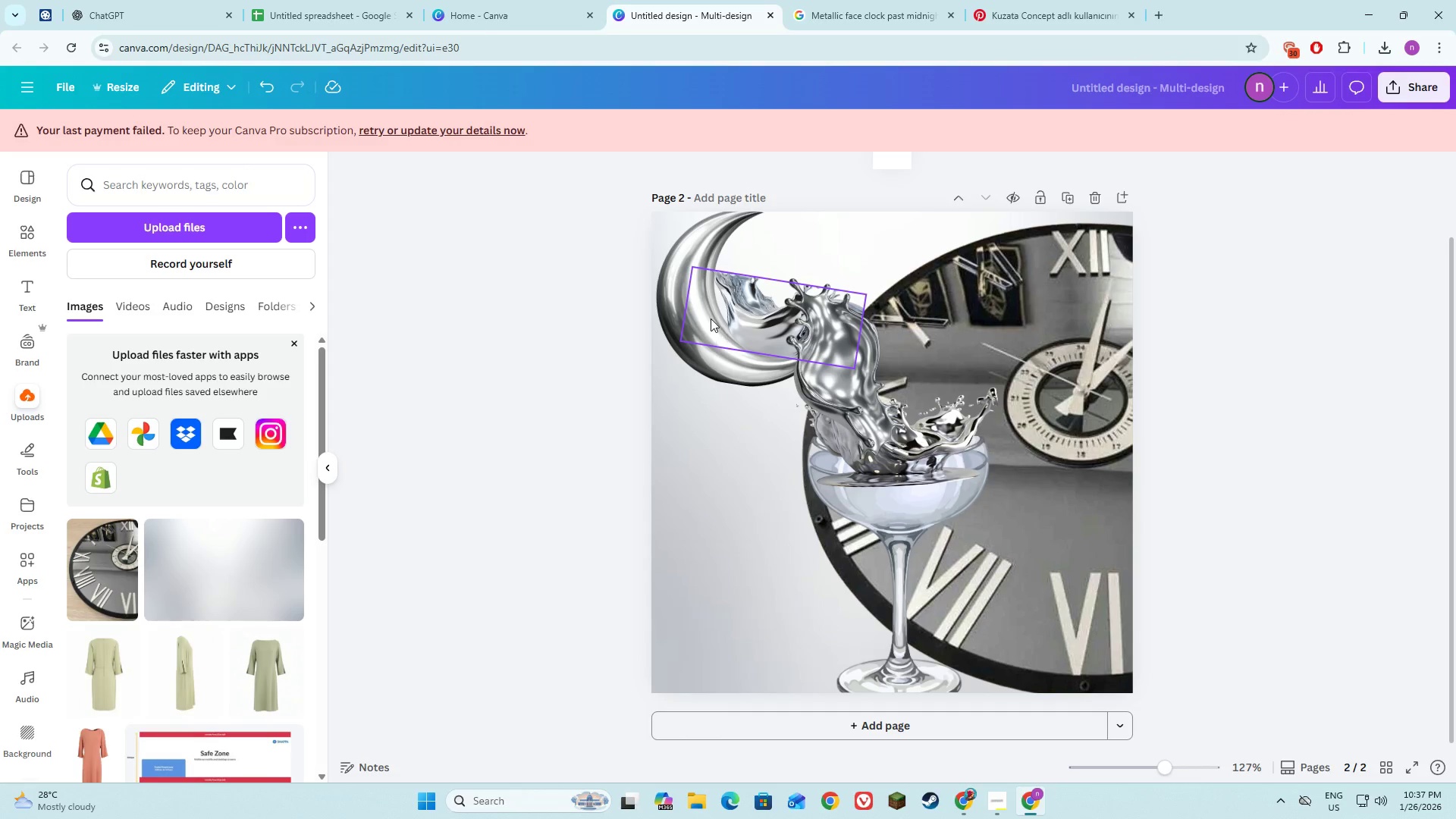 
left_click([683, 277])
 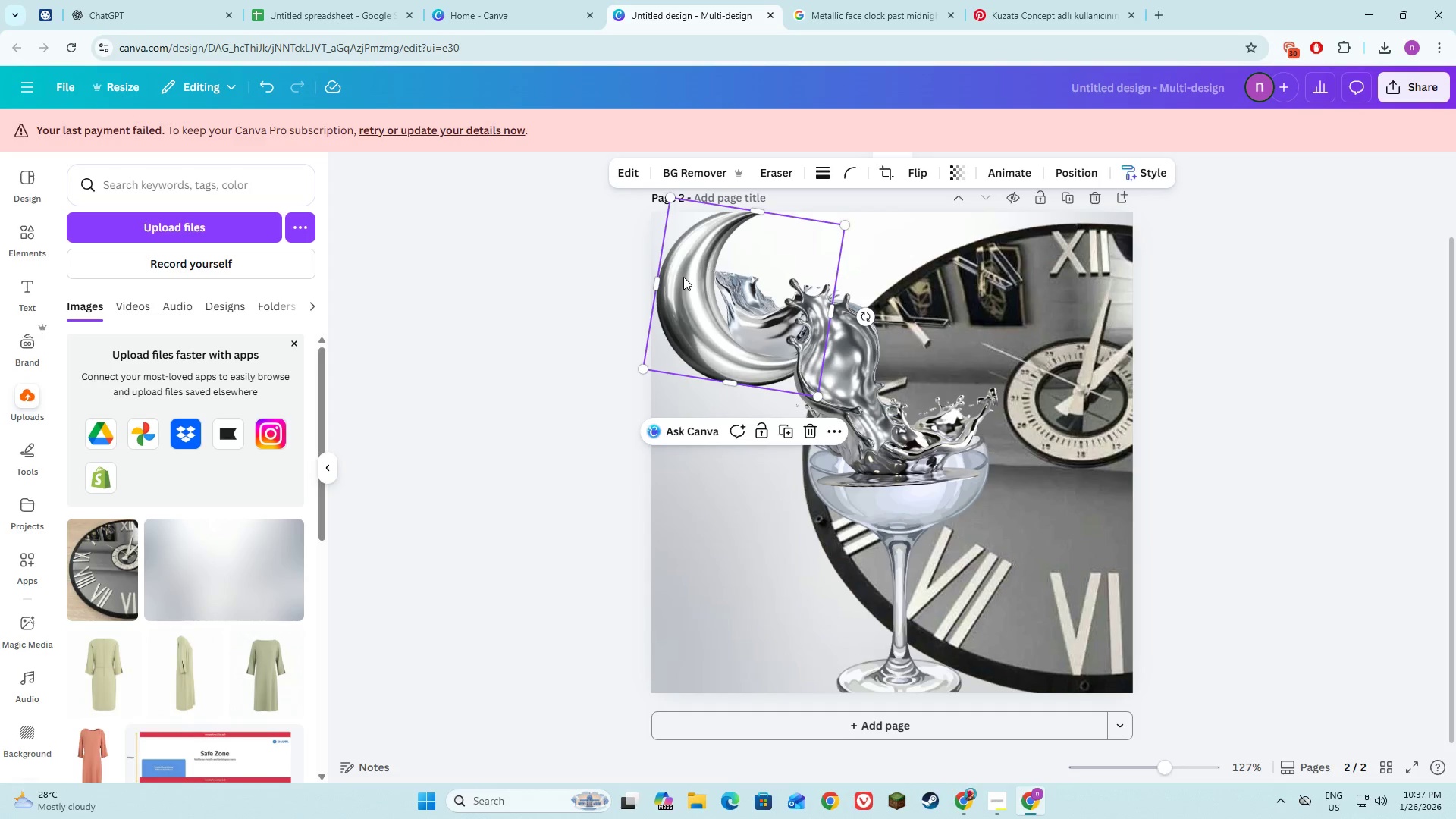 
hold_key(key=ShiftLeft, duration=1.39)
 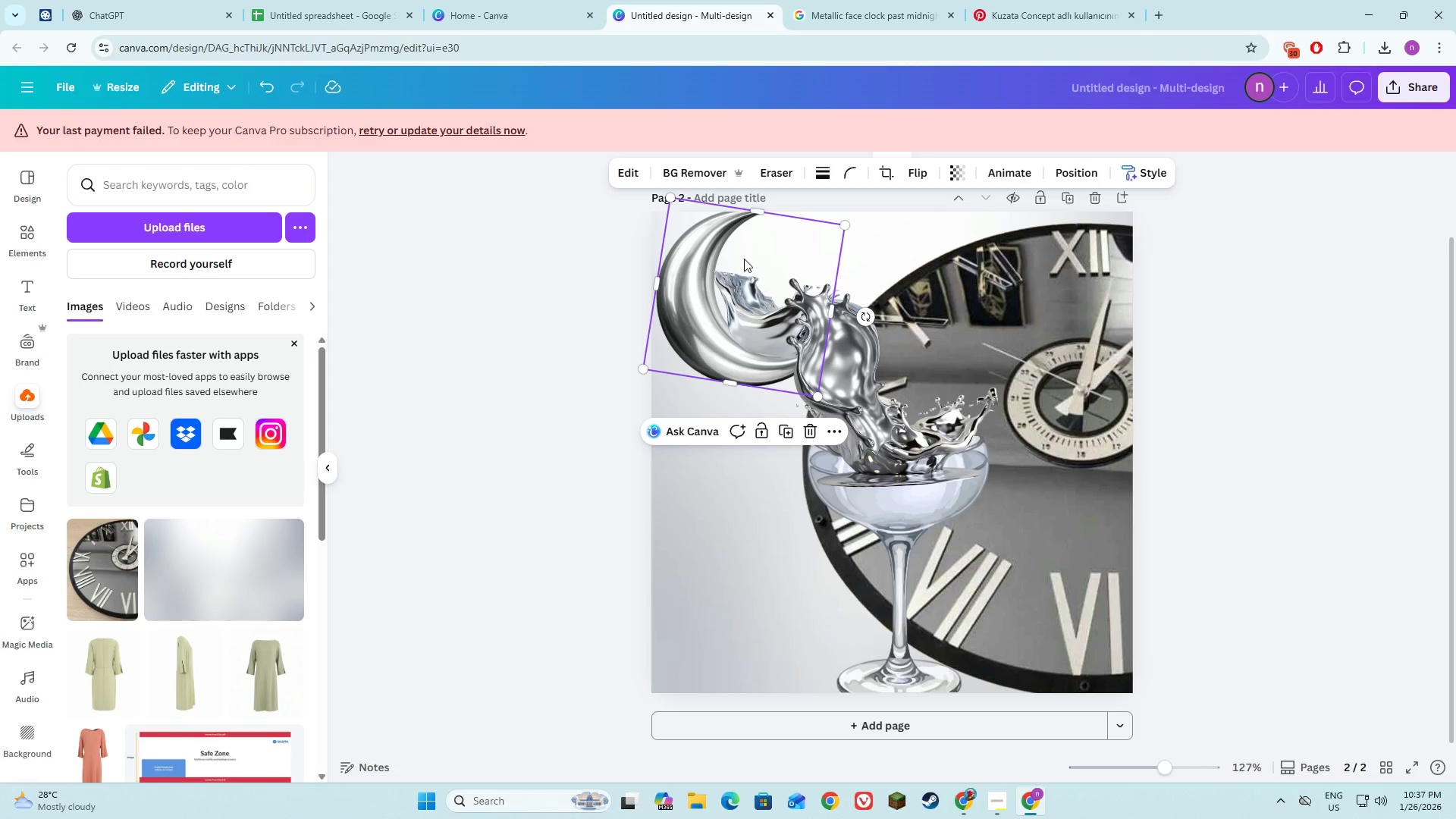 
hold_key(key=ShiftLeft, duration=1.5)
left_click([751, 306])
 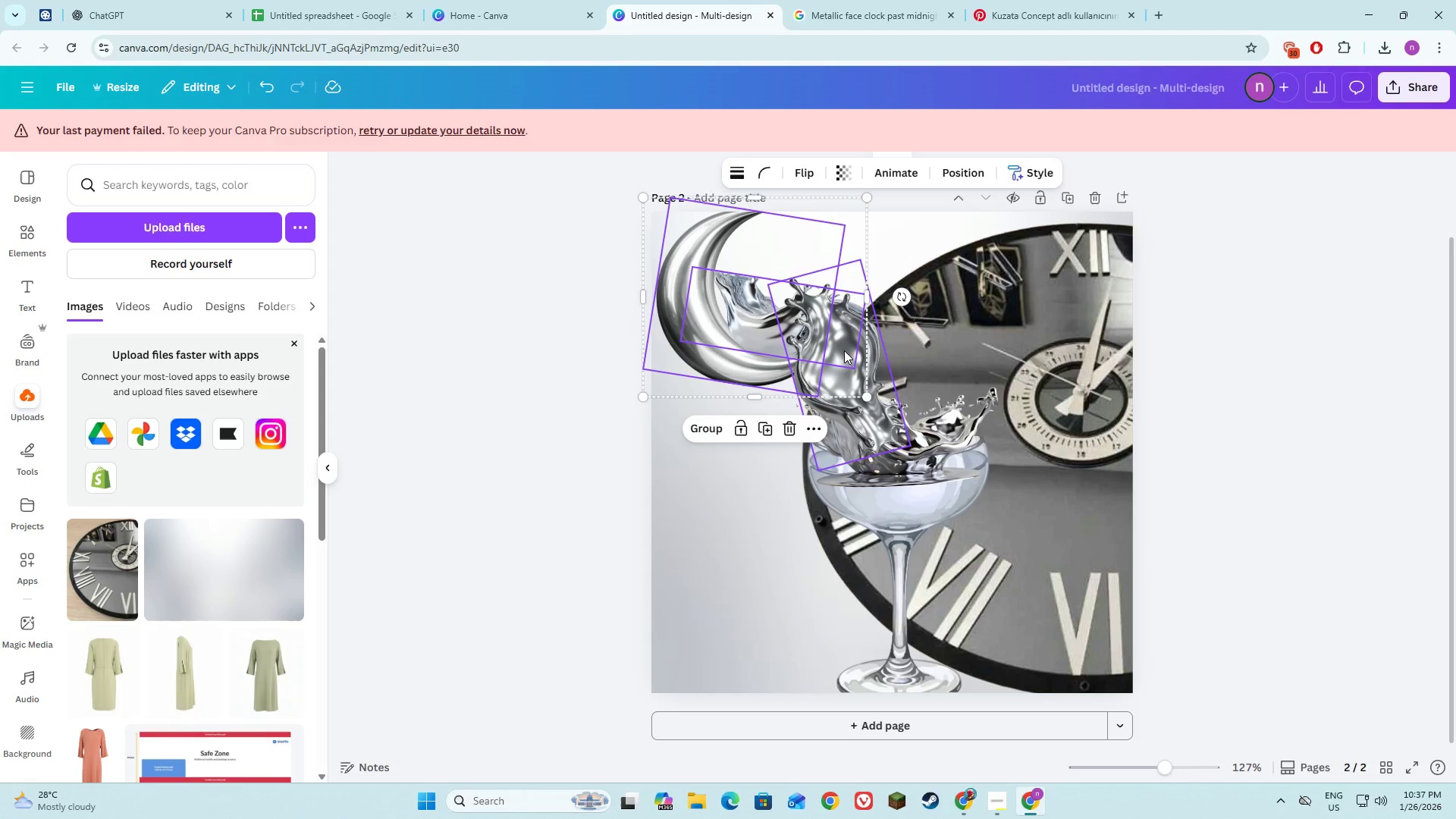 
hold_key(key=ShiftLeft, duration=1.52)
left_click([861, 364])
 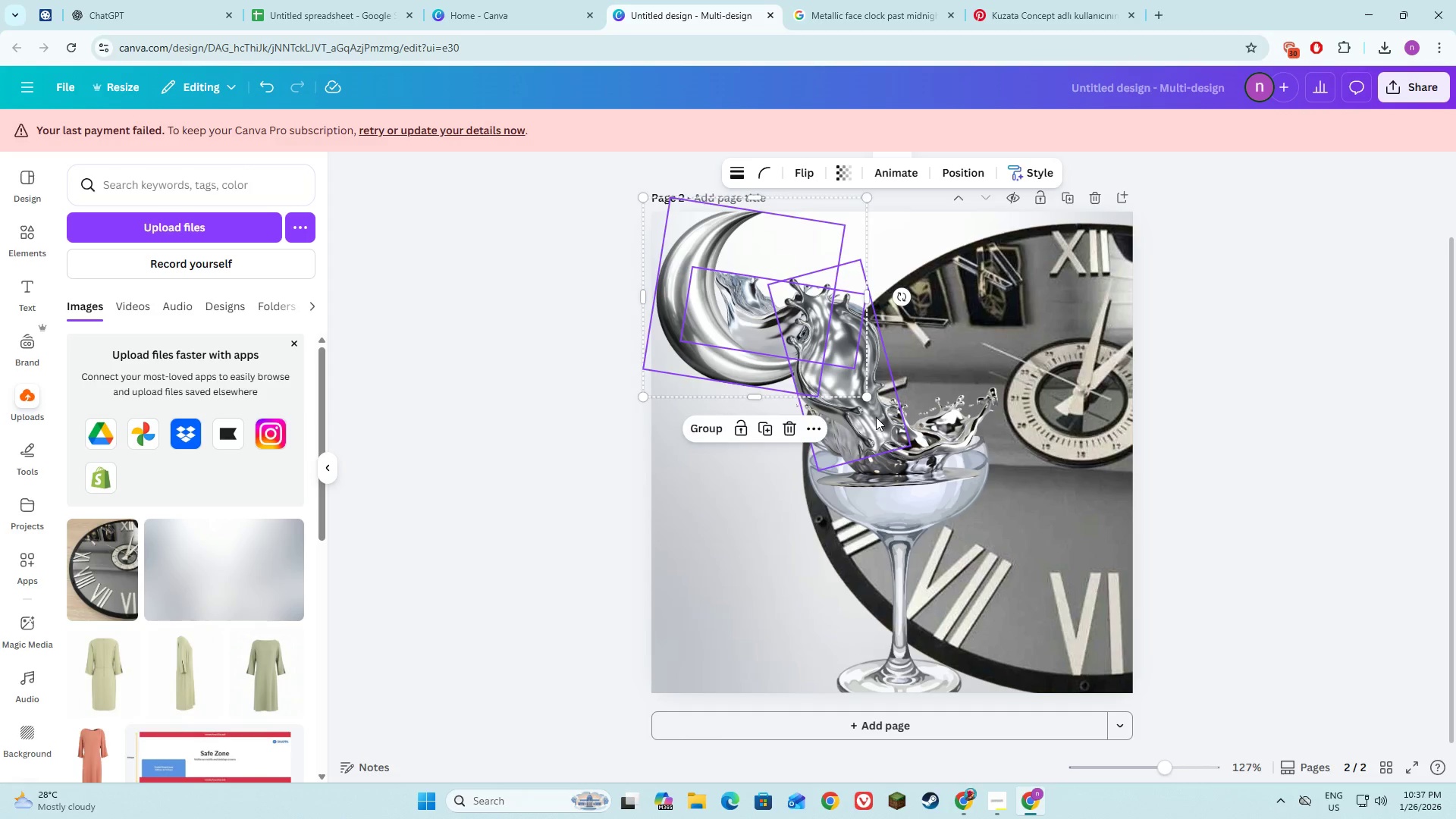 
hold_key(key=ShiftLeft, duration=1.5)
left_click([937, 457])
 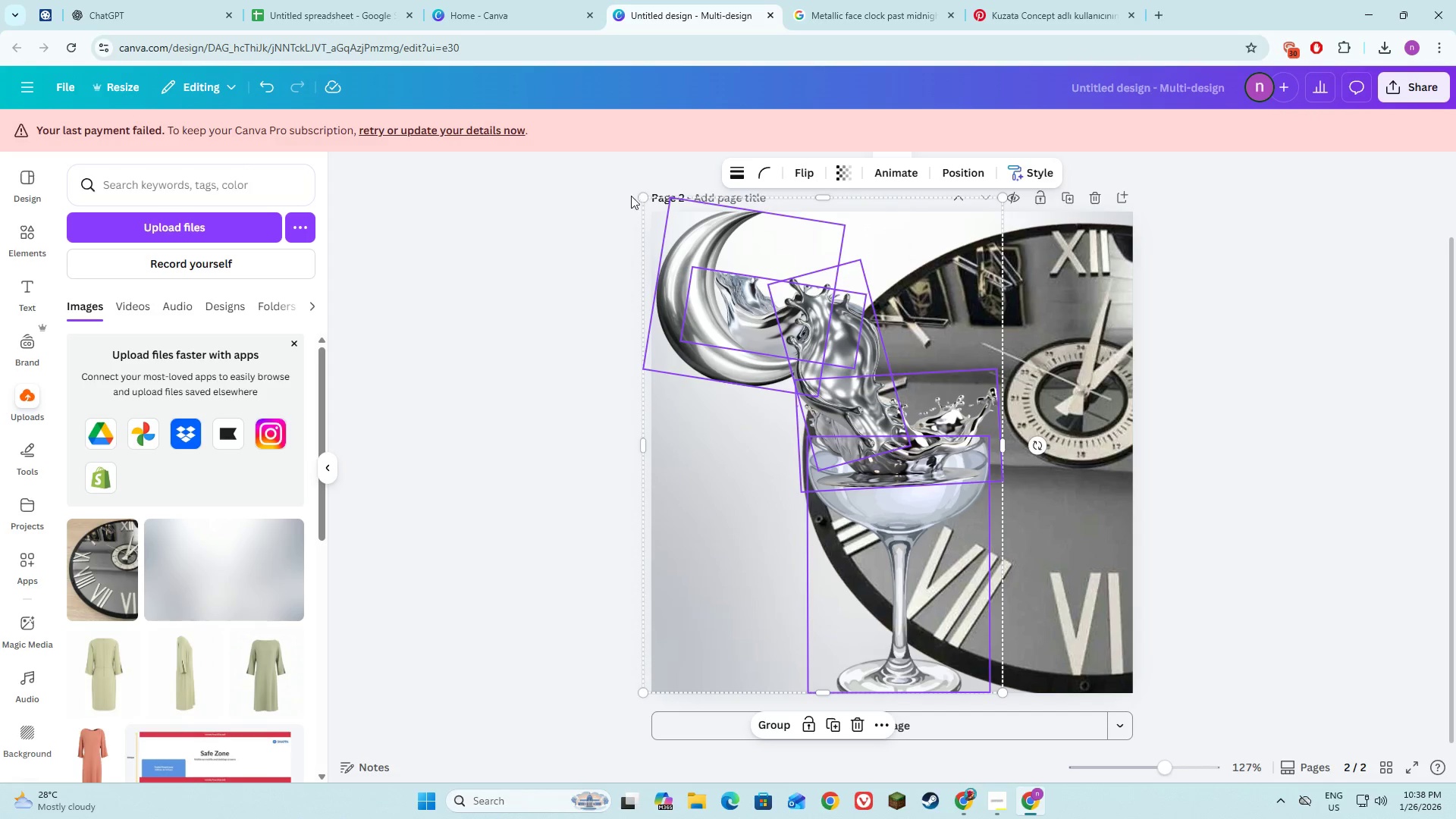 
left_click_drag(start_coordinate=[640, 199], to_coordinate=[654, 231])
 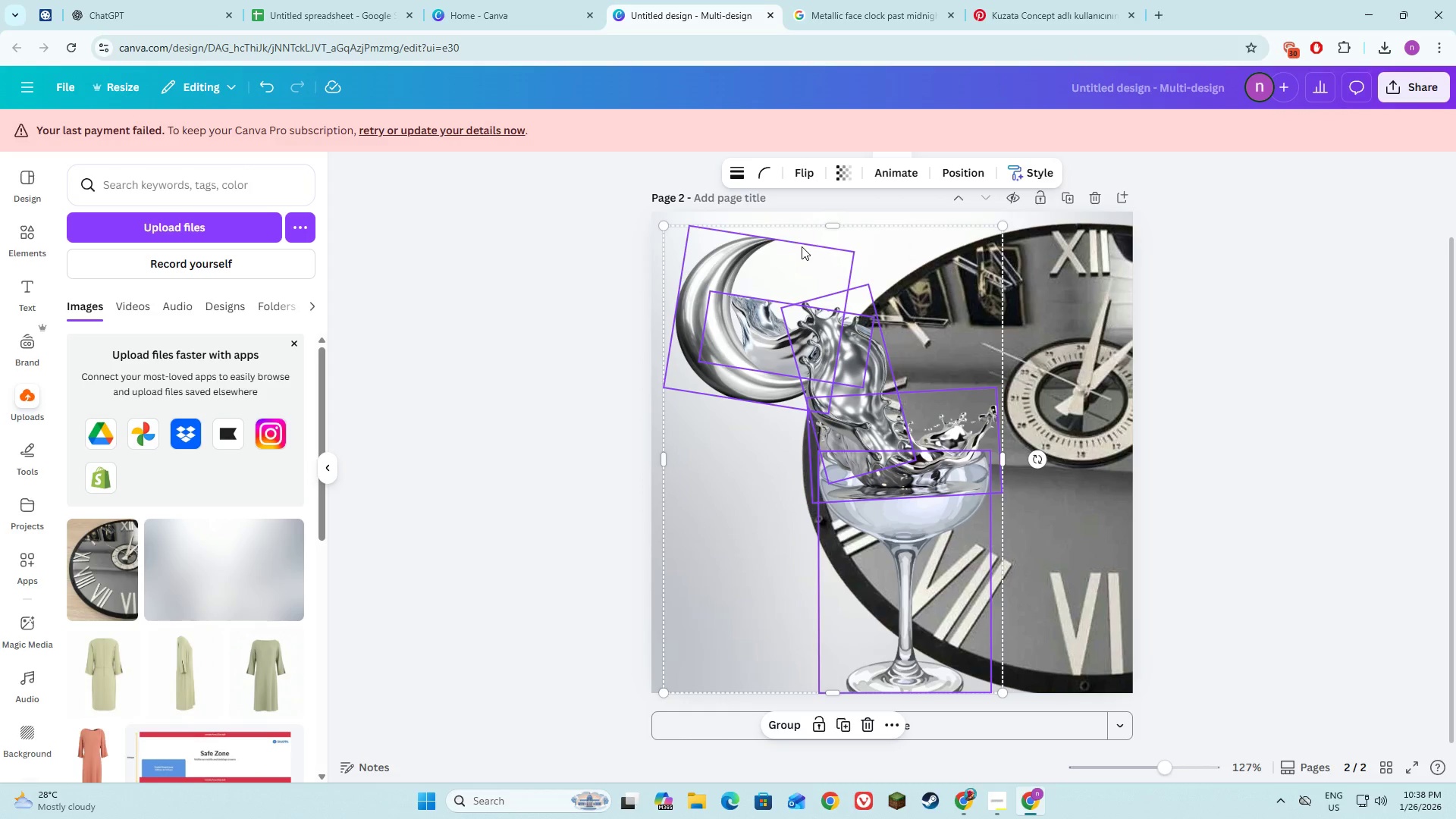 
left_click([796, 260])
 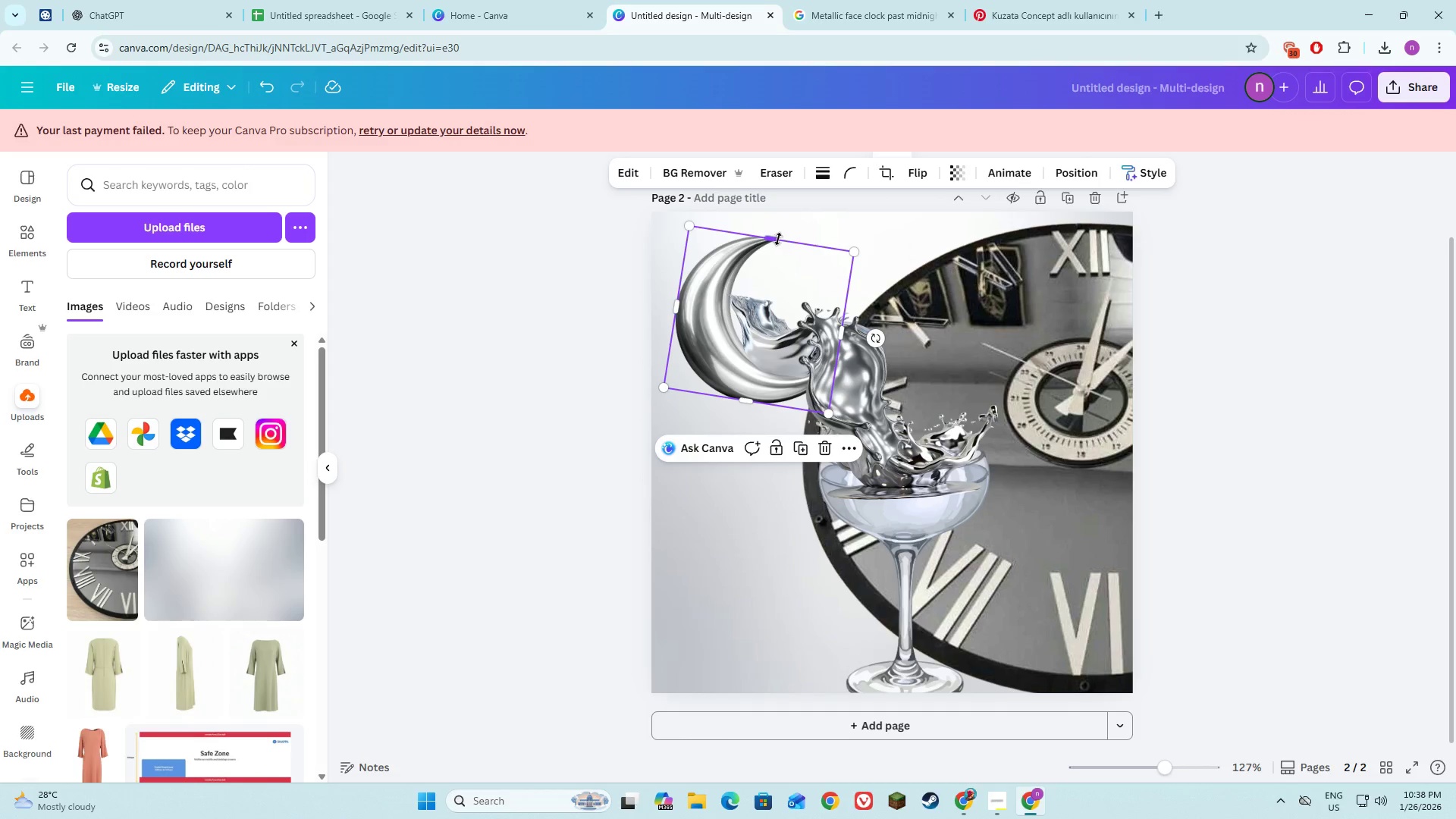 
left_click_drag(start_coordinate=[778, 239], to_coordinate=[782, 232])
 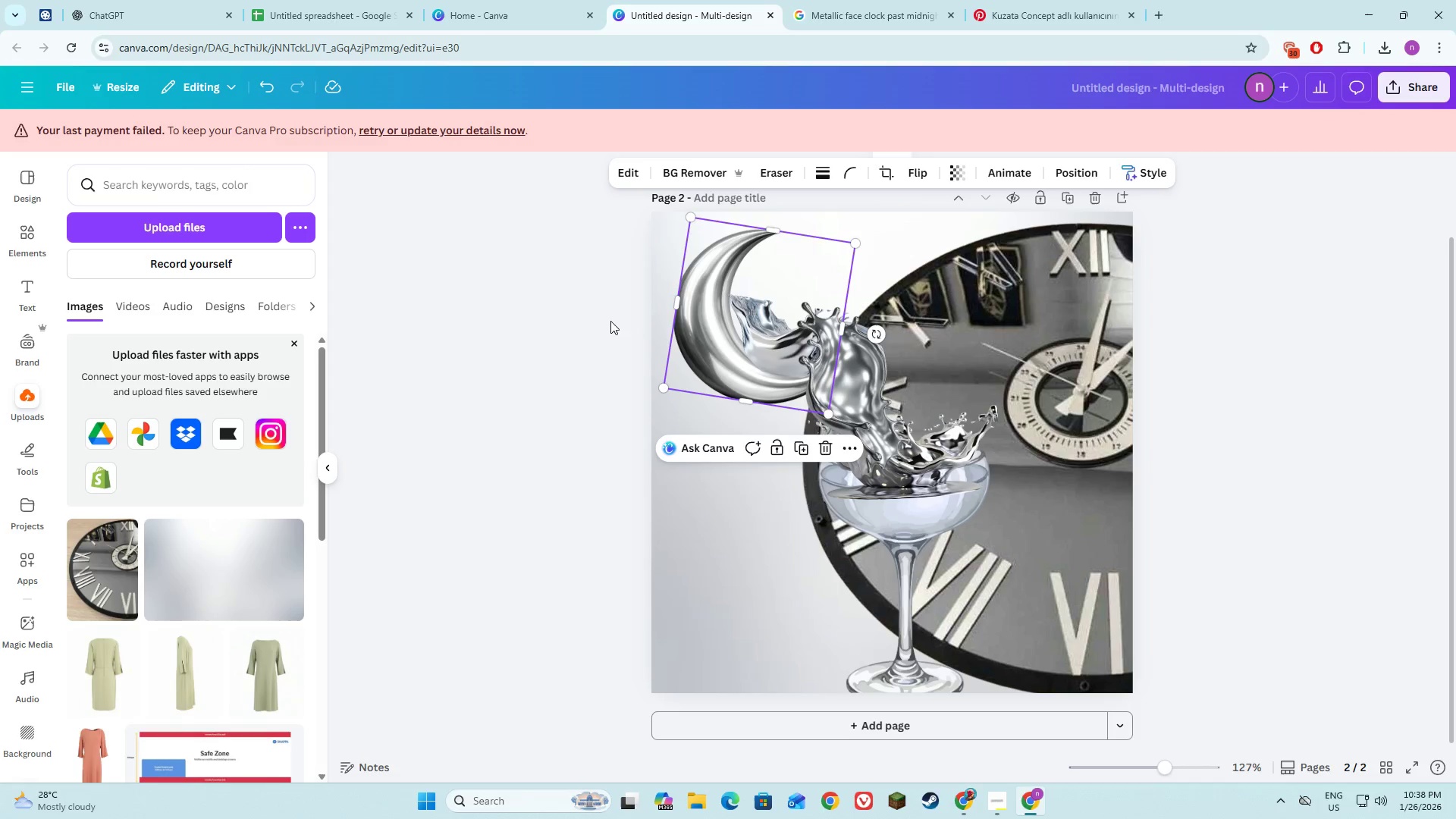 
left_click([610, 321])
 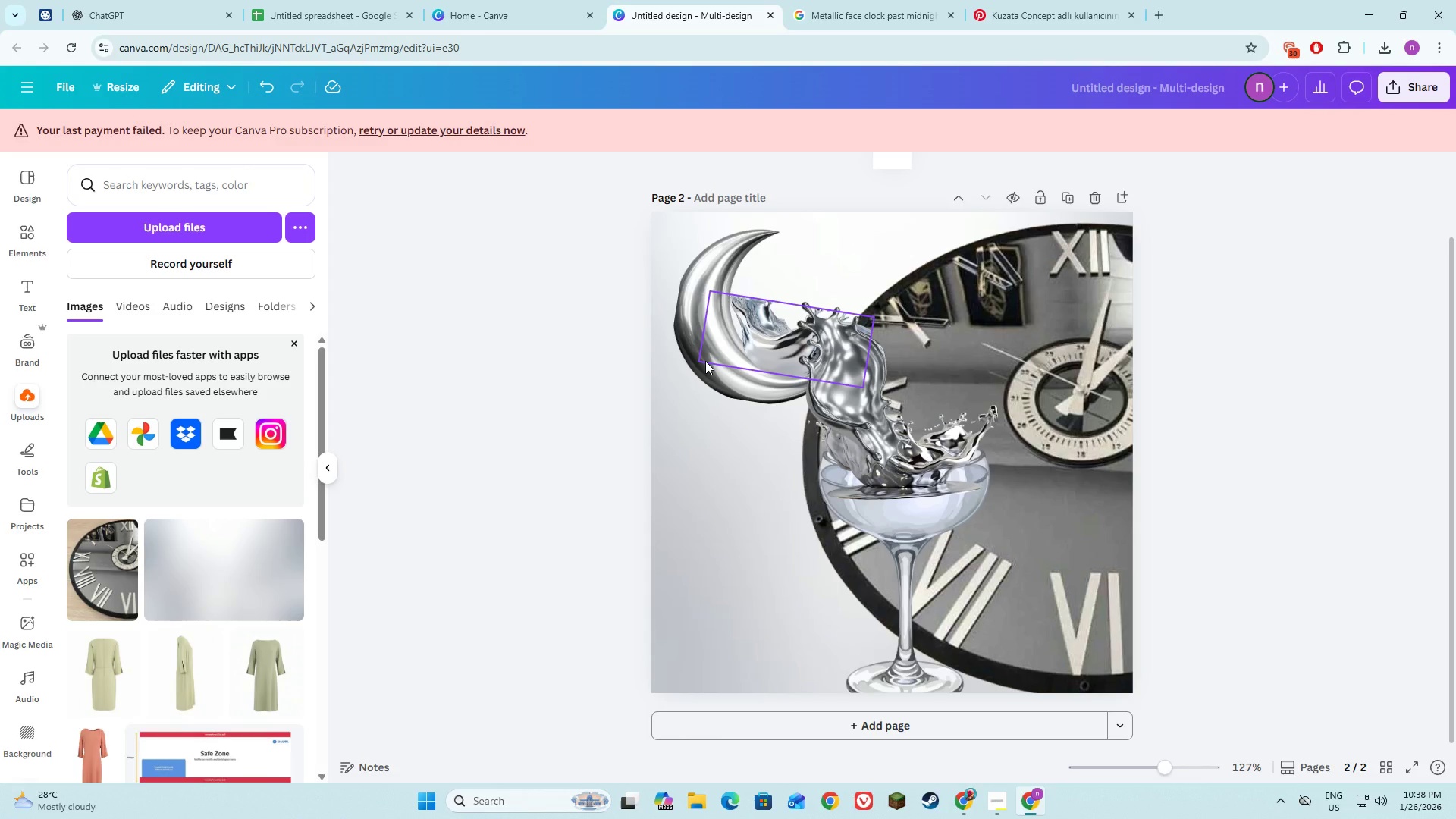 
key(Control+Z)
 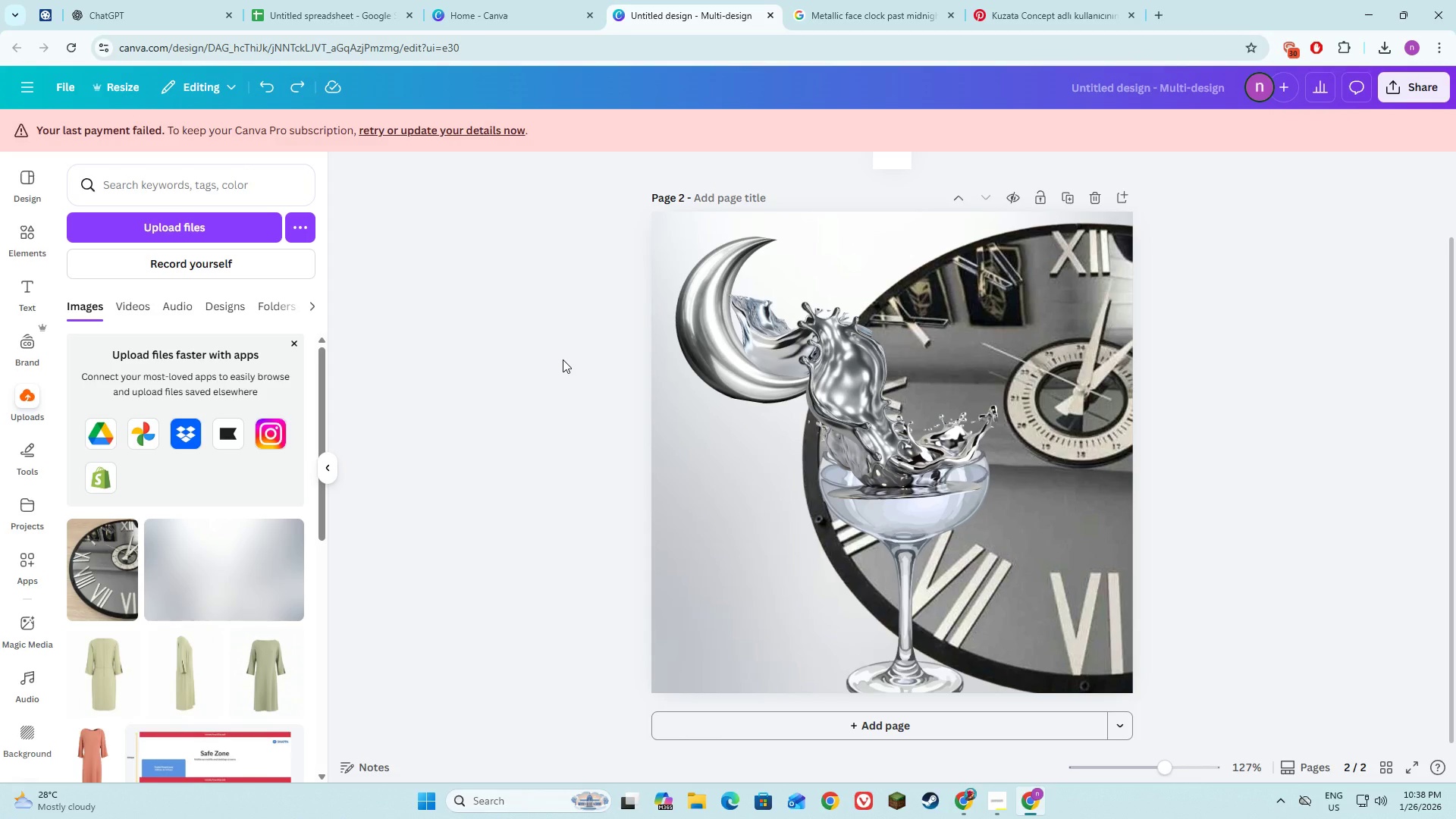 
left_click([563, 359])
 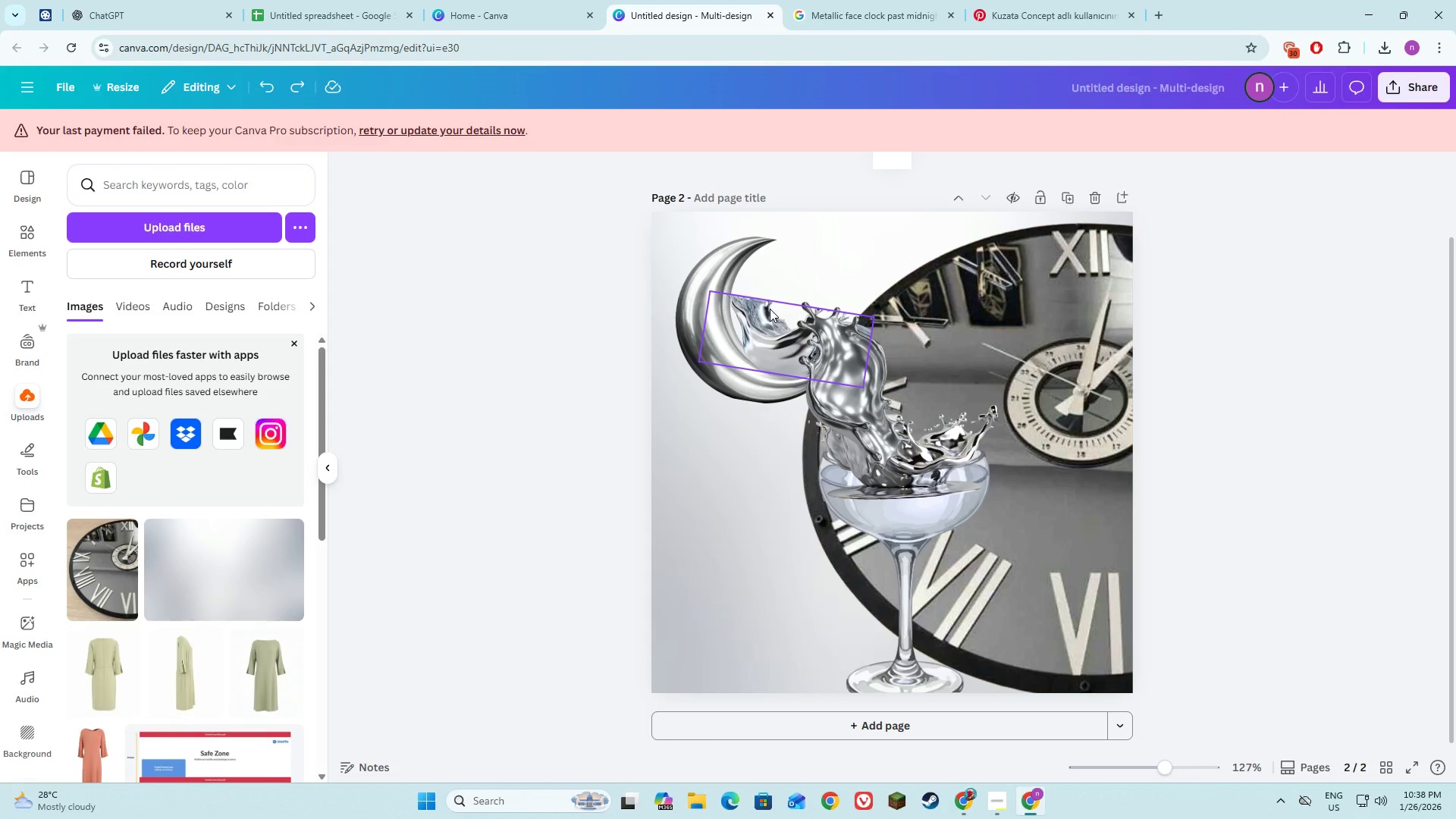 
left_click([769, 317])
 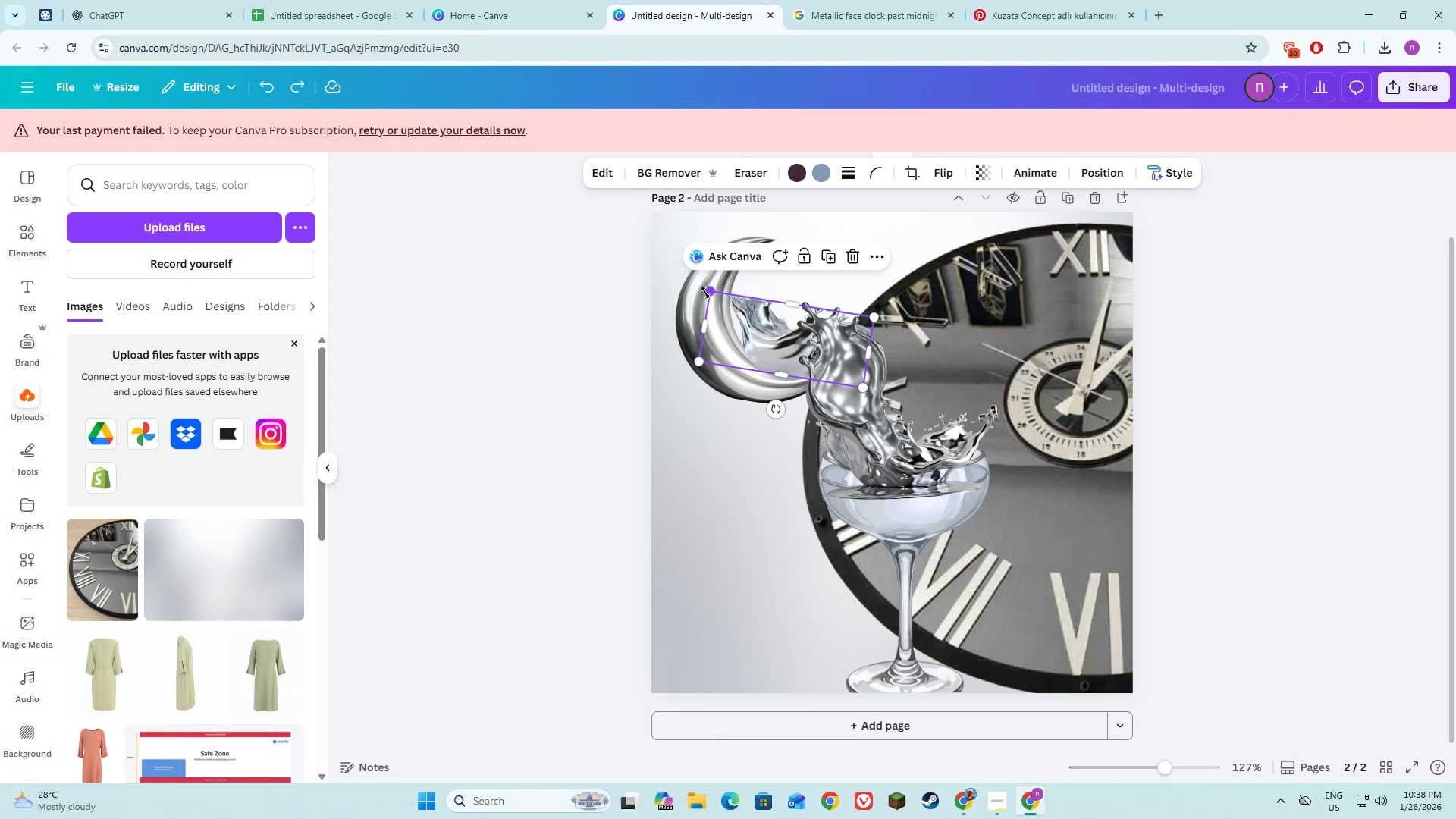 
left_click_drag(start_coordinate=[715, 293], to_coordinate=[700, 300])
 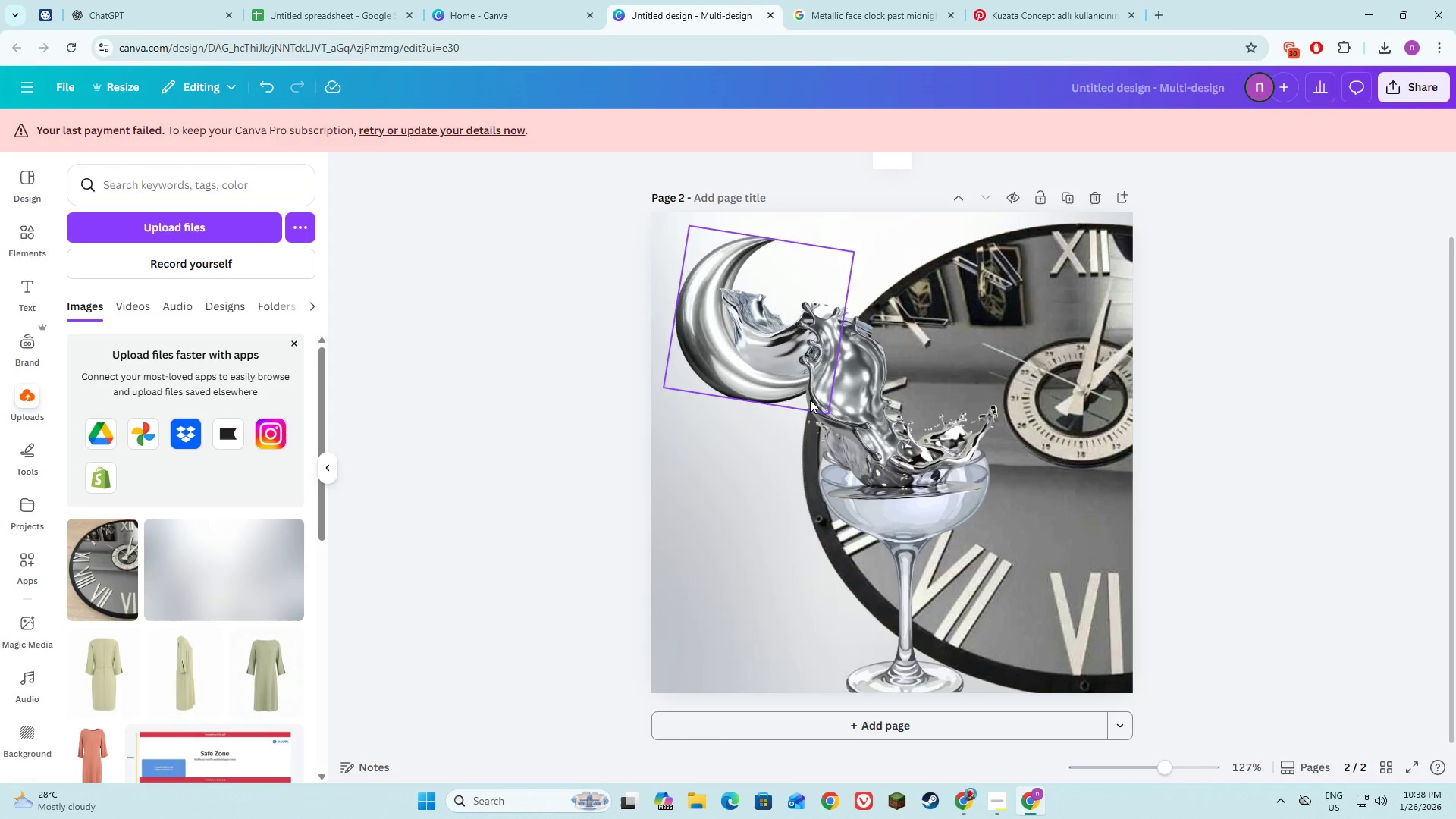 
left_click([783, 342])
 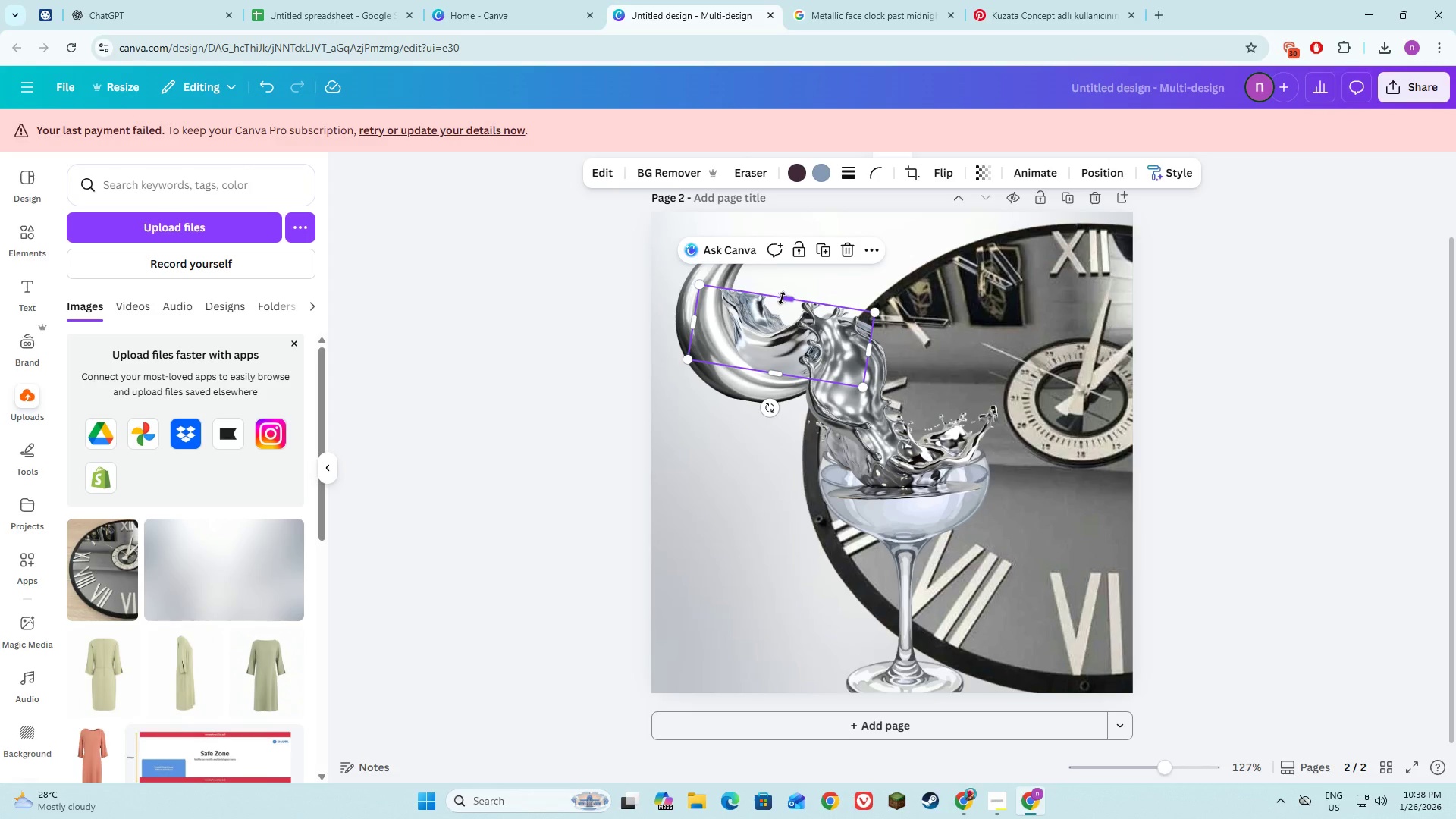 
left_click_drag(start_coordinate=[784, 293], to_coordinate=[786, 271])
 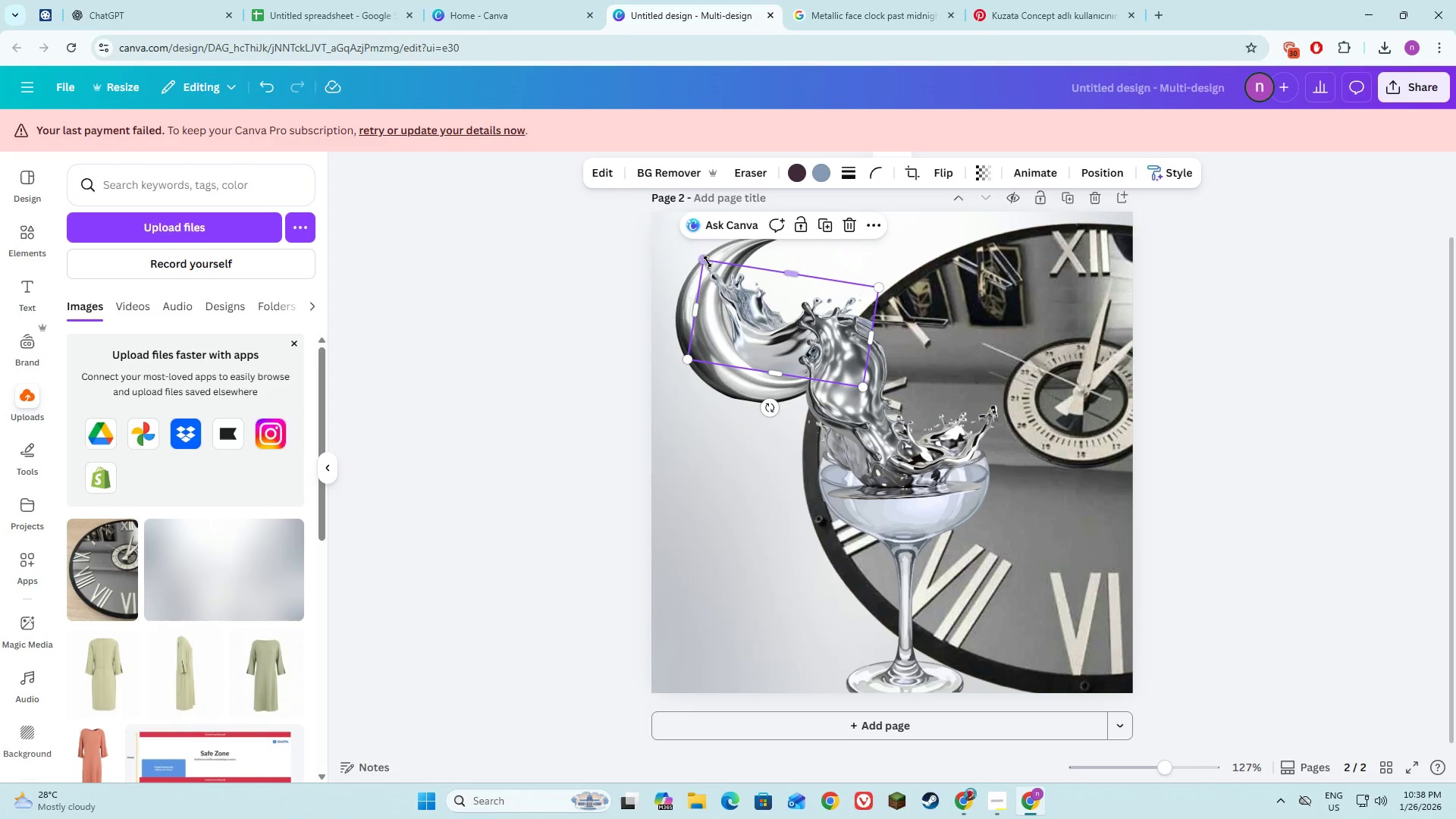 
left_click_drag(start_coordinate=[705, 262], to_coordinate=[715, 287])
 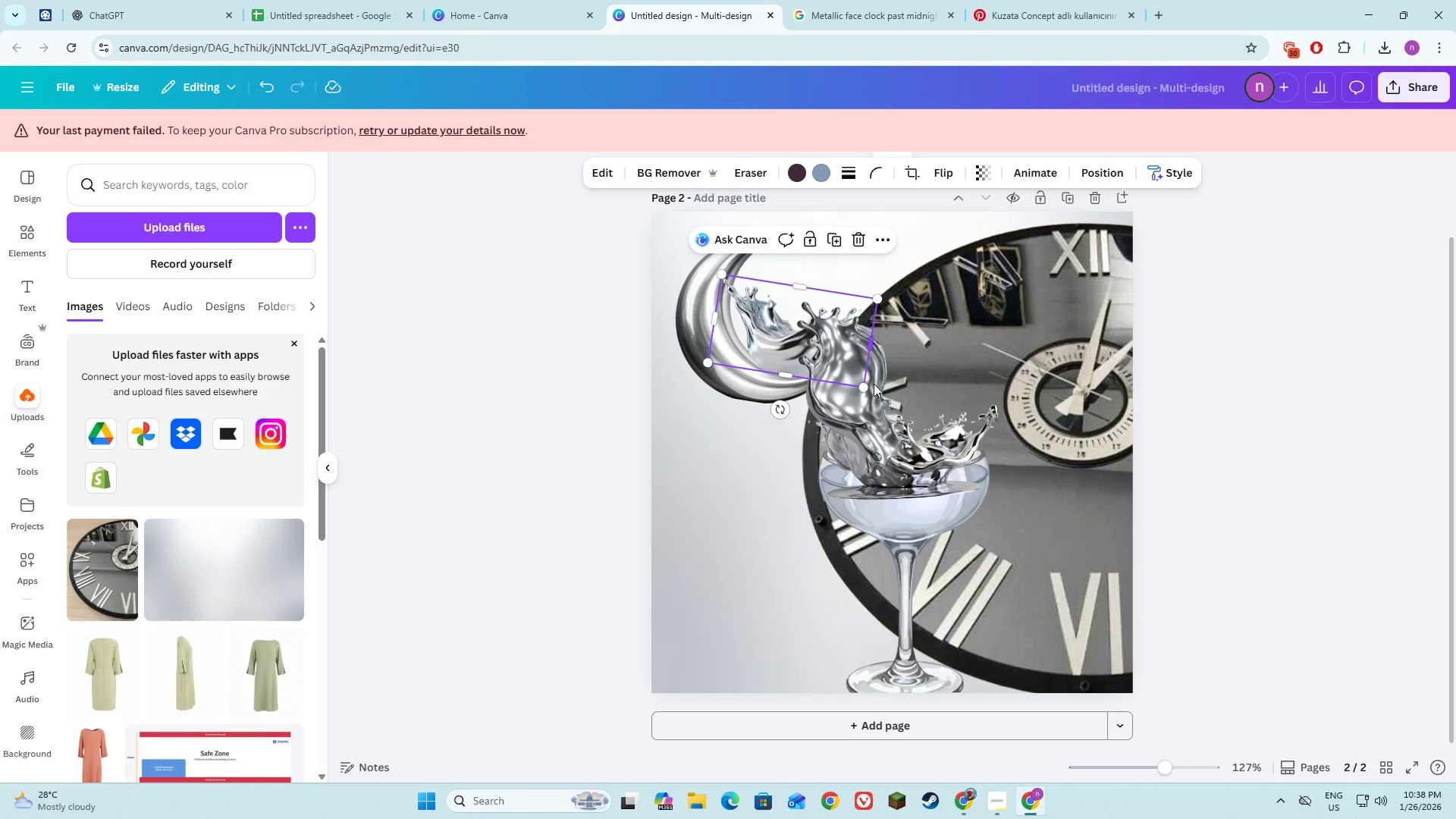 
left_click([883, 402])
 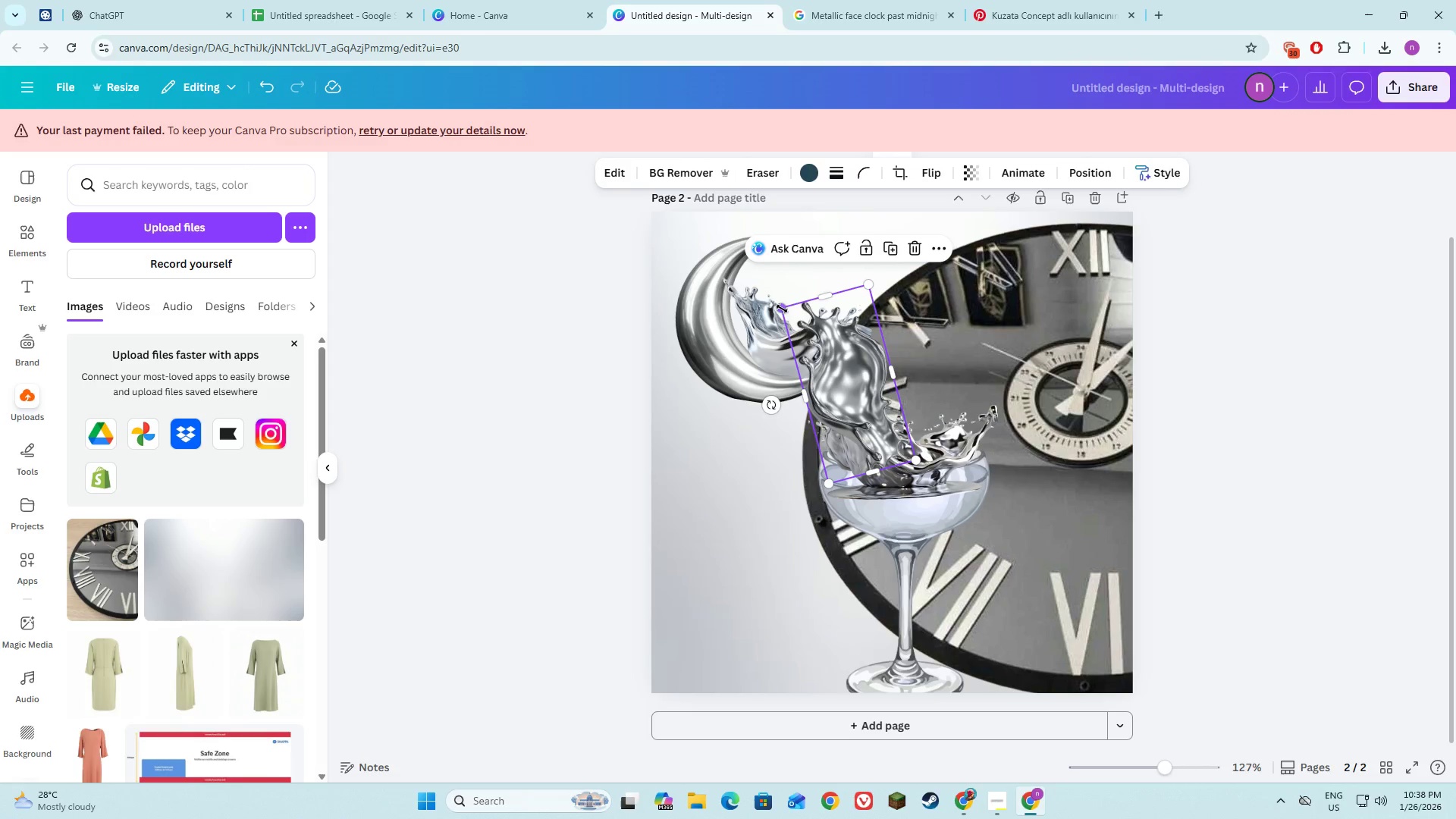 
left_click_drag(start_coordinate=[782, 309], to_coordinate=[794, 320])
 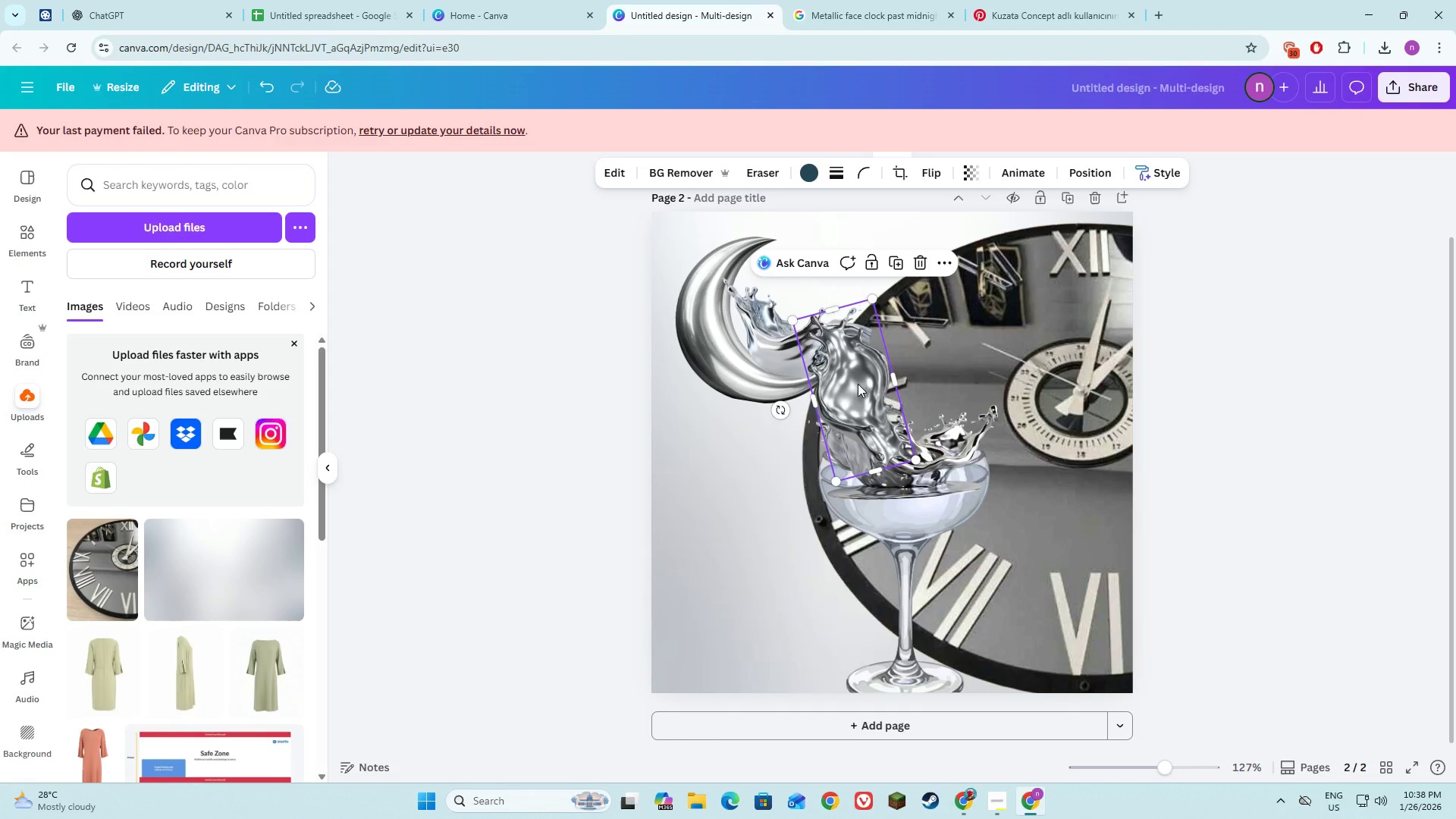 
left_click_drag(start_coordinate=[858, 384], to_coordinate=[856, 376])
 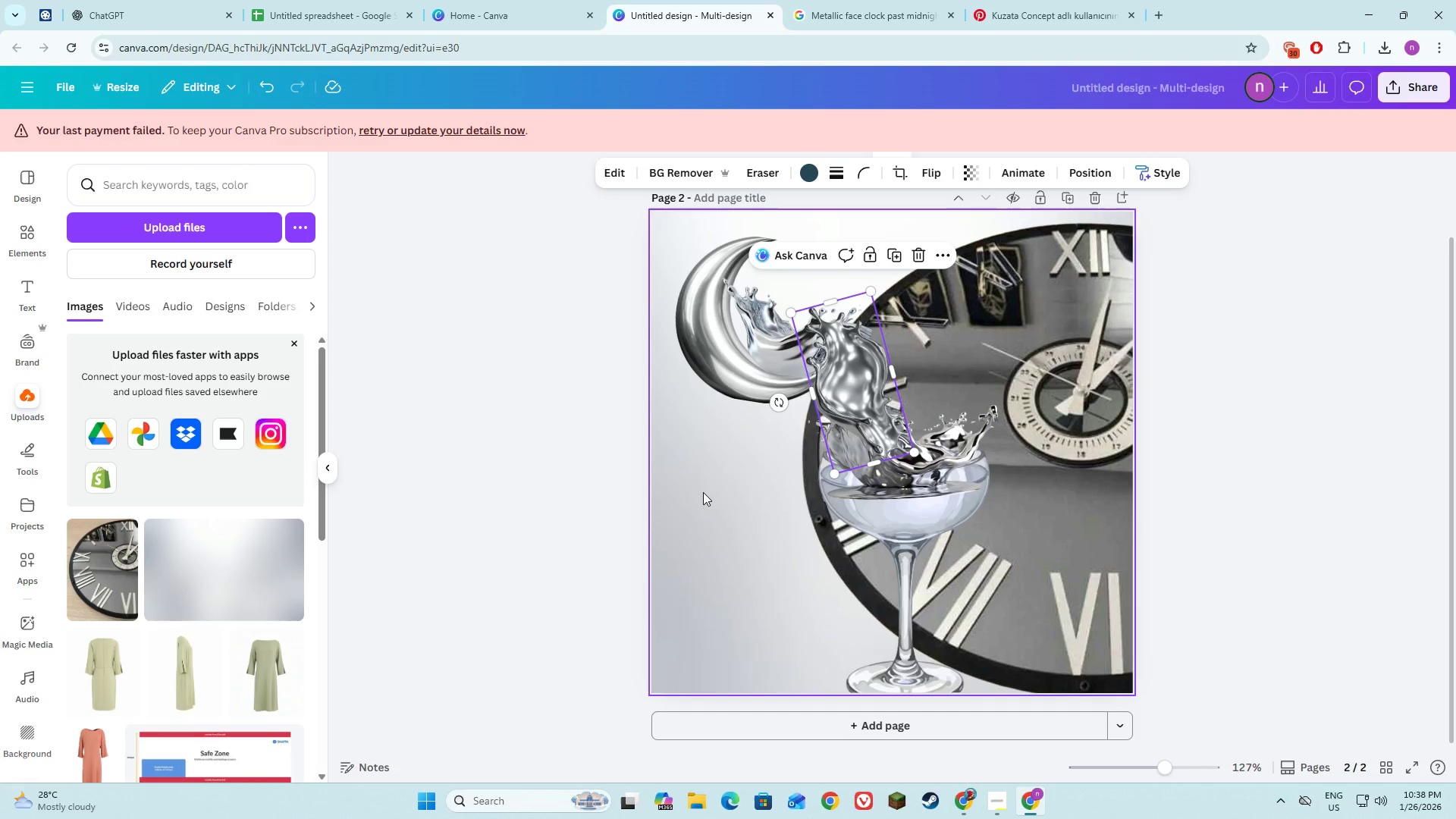 
left_click([703, 492])
 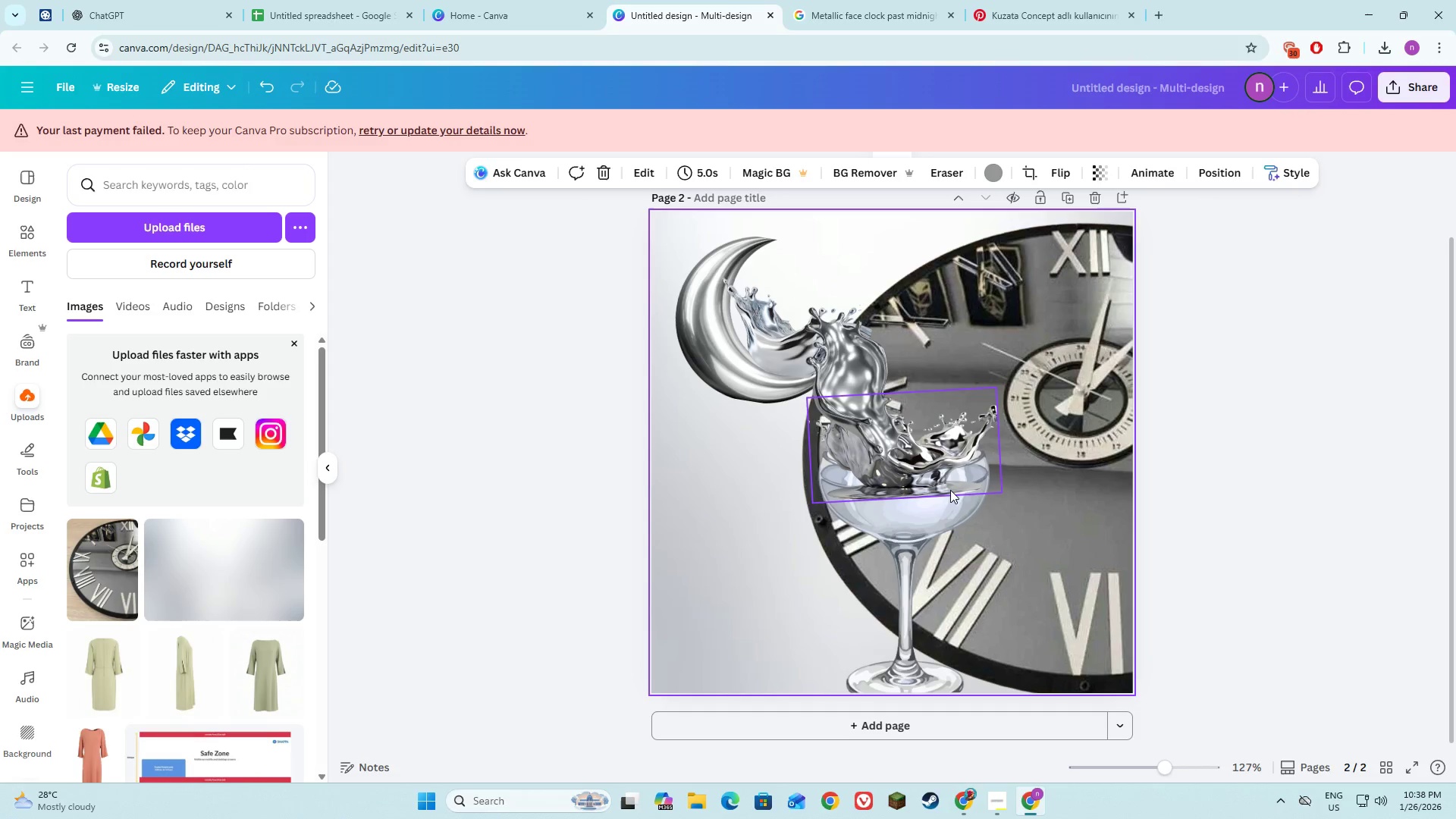 
left_click([929, 497])
 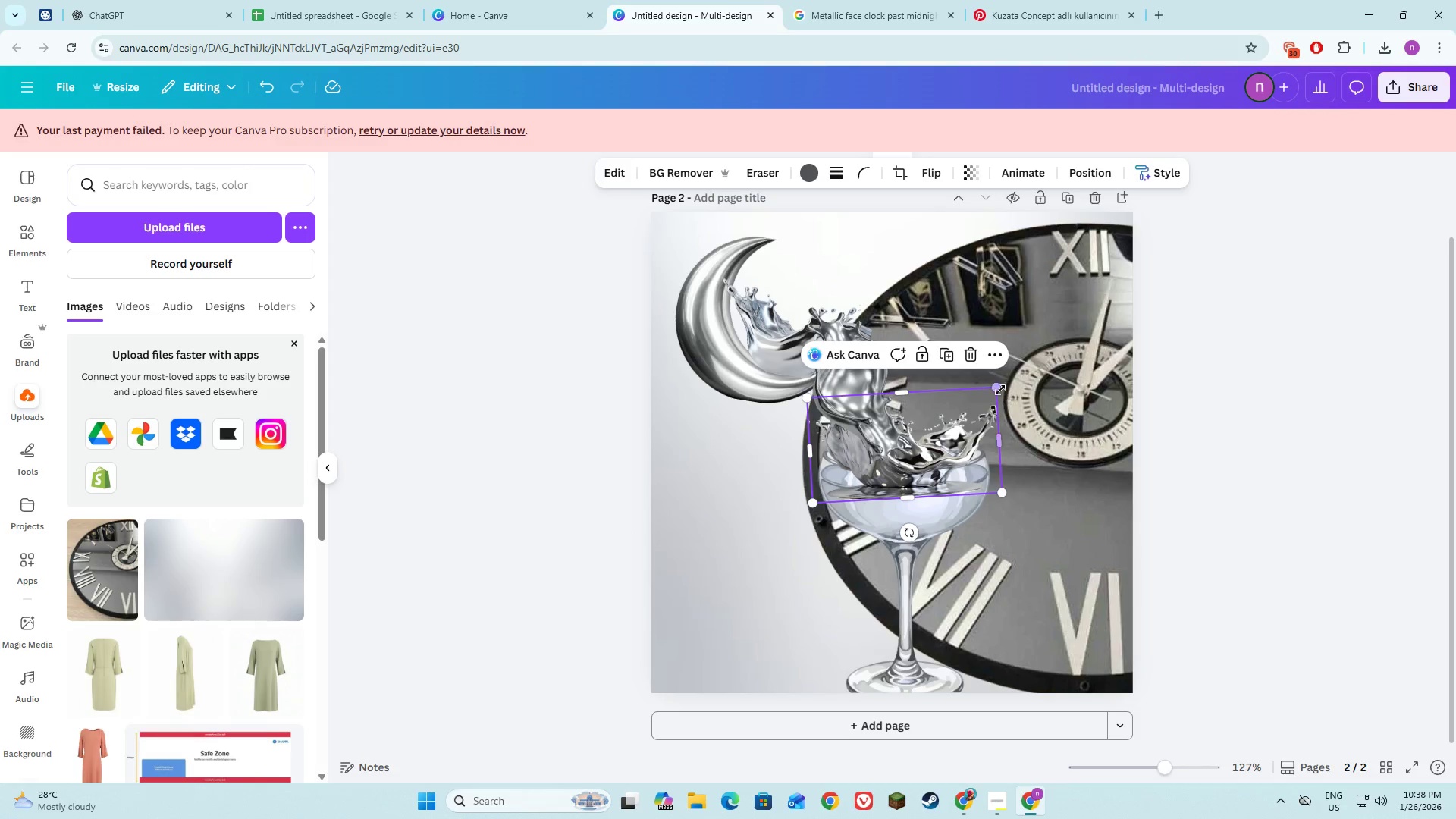 
left_click_drag(start_coordinate=[999, 389], to_coordinate=[993, 403])
 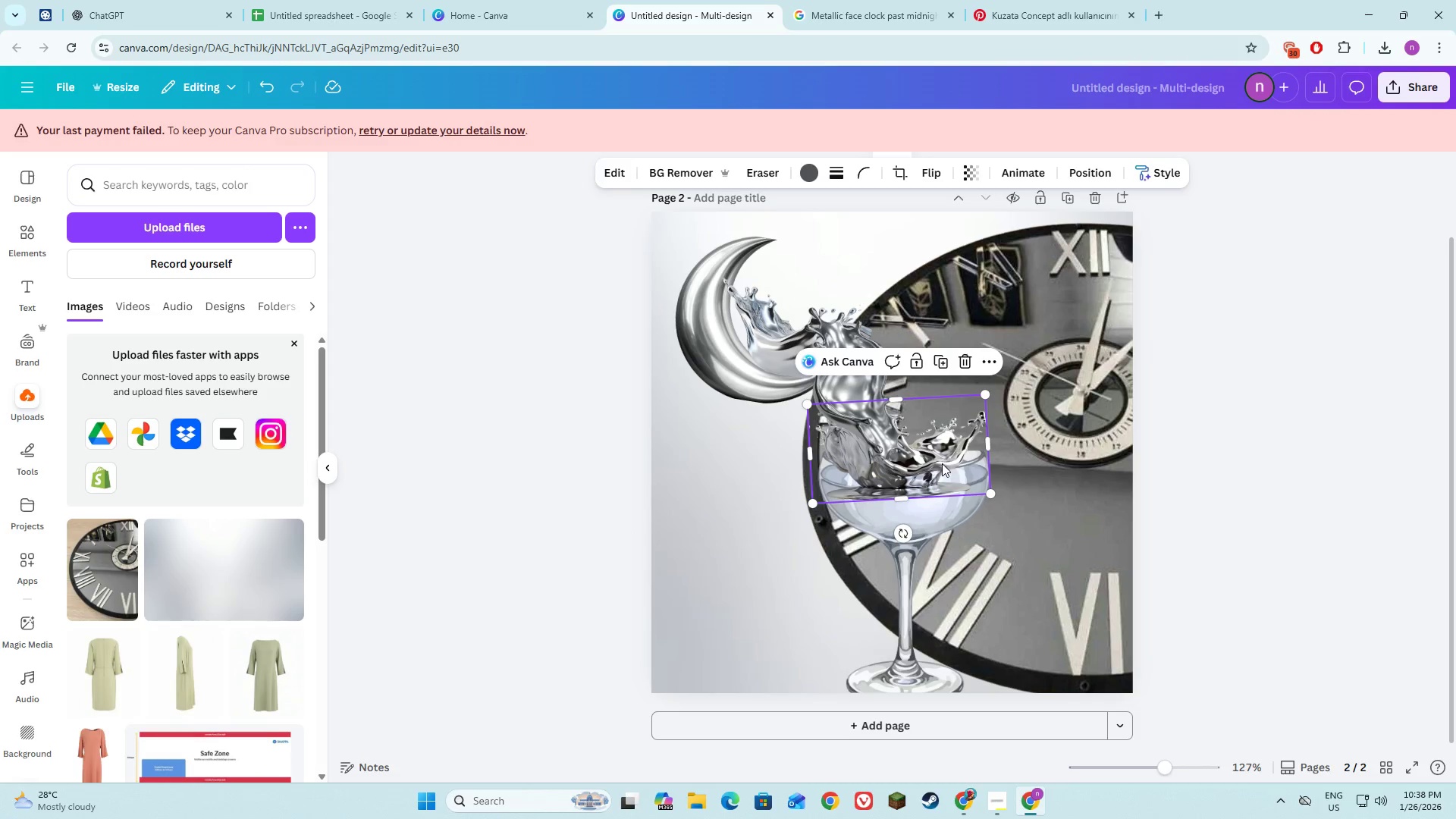 
left_click_drag(start_coordinate=[942, 463], to_coordinate=[945, 457])
 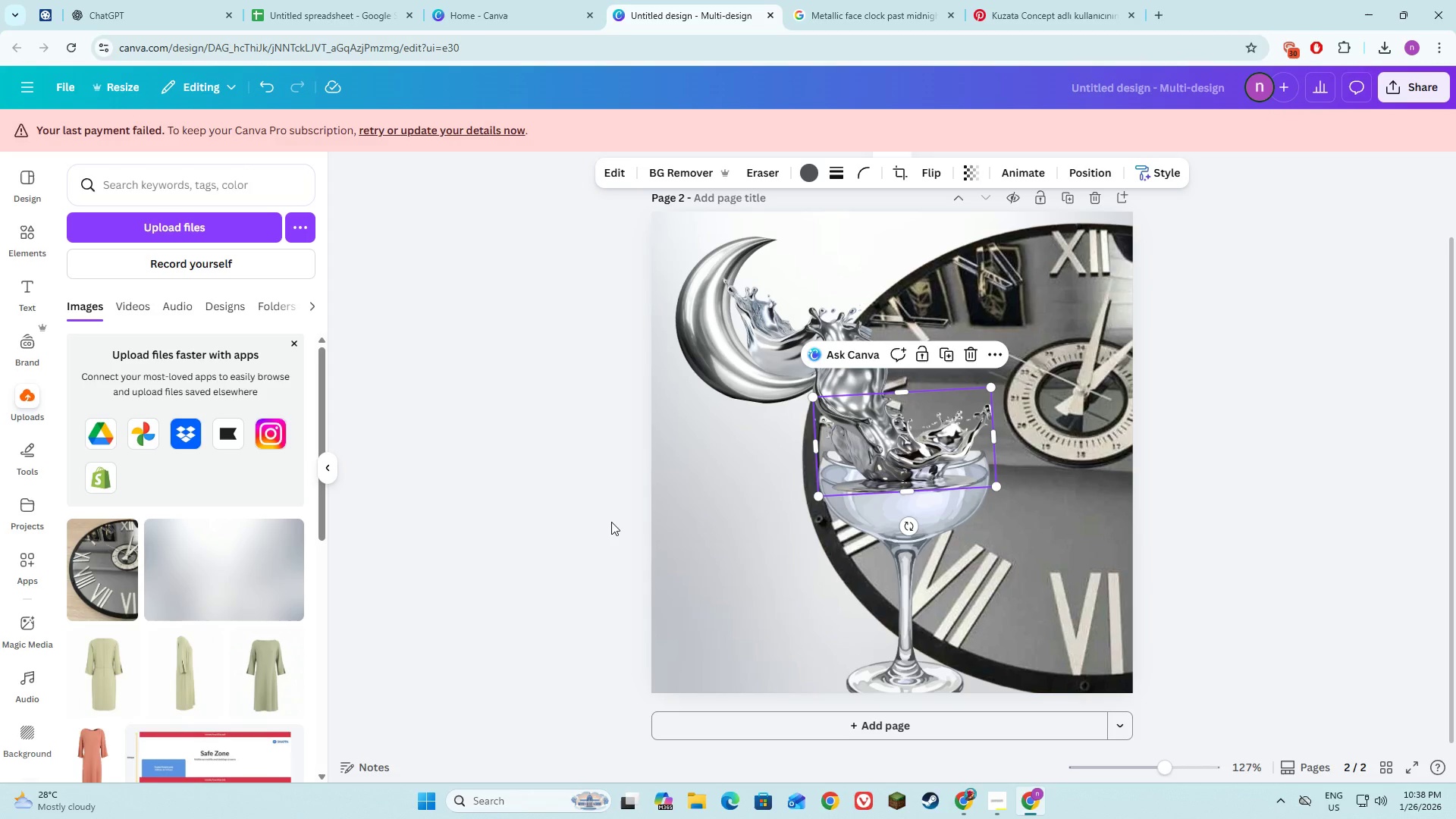 
left_click([610, 522])
 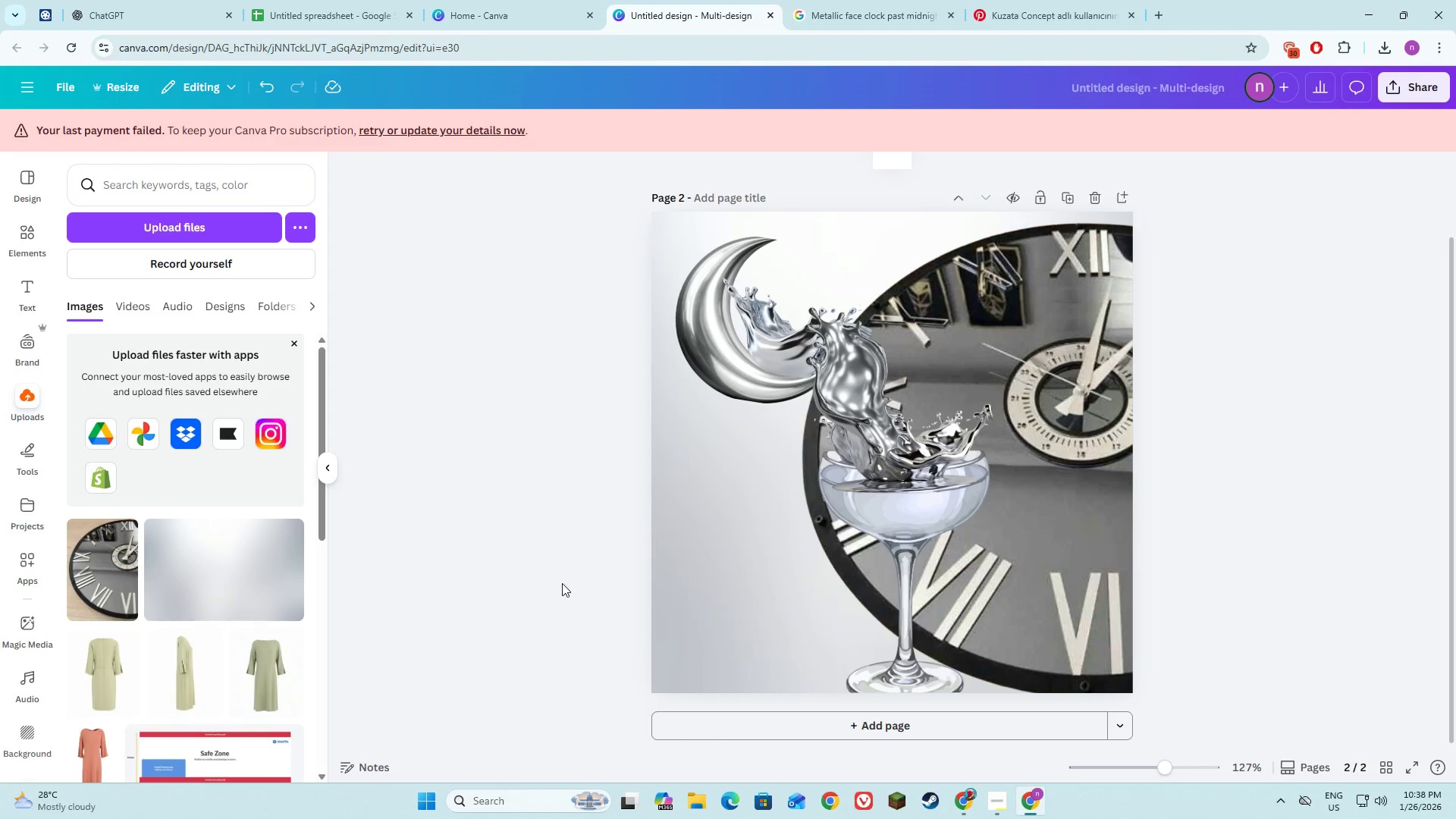 
wait(5.72)
 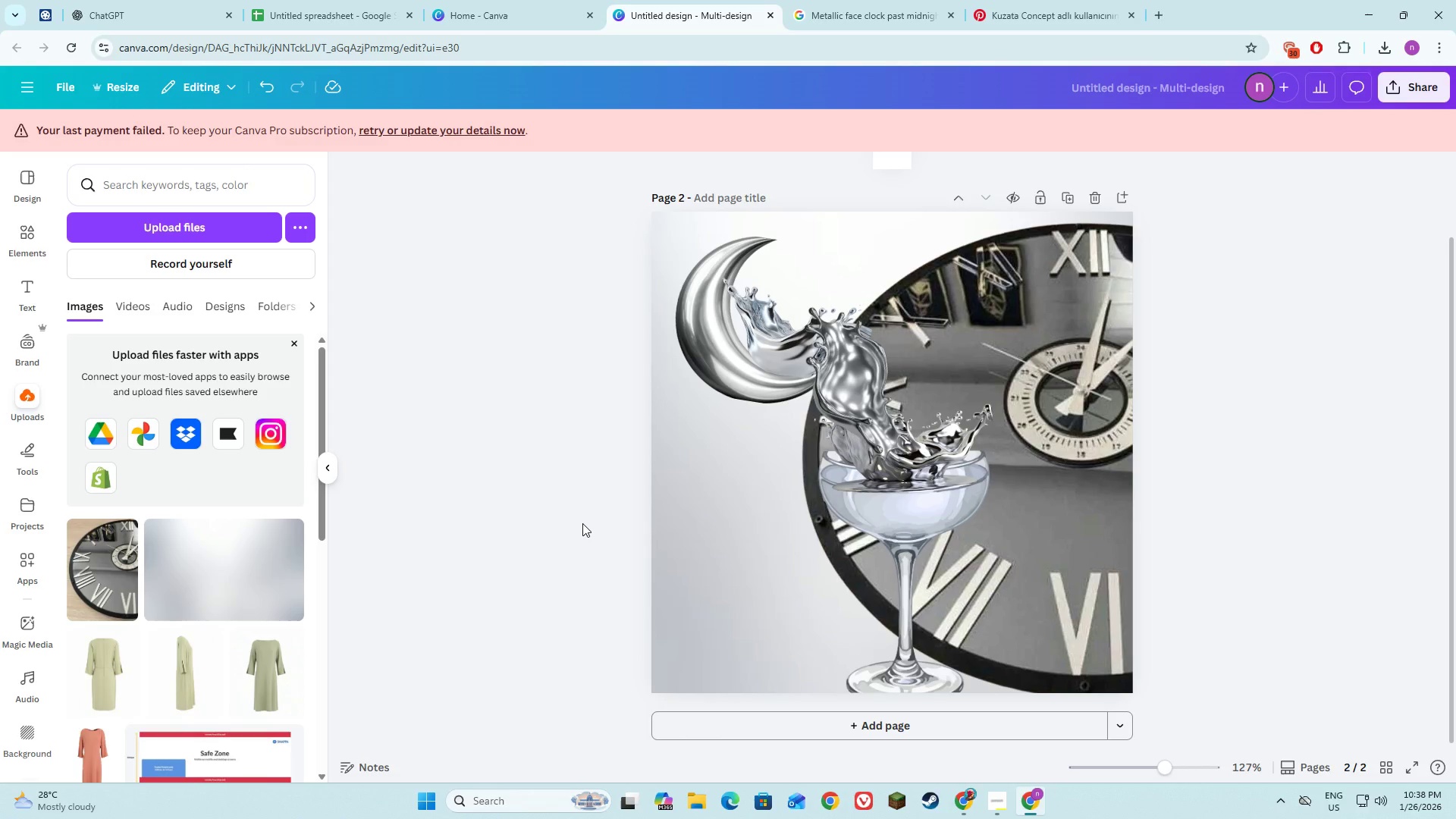 
left_click([165, 189])
 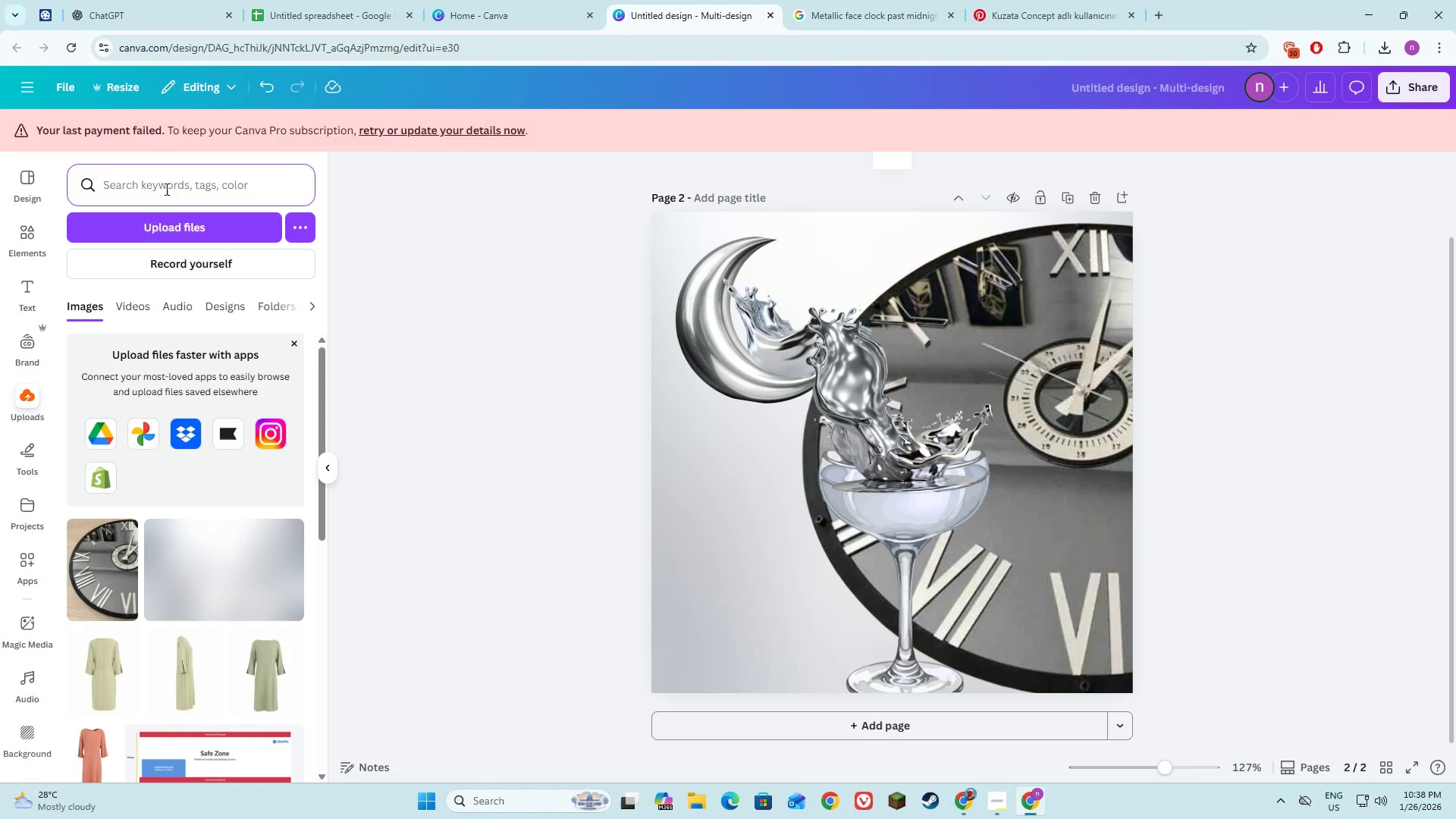 
type(Metallic )
 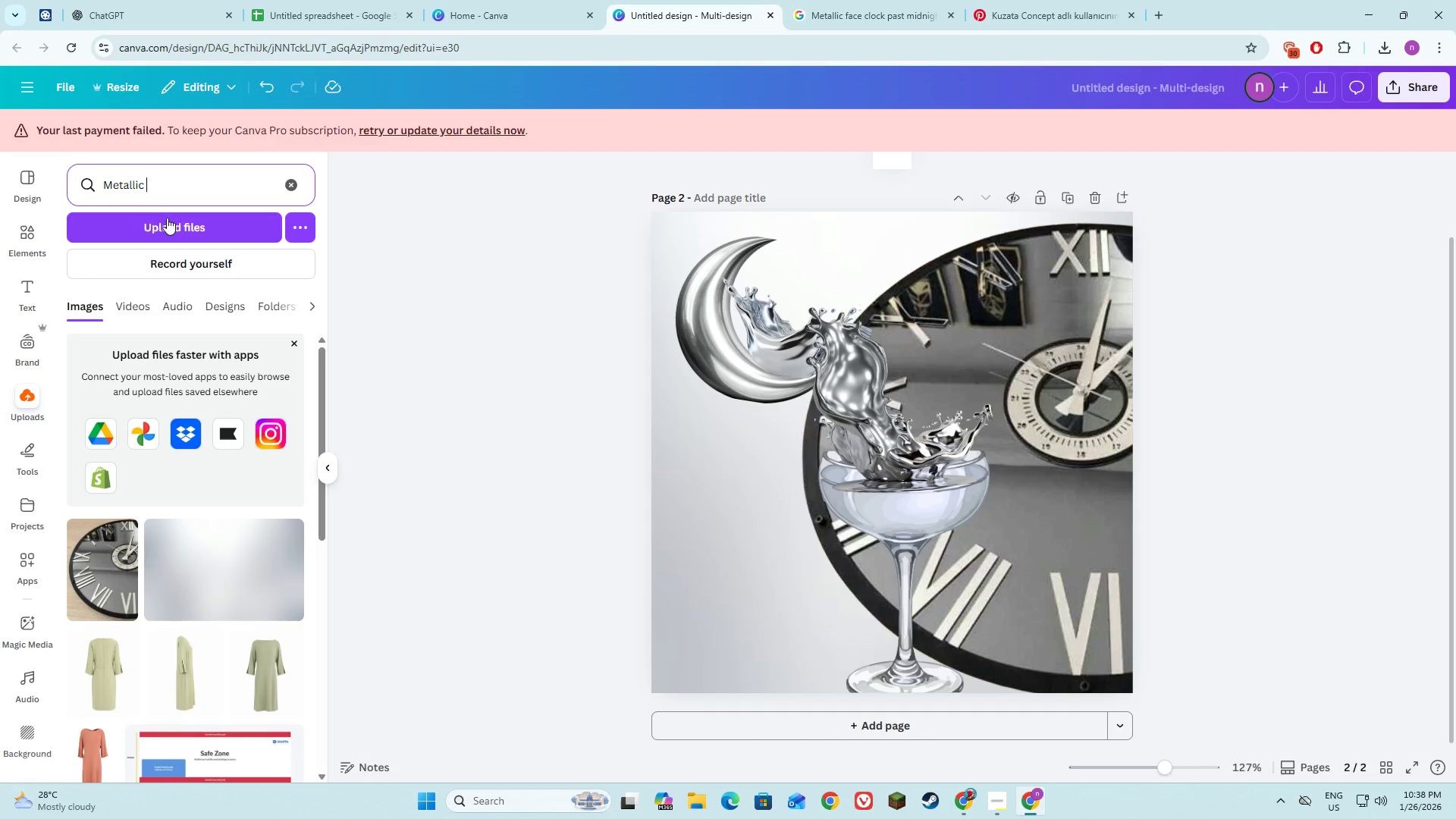 
left_click([20, 244])
 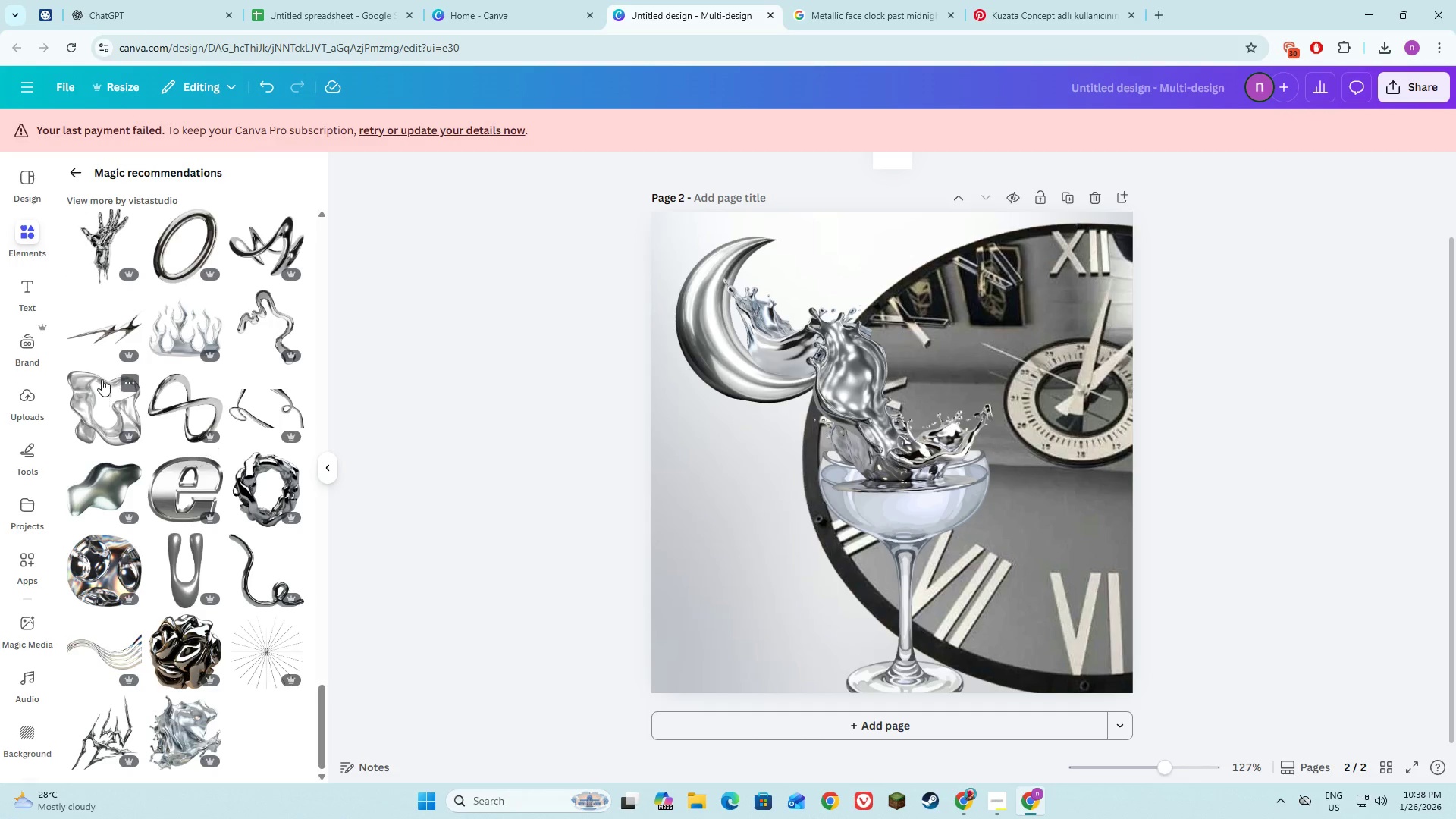 
scroll: coordinate [222, 369], scroll_direction: up, amount: 46.0
 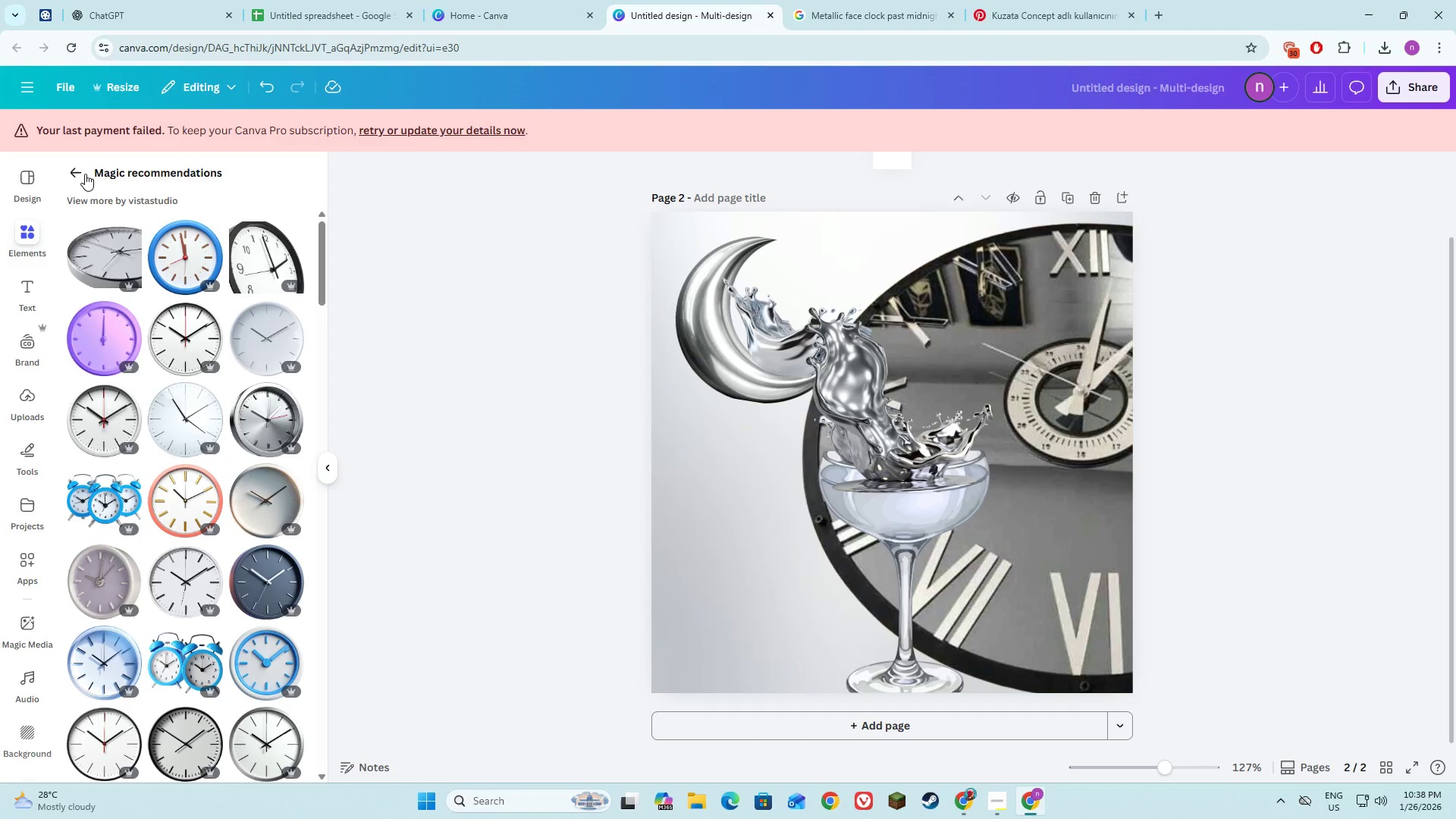 
left_click([83, 173])
 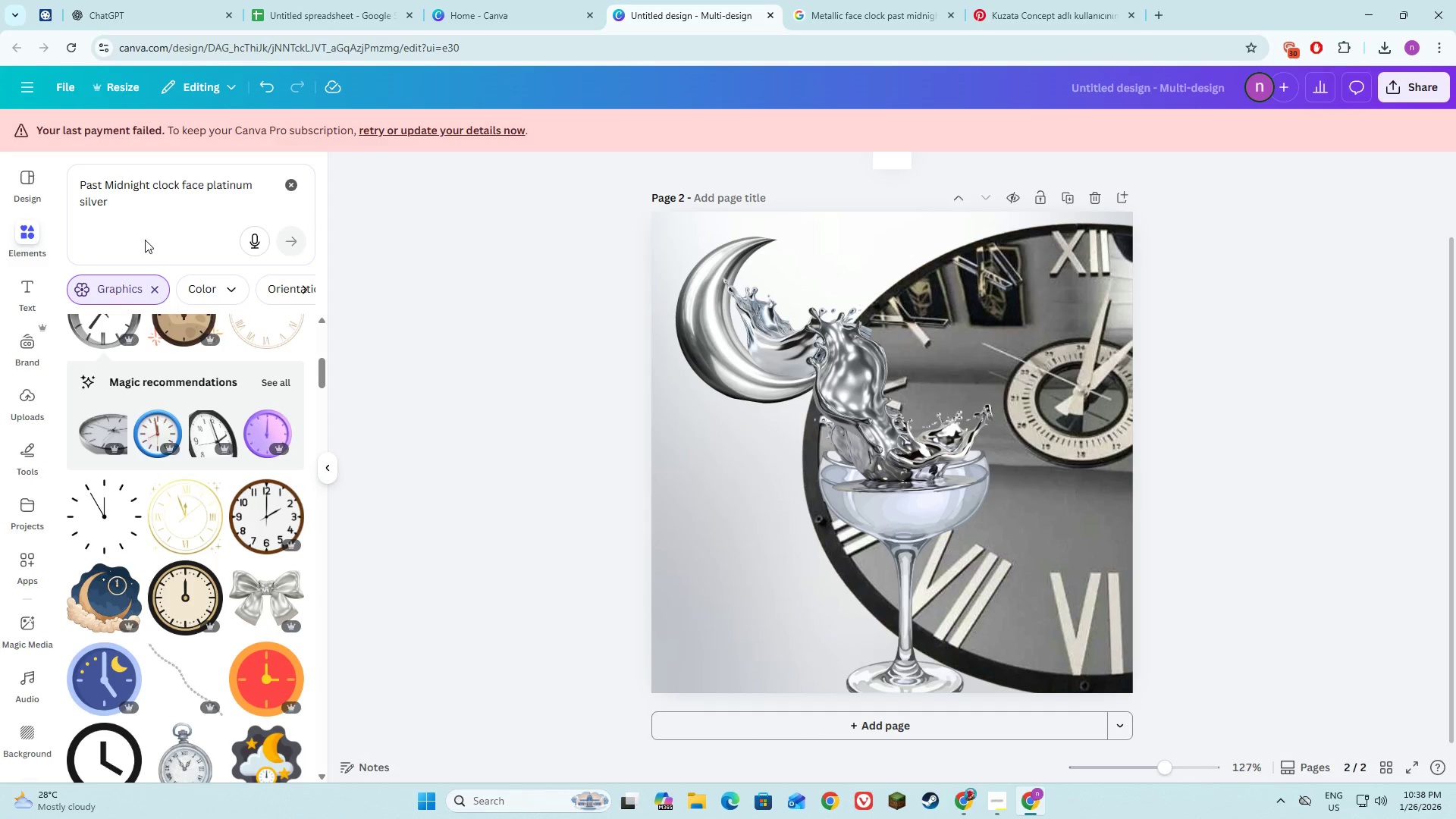 
left_click_drag(start_coordinate=[140, 203], to_coordinate=[71, 187])
 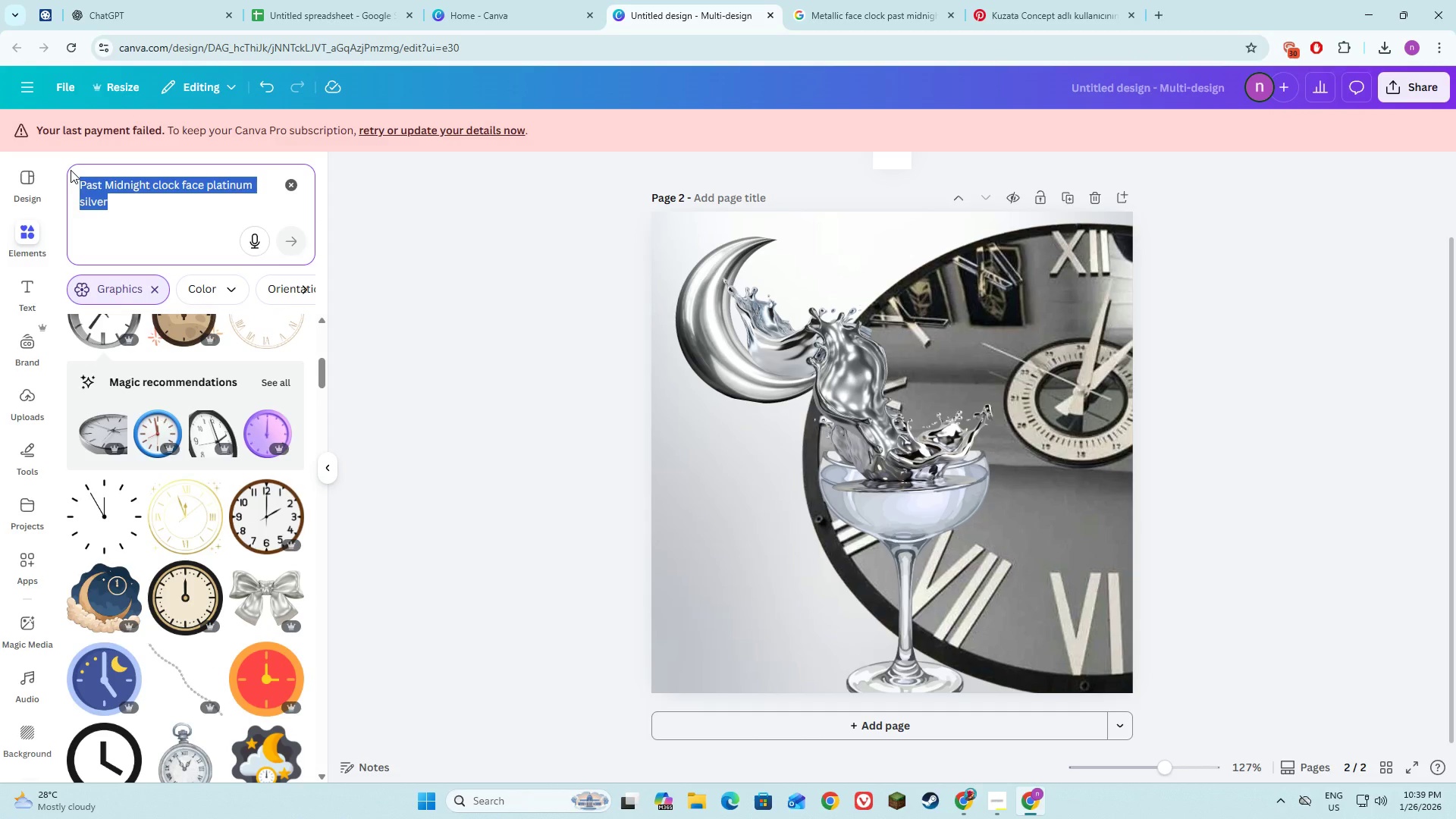 
type(Metallic water)
 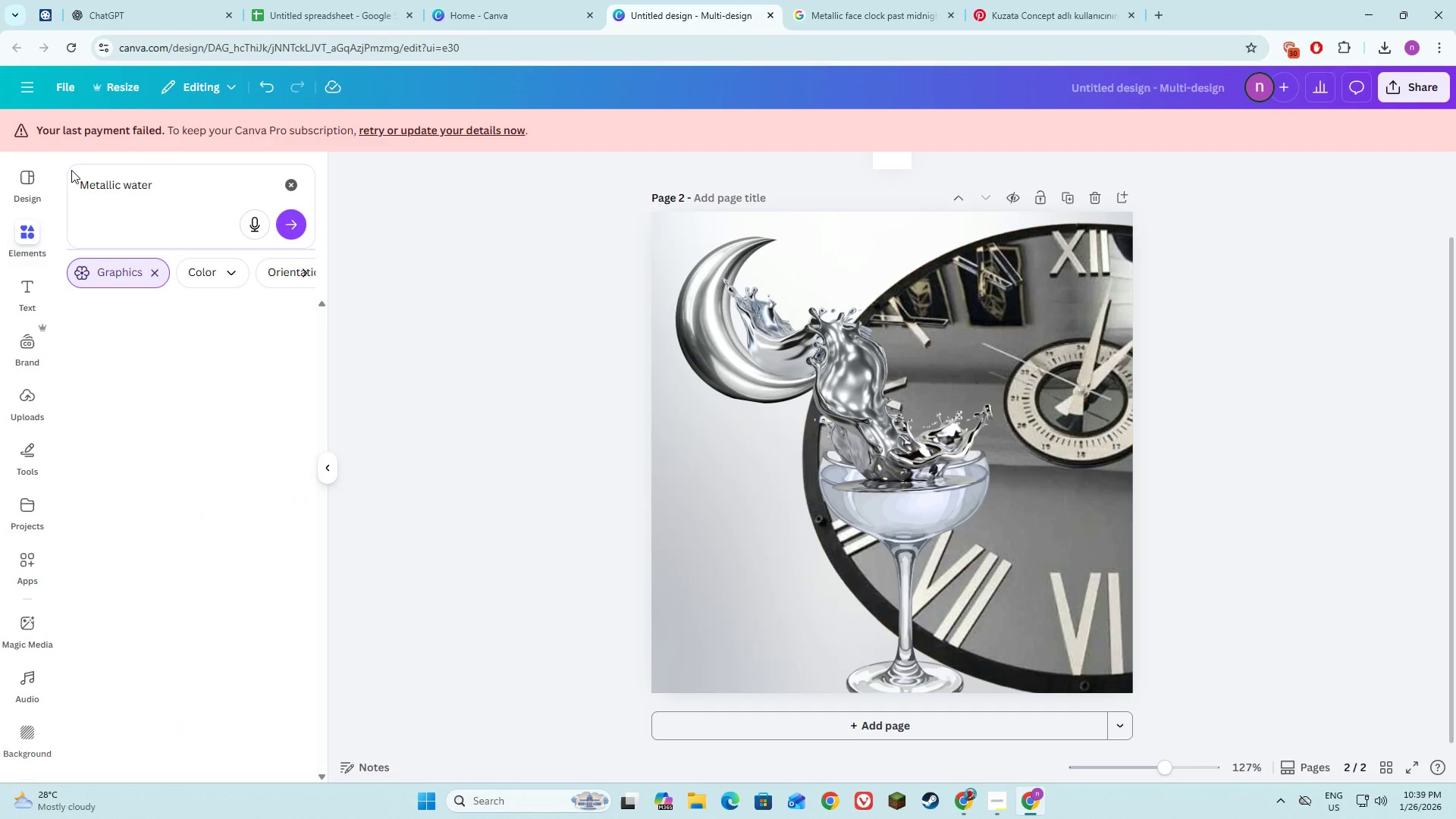 
key(Enter)
 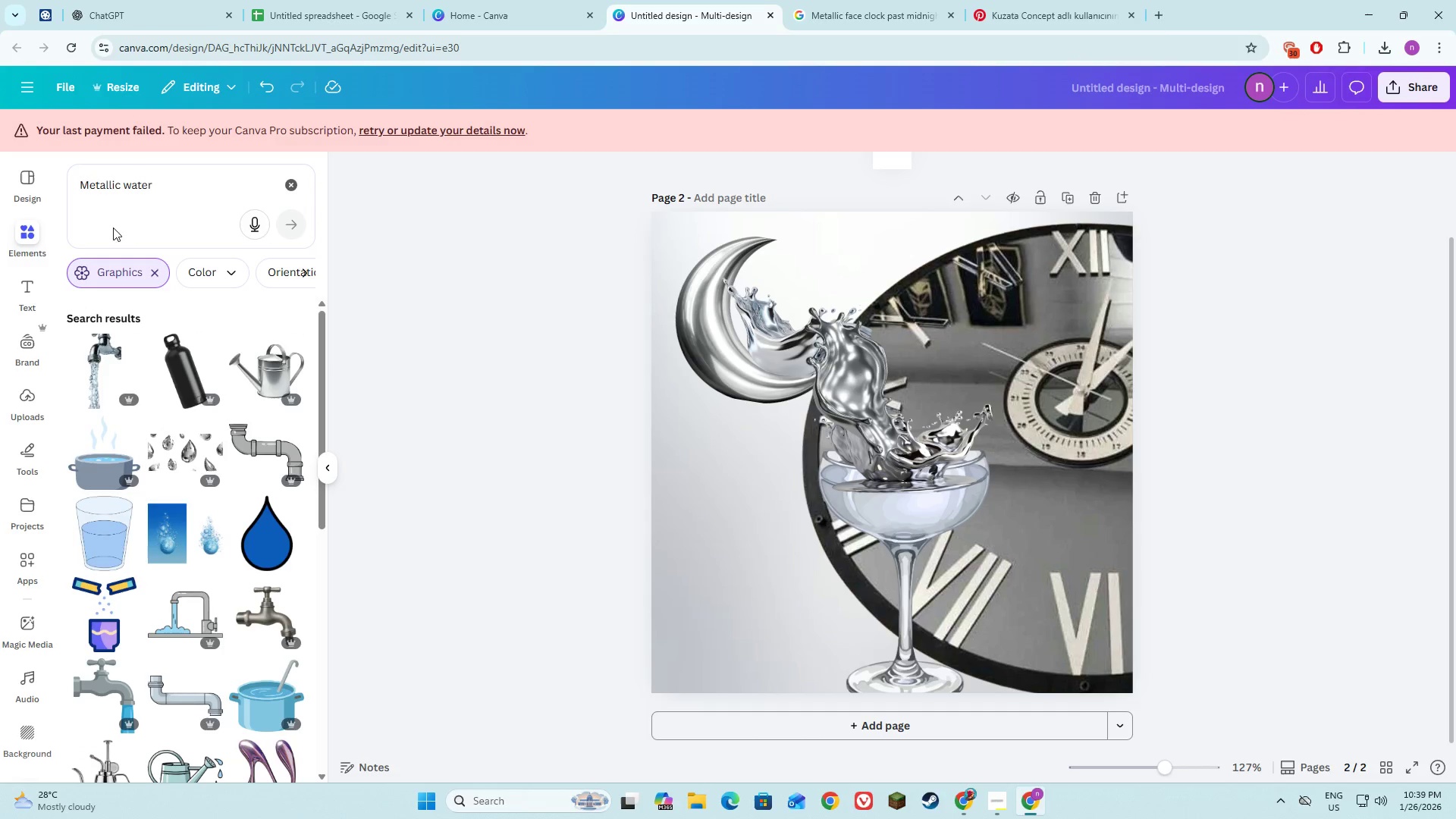 
scroll: coordinate [221, 656], scroll_direction: down, amount: 20.0
 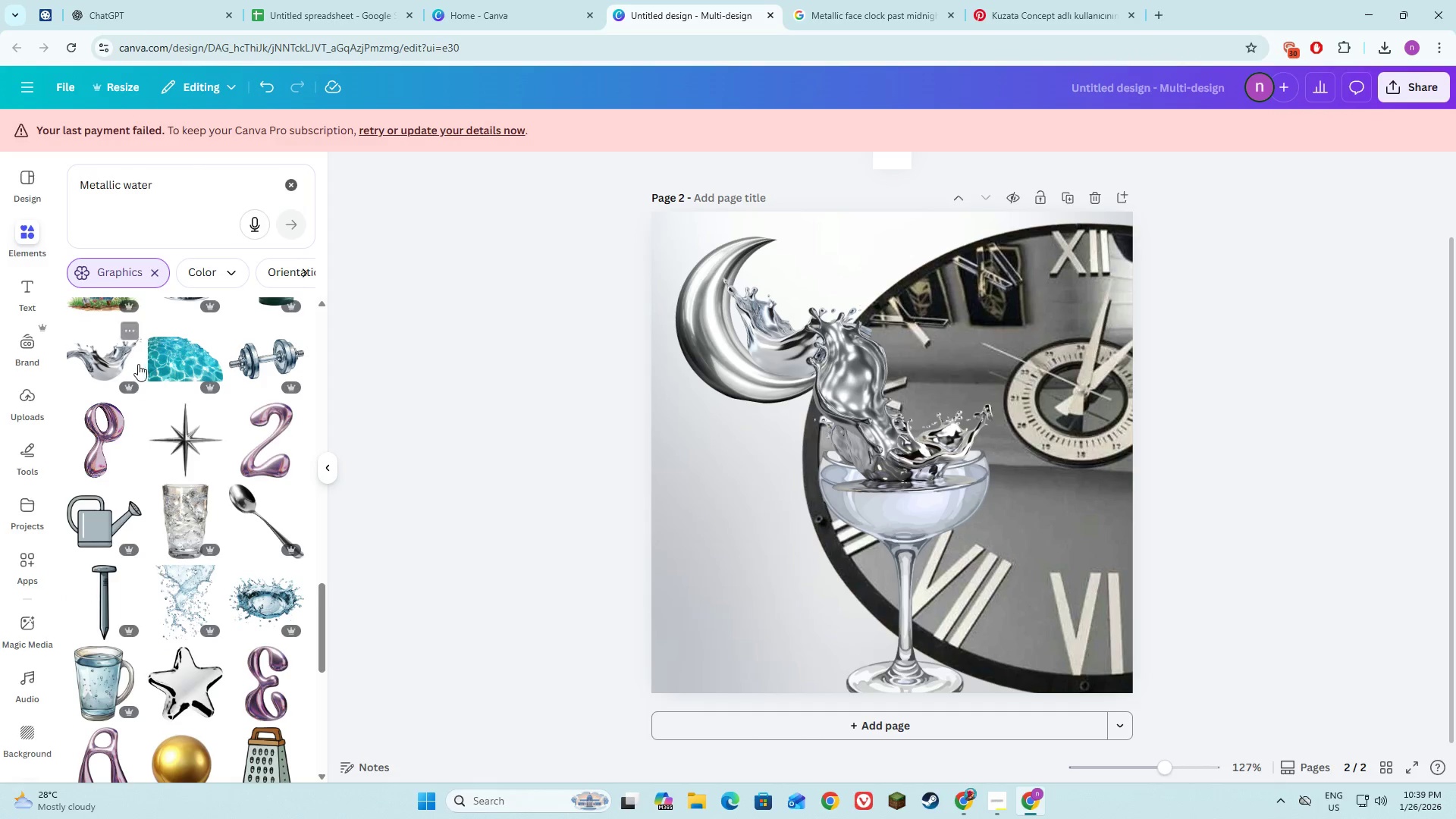 
scroll: coordinate [258, 570], scroll_direction: down, amount: 3.0
 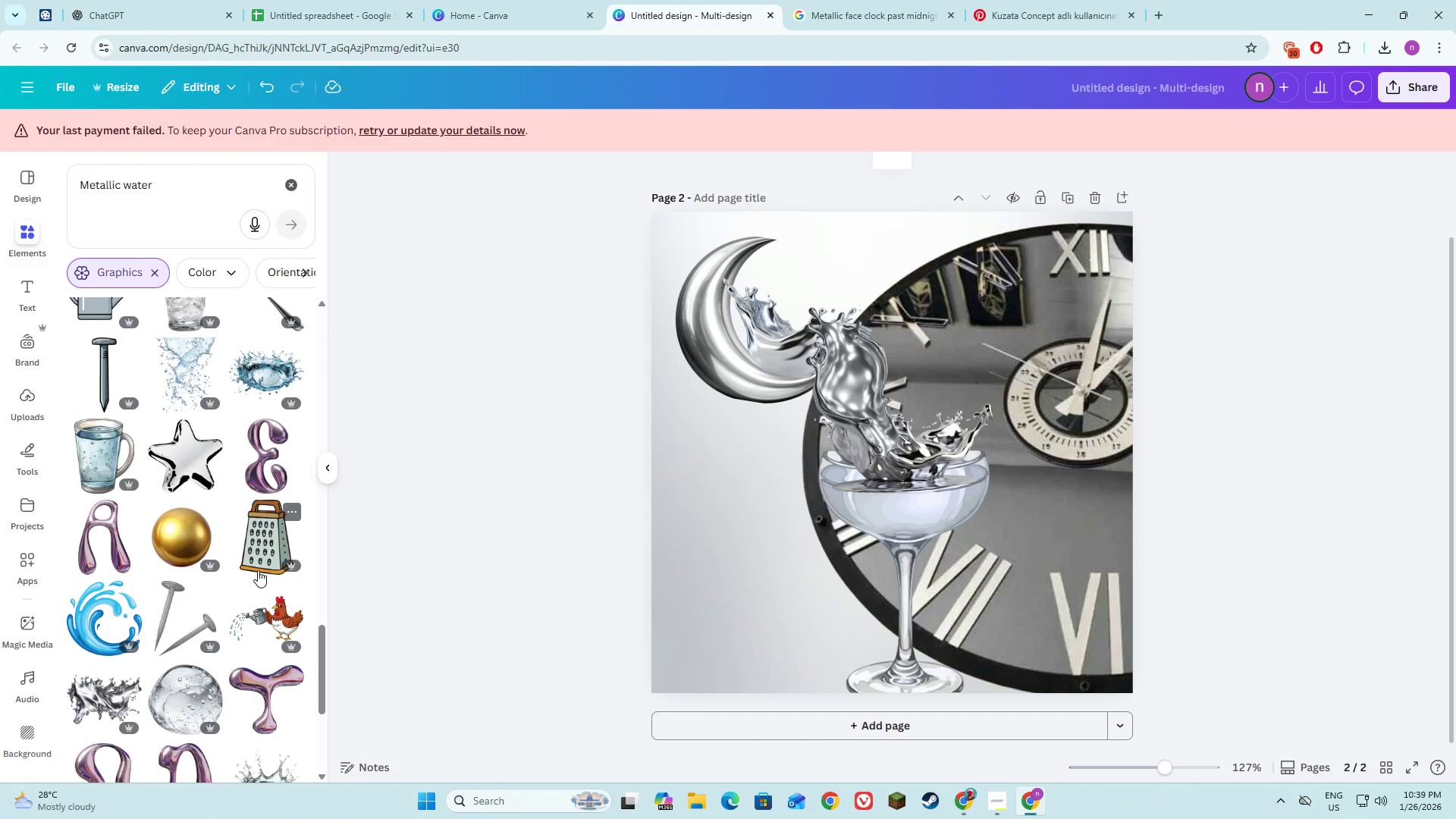 
scroll: coordinate [149, 499], scroll_direction: up, amount: 3.0
 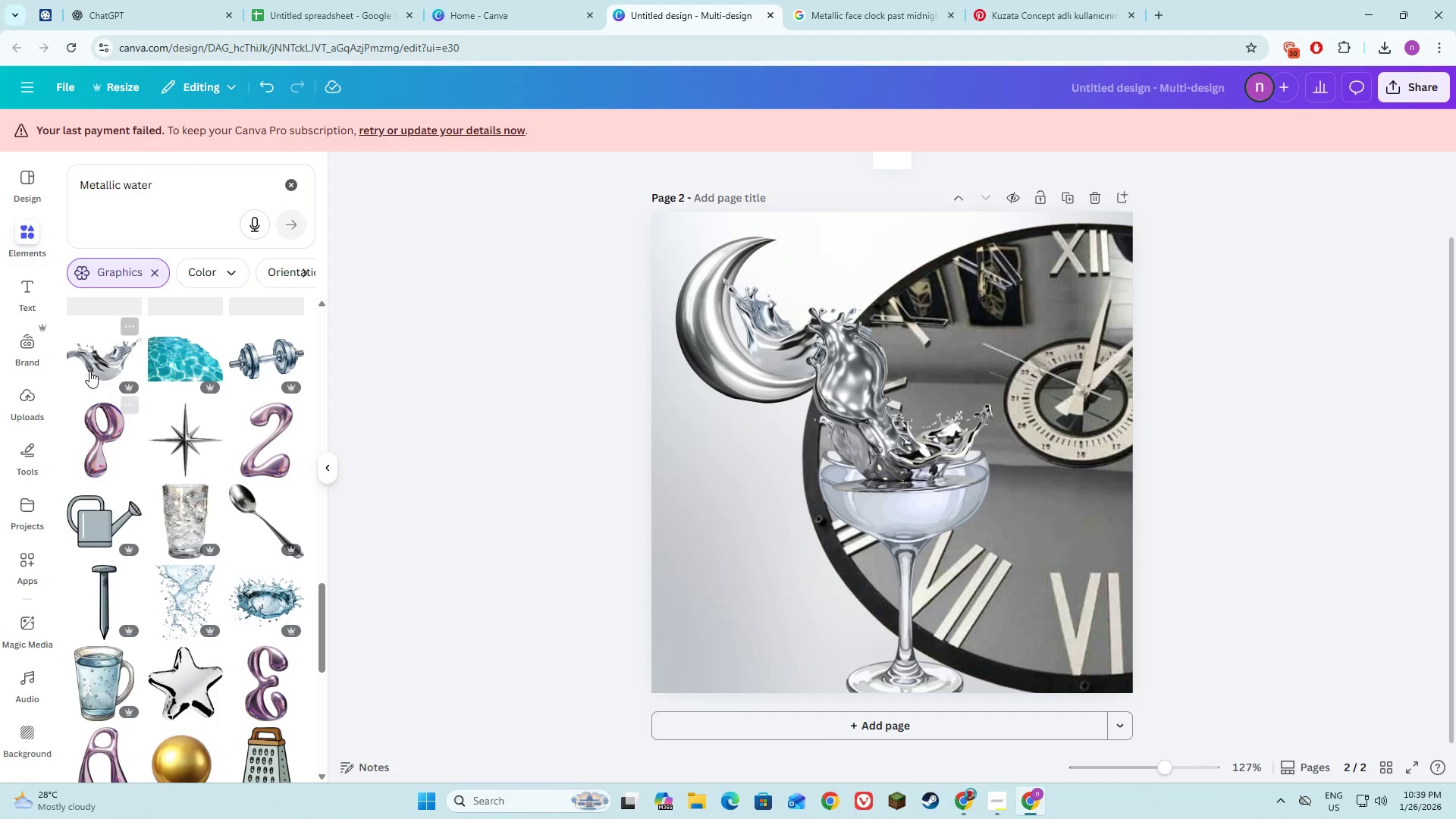 
left_click([90, 369])
 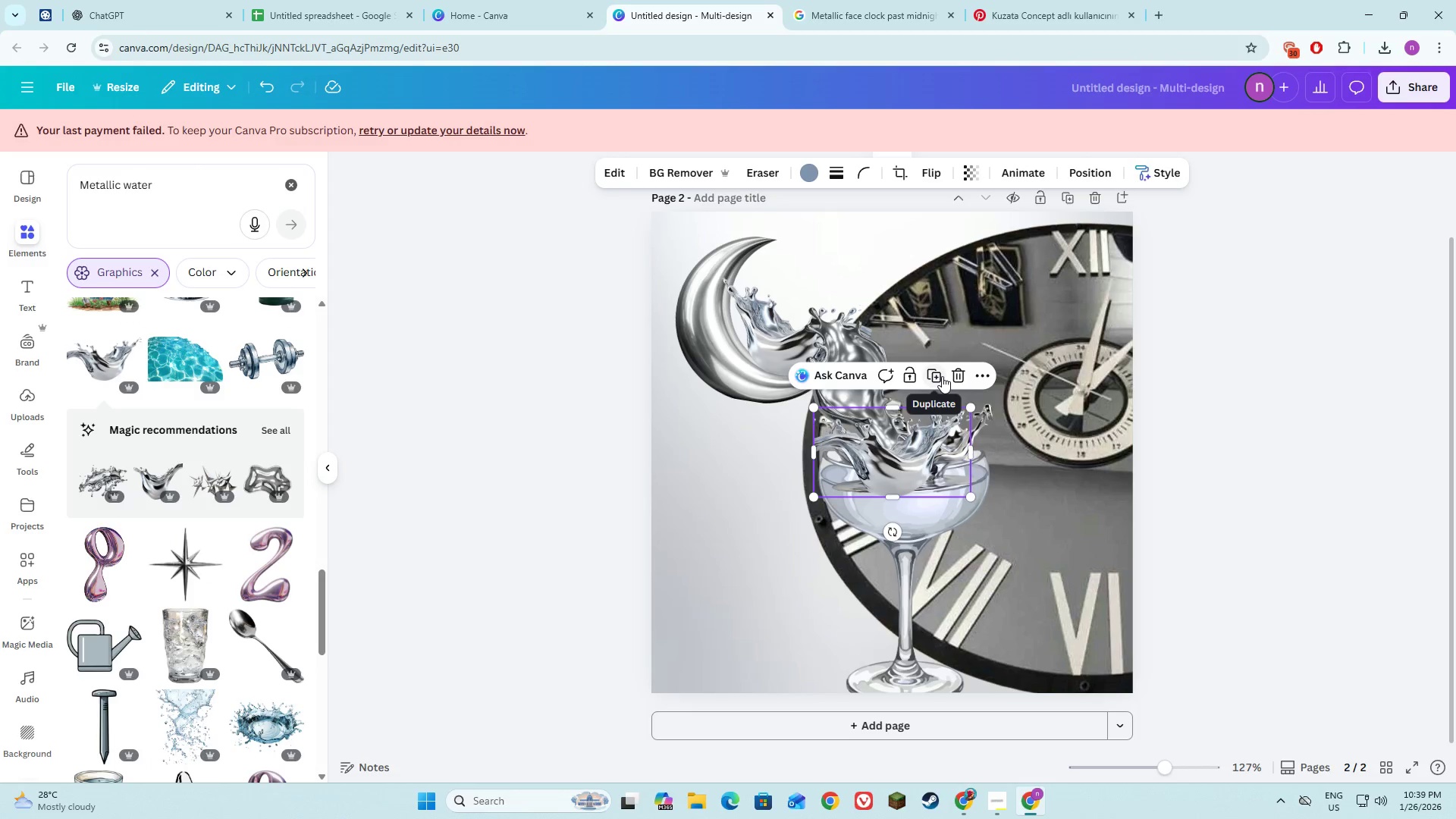 
left_click([956, 376])
 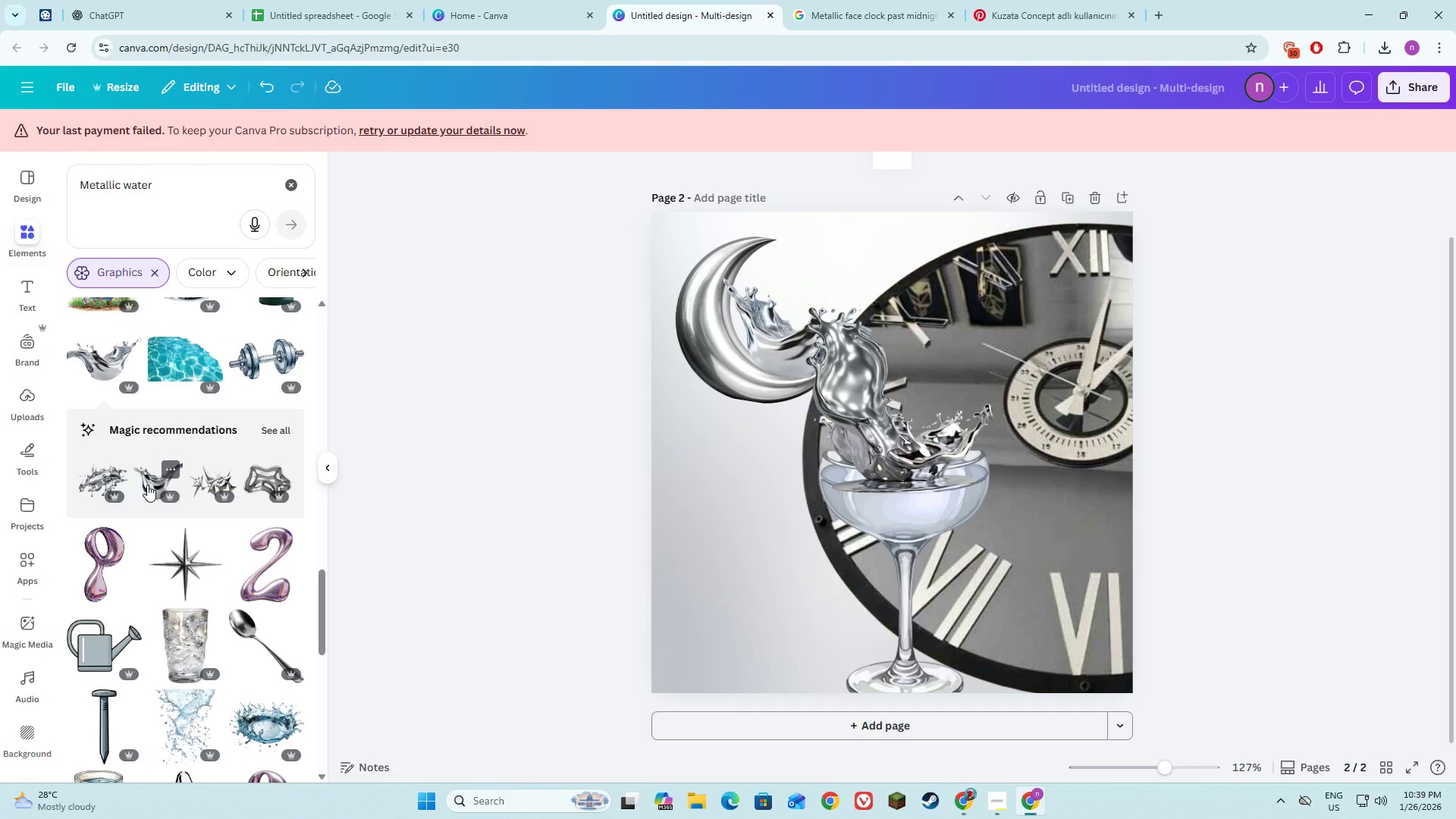 
left_click([147, 485])
 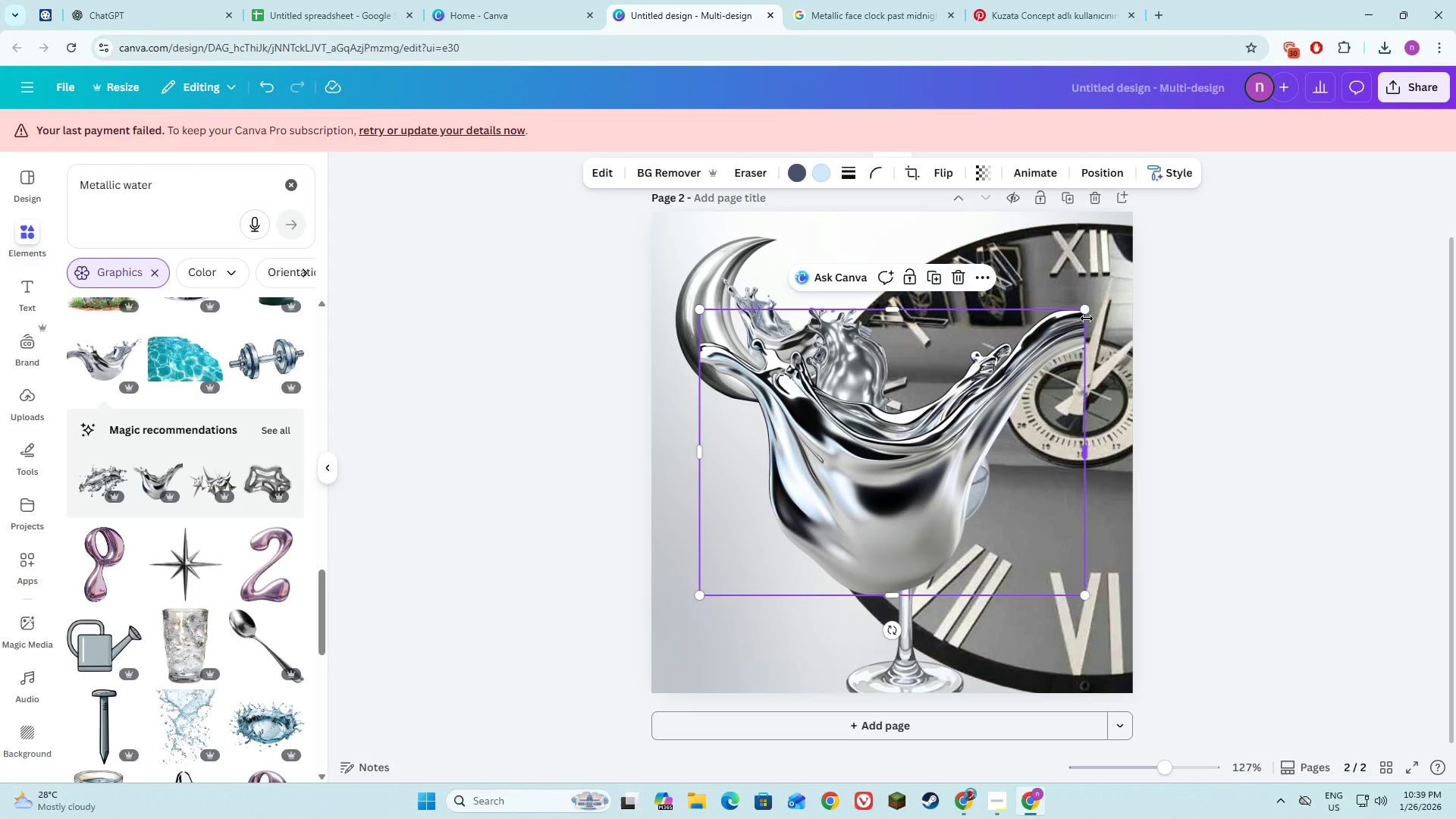 
left_click_drag(start_coordinate=[1086, 311], to_coordinate=[883, 479])
 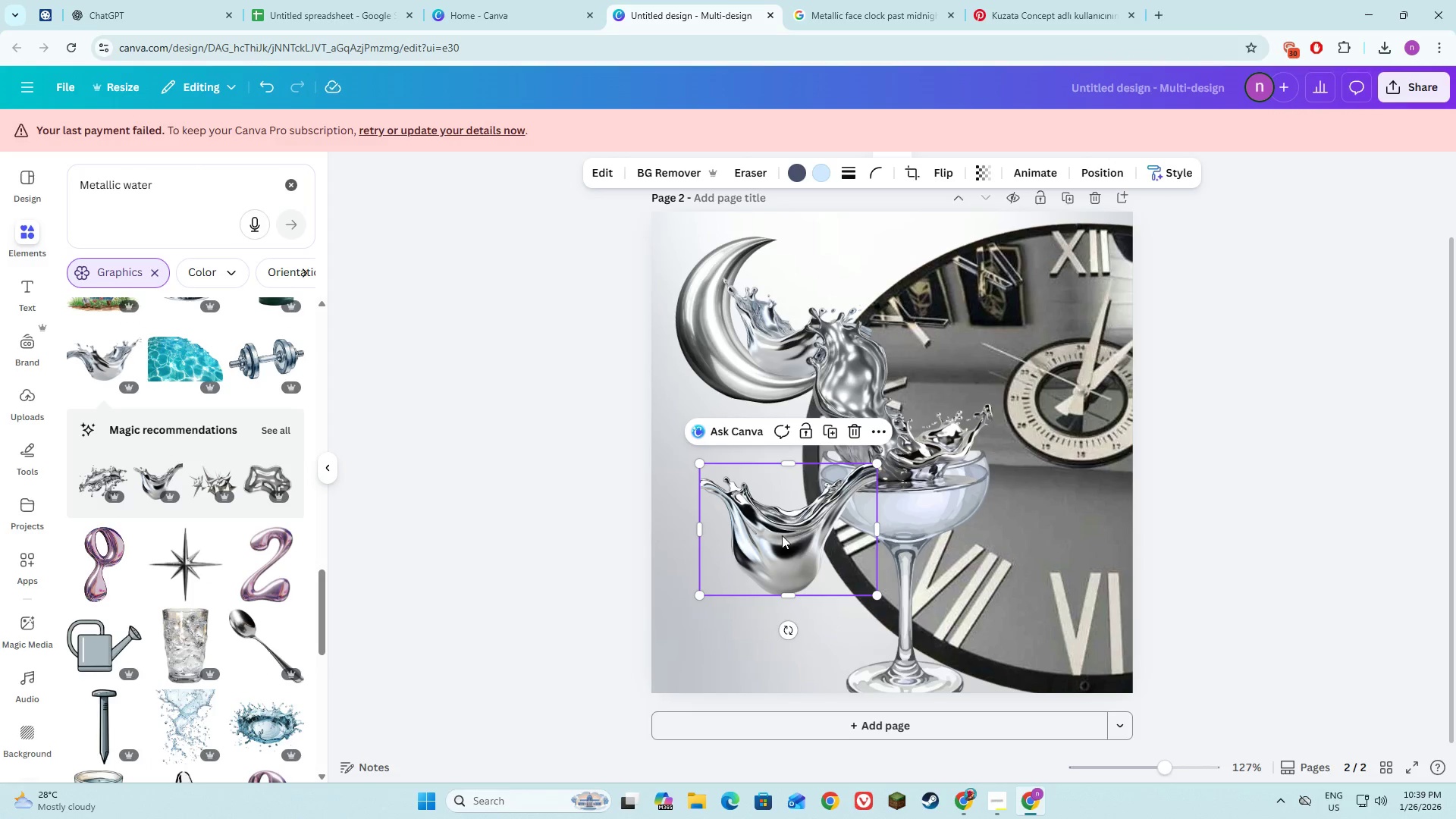 
left_click_drag(start_coordinate=[782, 535], to_coordinate=[908, 489])
 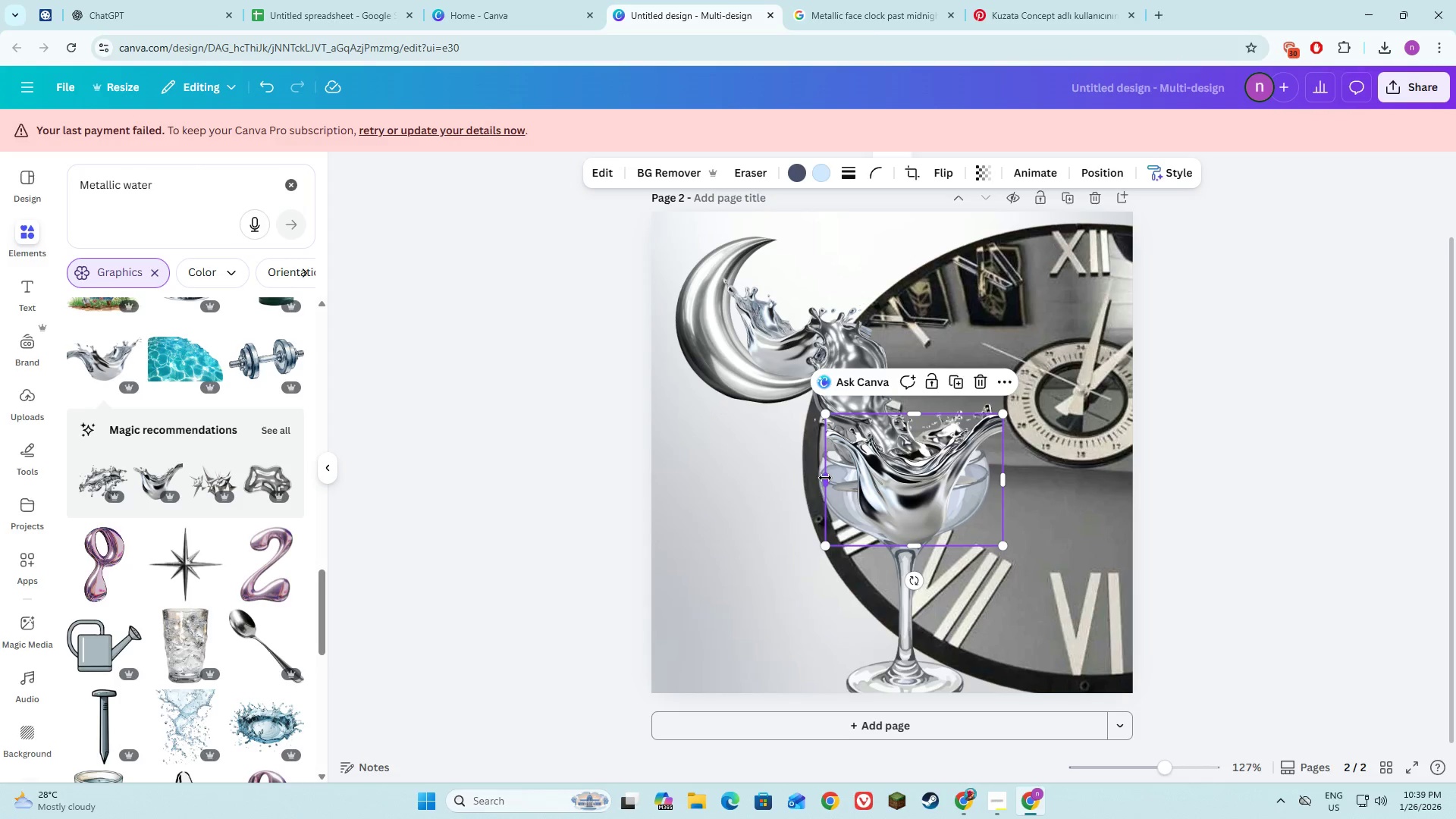 
left_click_drag(start_coordinate=[827, 478], to_coordinate=[818, 478])
 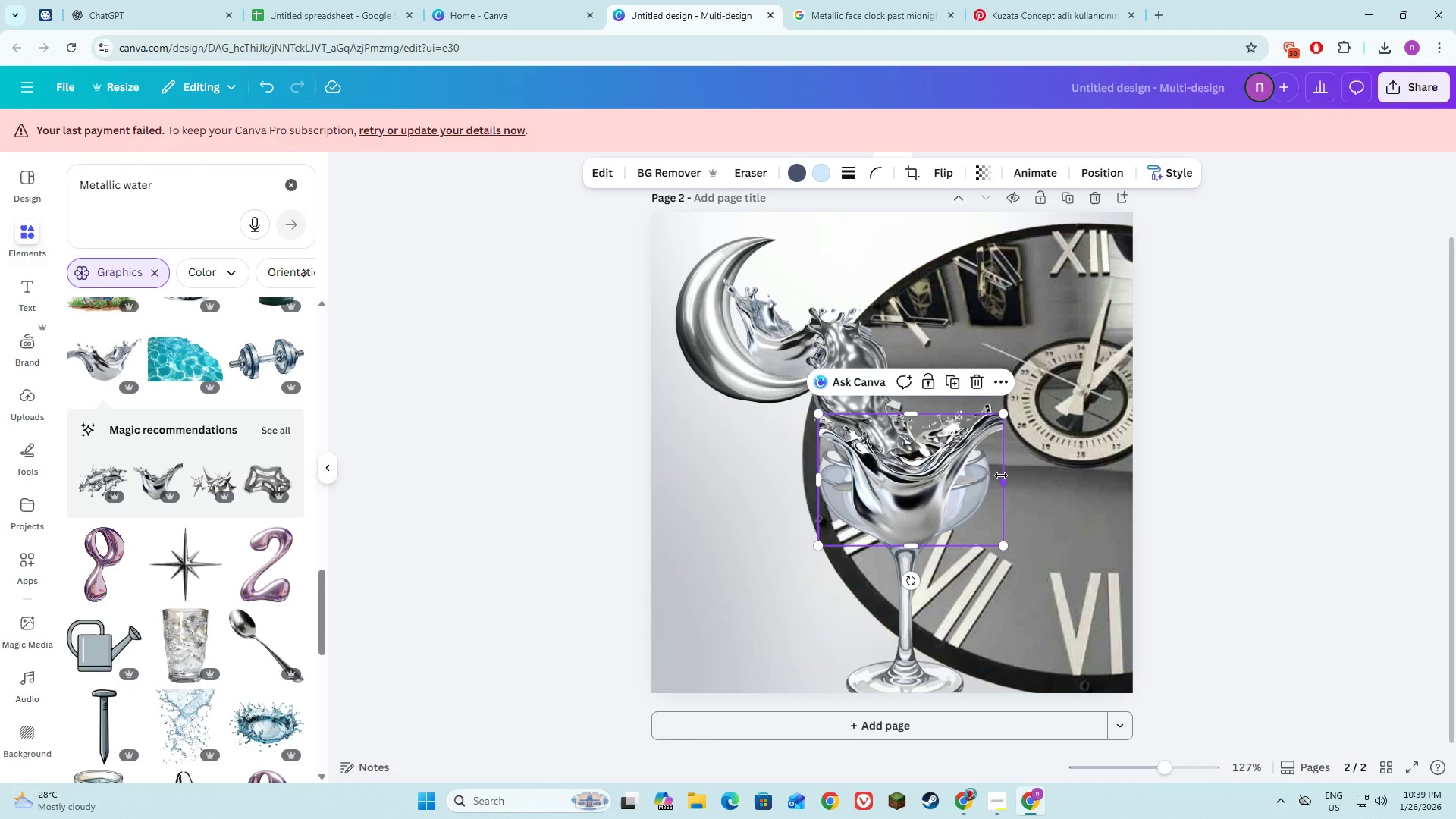 
left_click_drag(start_coordinate=[1003, 476], to_coordinate=[1012, 477])
 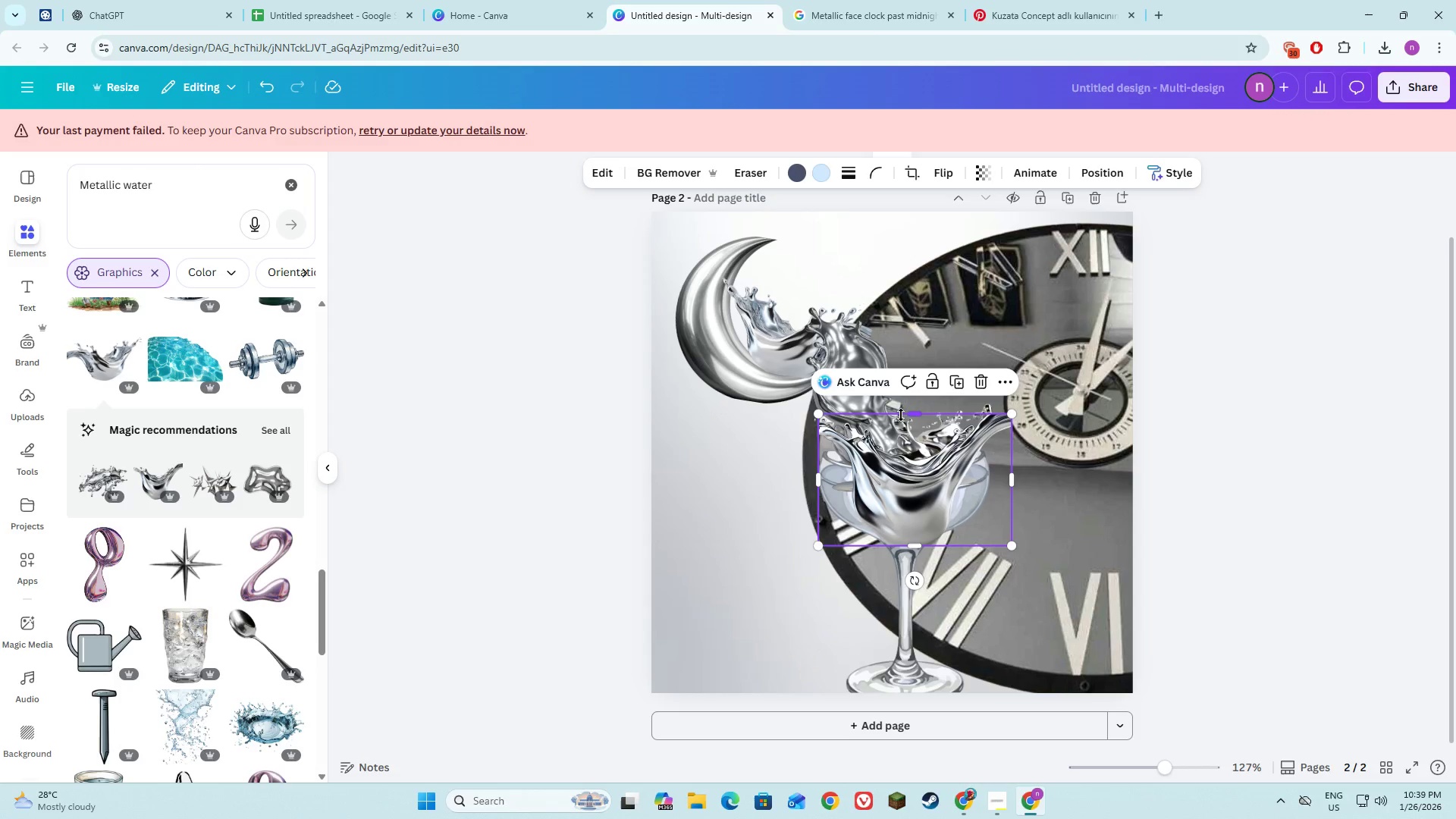 
left_click_drag(start_coordinate=[905, 416], to_coordinate=[907, 475])
 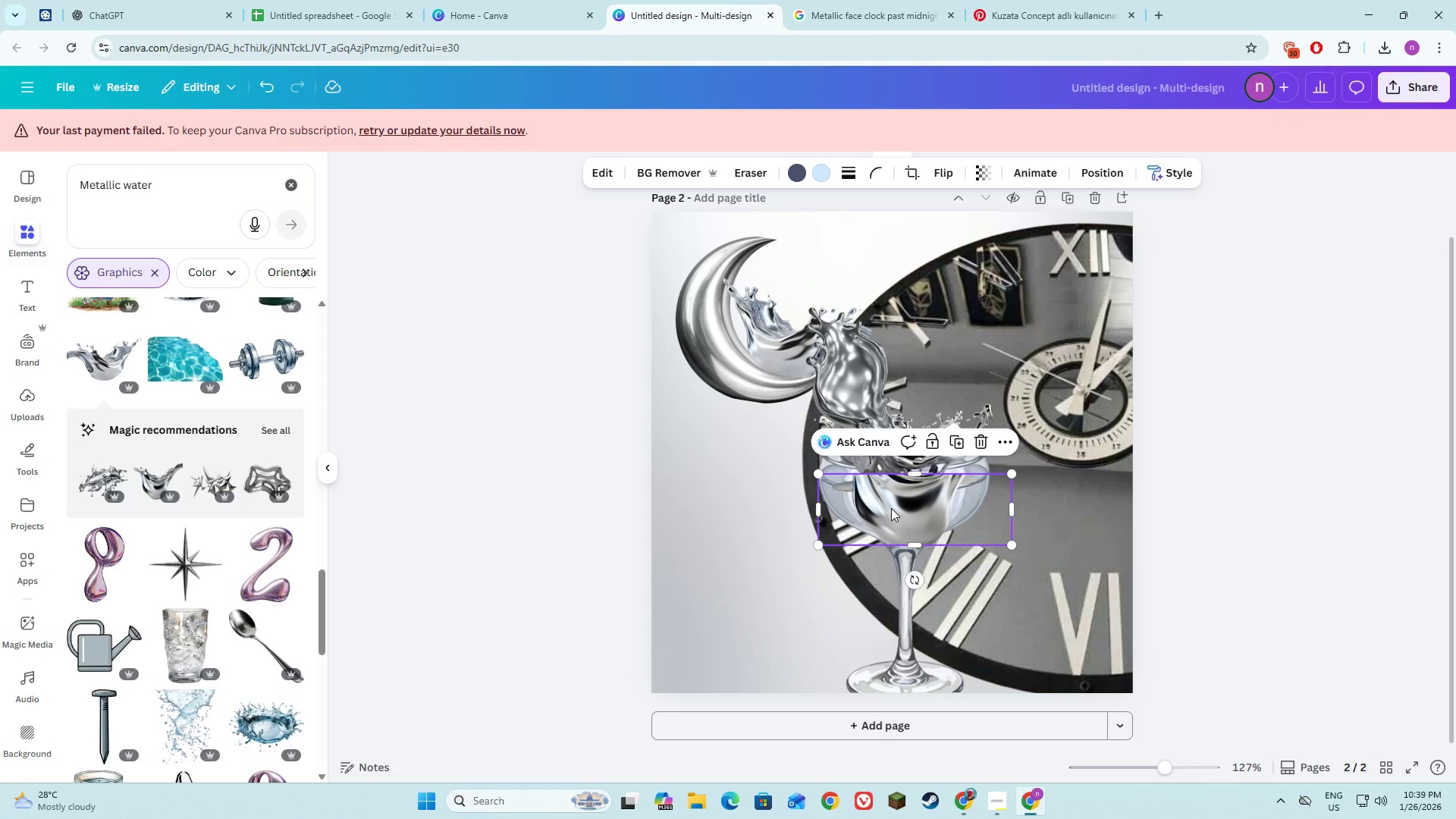 
left_click_drag(start_coordinate=[892, 507], to_coordinate=[895, 526])
 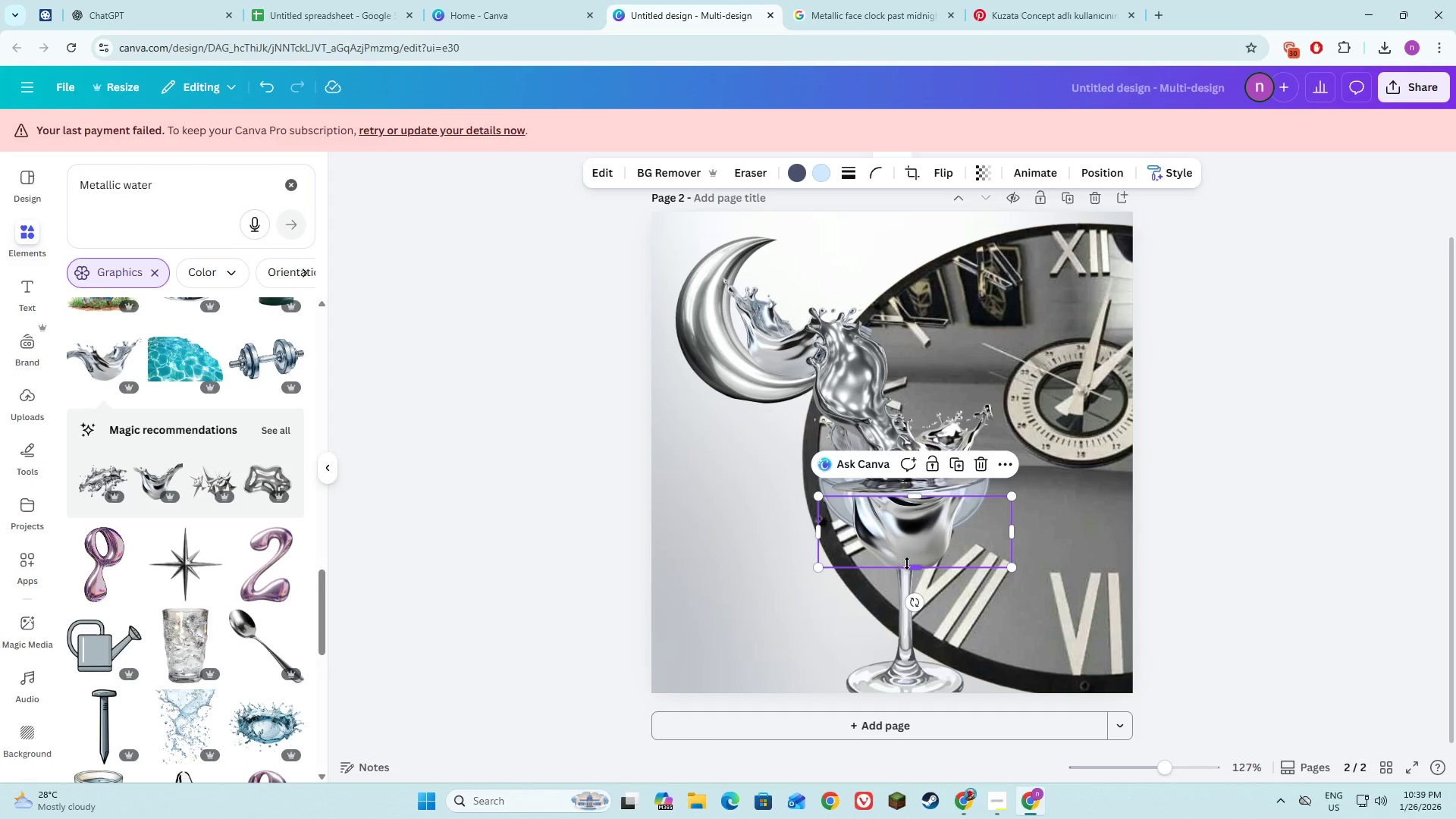 
left_click_drag(start_coordinate=[916, 497], to_coordinate=[918, 458])
 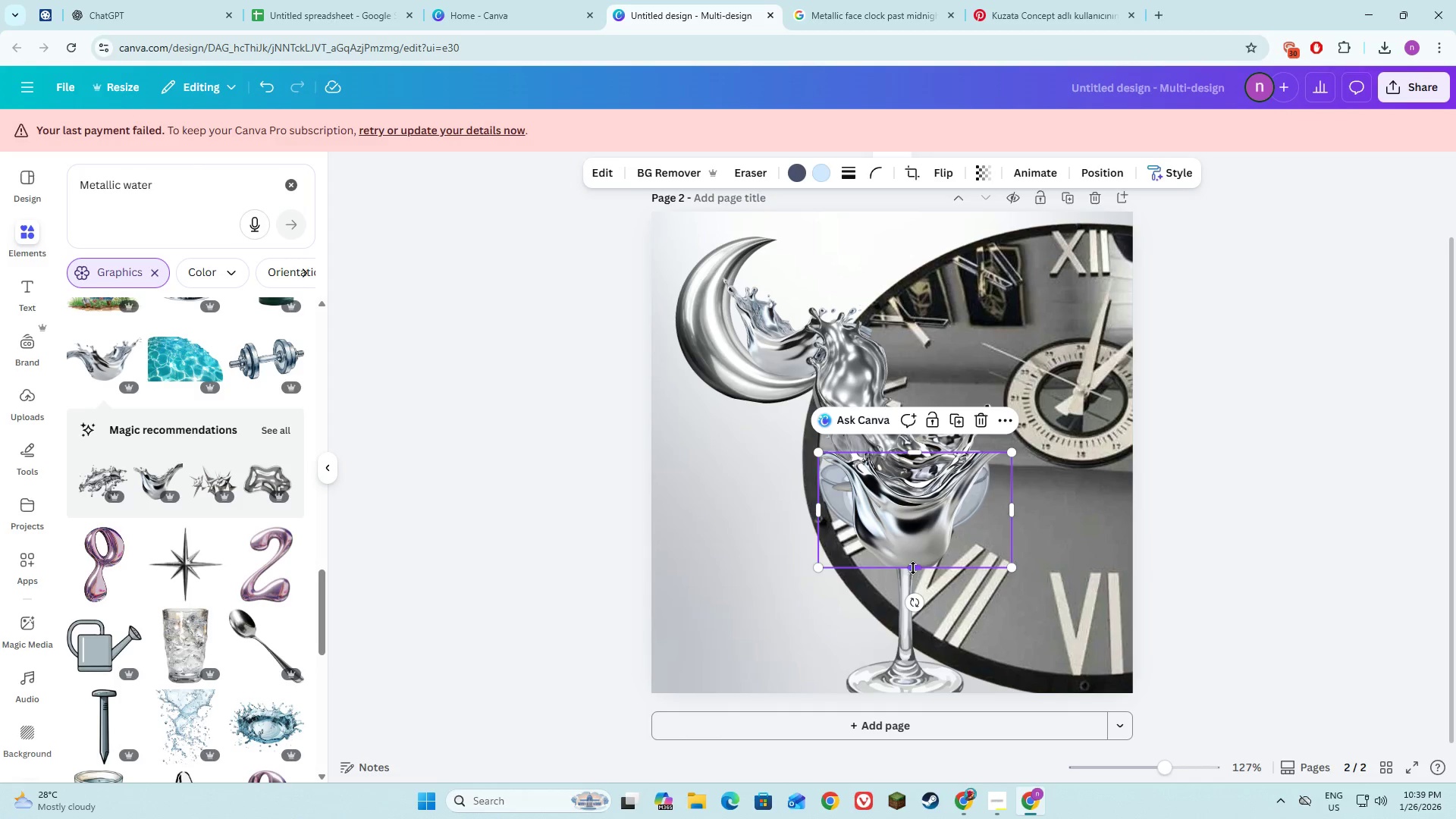 
left_click_drag(start_coordinate=[914, 567], to_coordinate=[909, 527])
 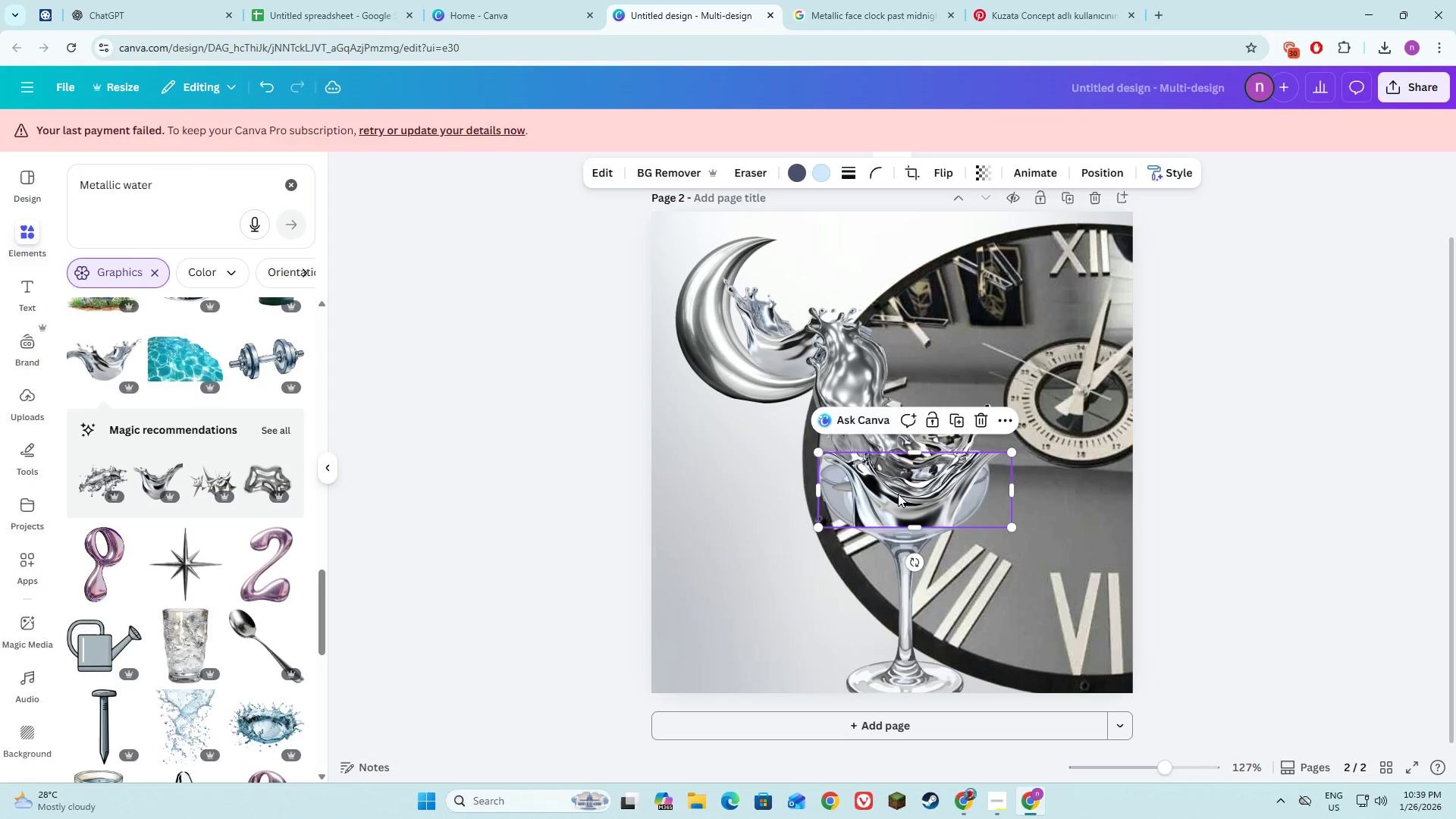 
left_click_drag(start_coordinate=[899, 494], to_coordinate=[901, 506])
 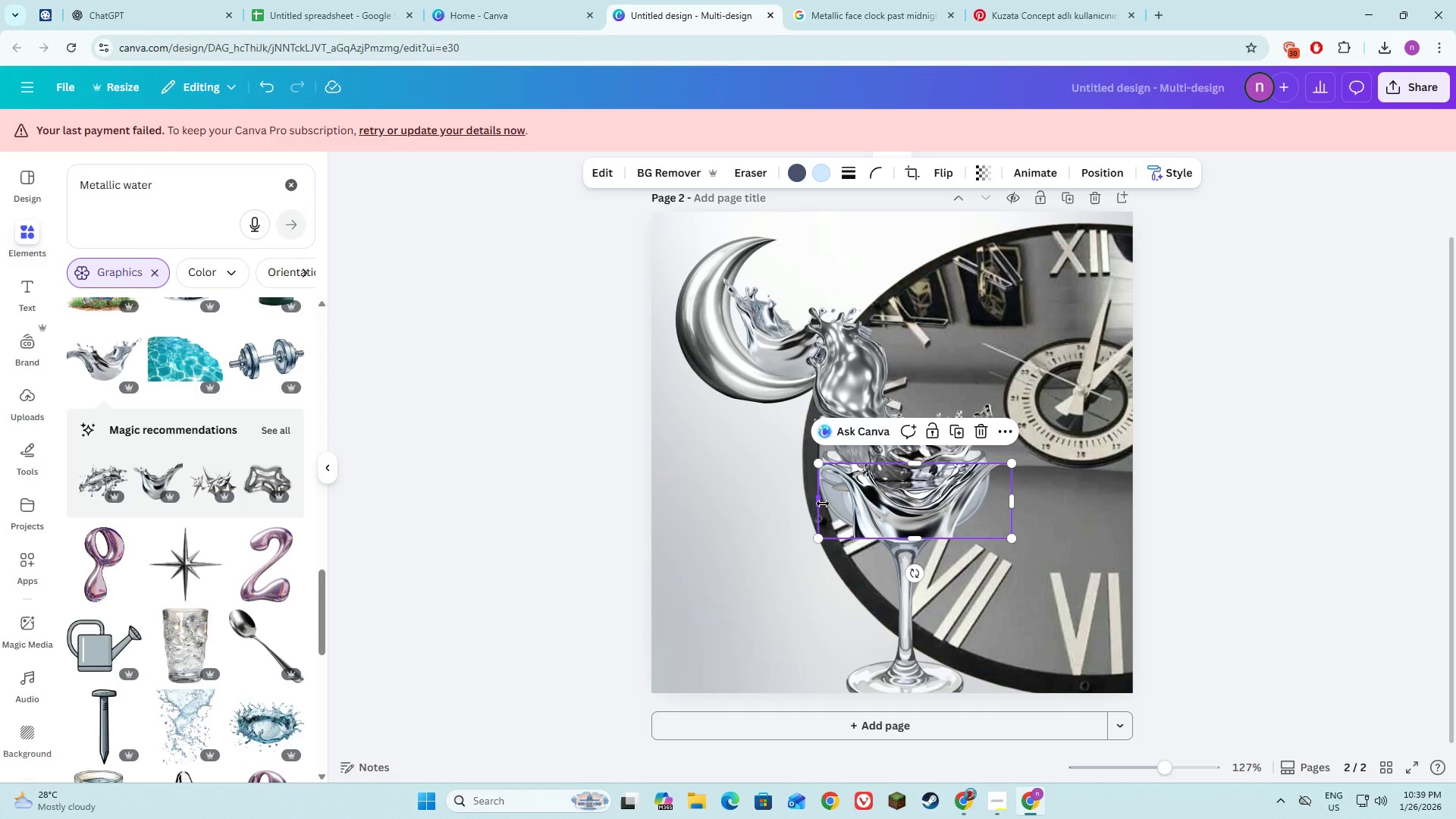 
left_click_drag(start_coordinate=[823, 504], to_coordinate=[862, 506])
 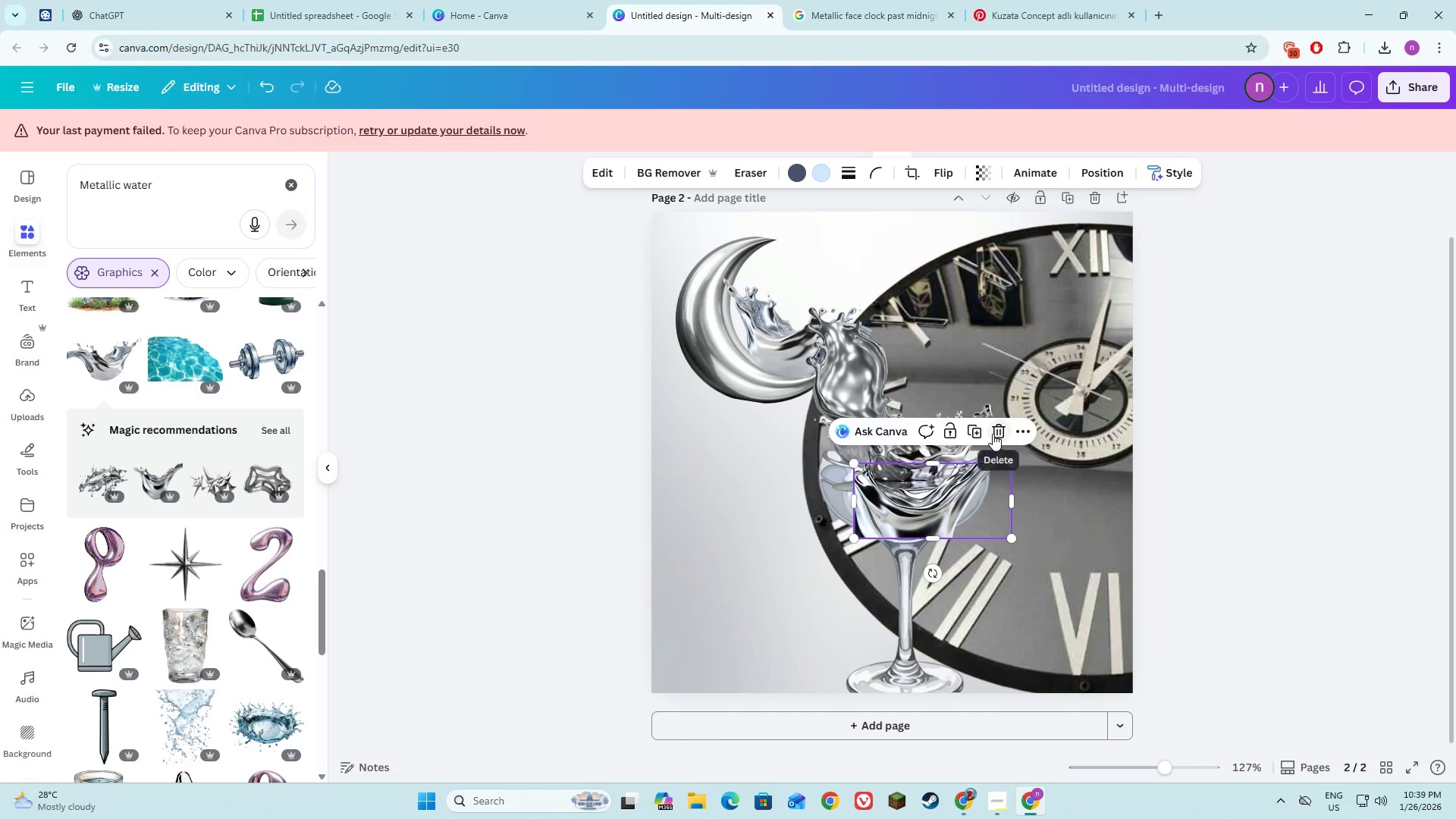 
left_click([994, 433])
 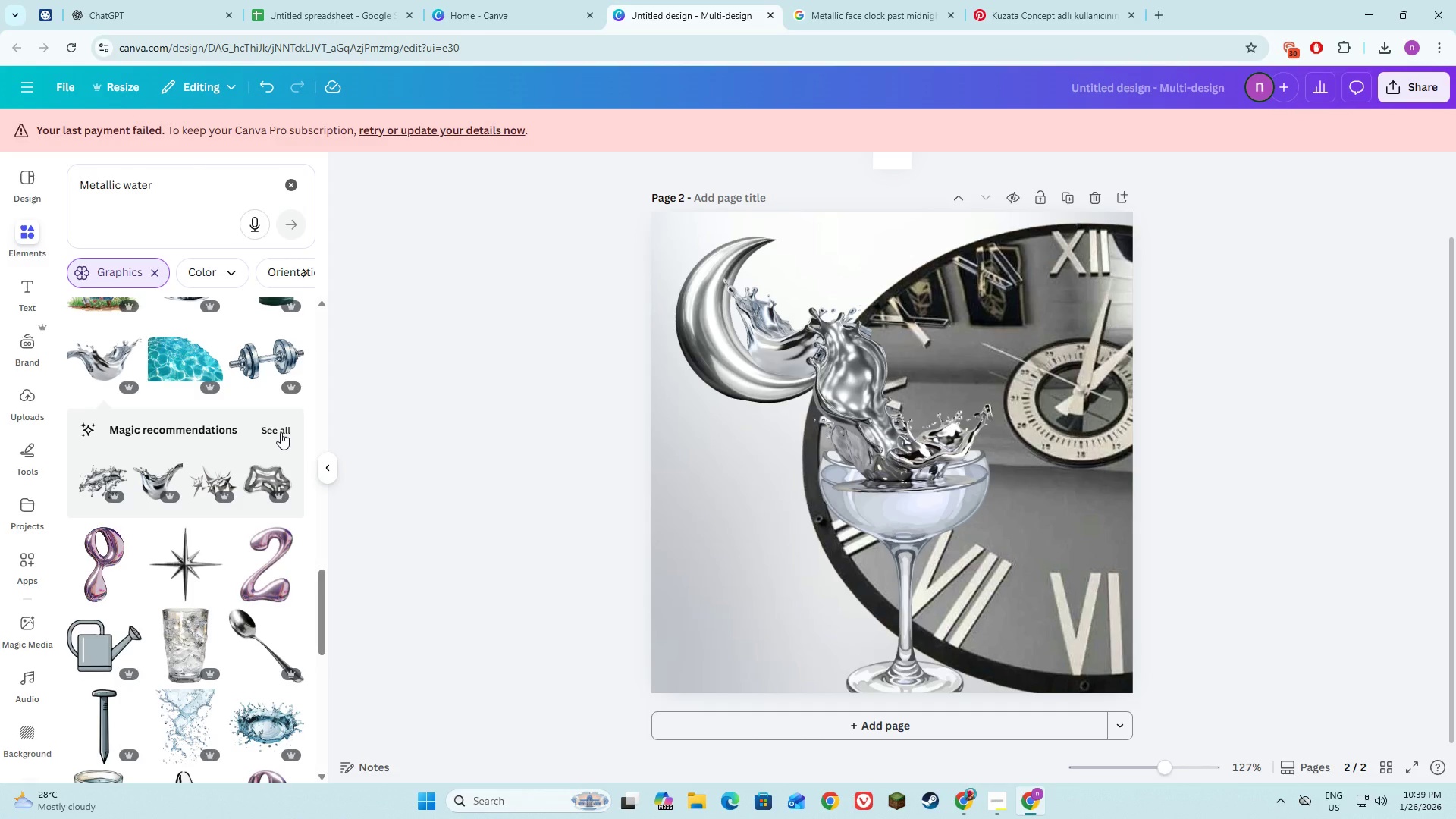 
left_click([281, 430])
 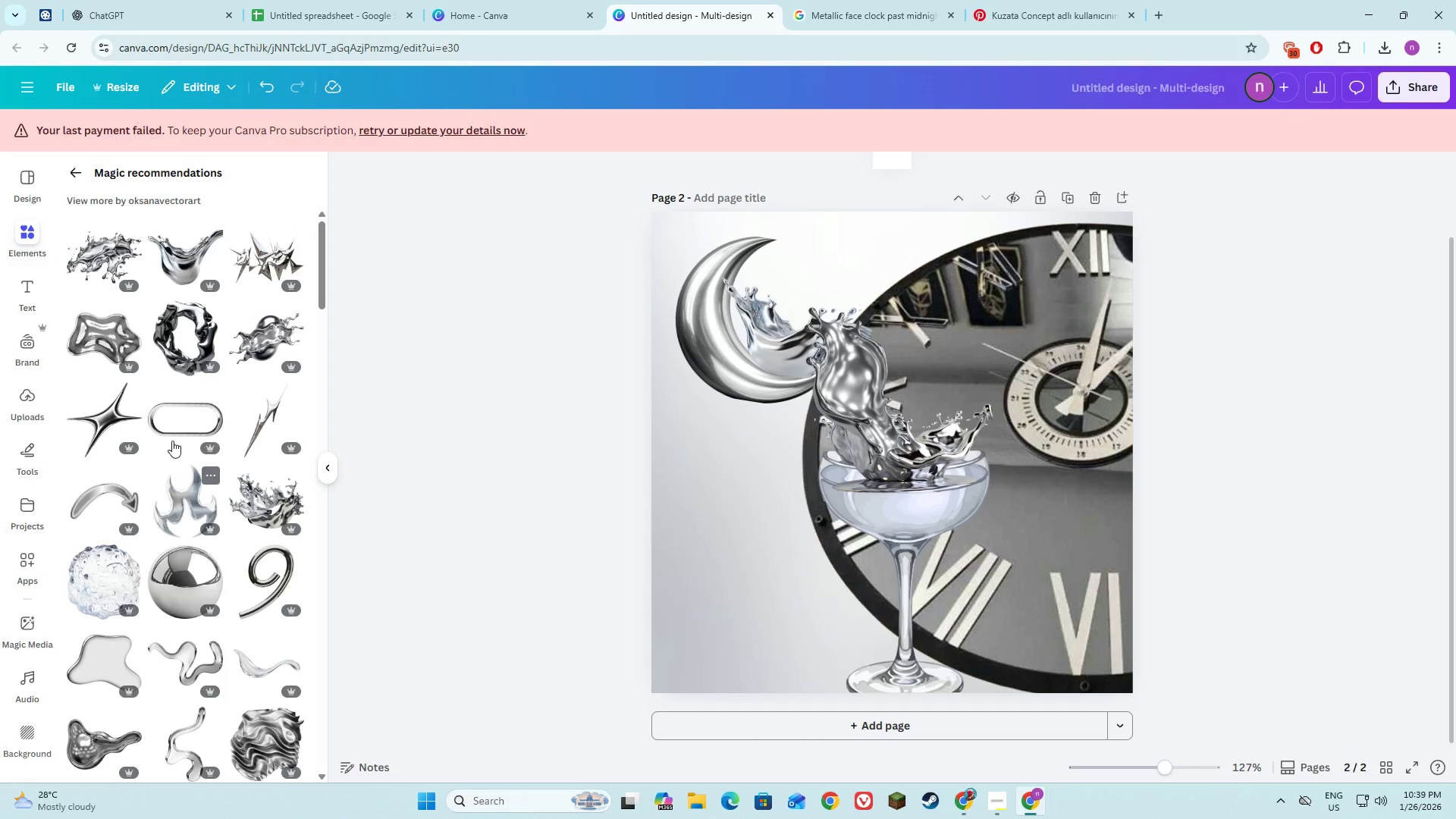 
scroll: coordinate [195, 598], scroll_direction: down, amount: 5.0
 